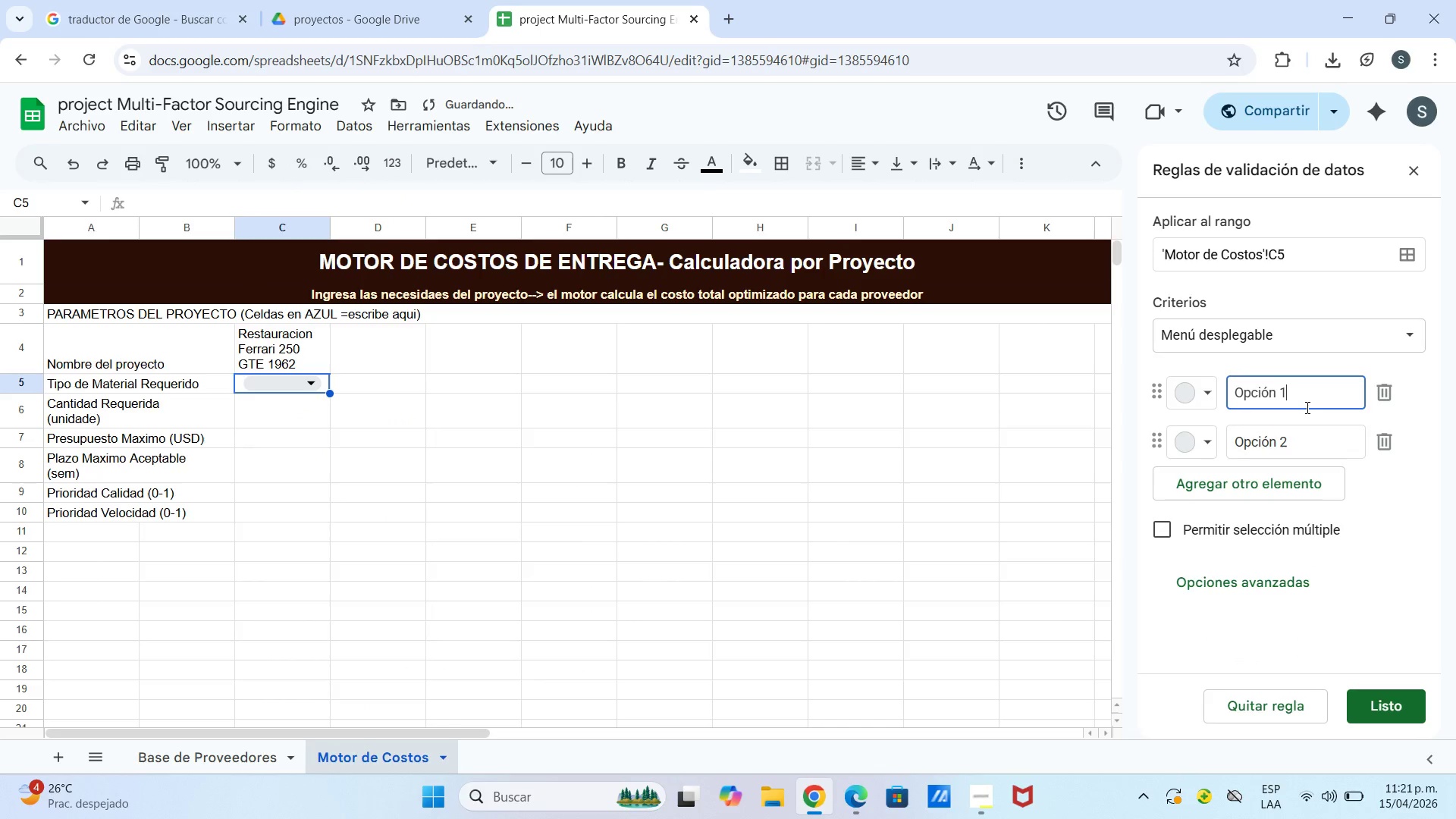 
hold_key(key=Backspace, duration=0.91)
 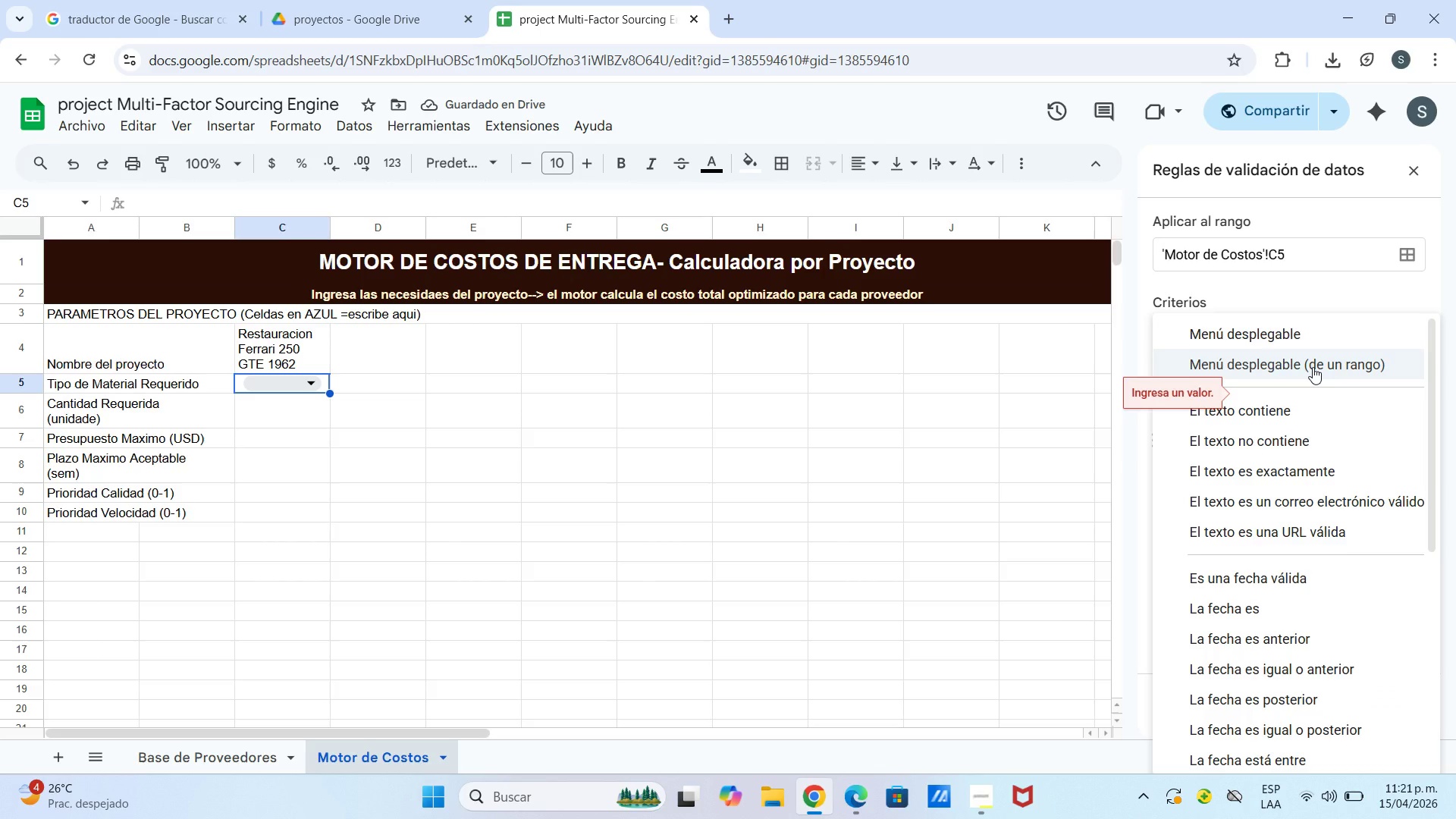 
left_click([1313, 367])
 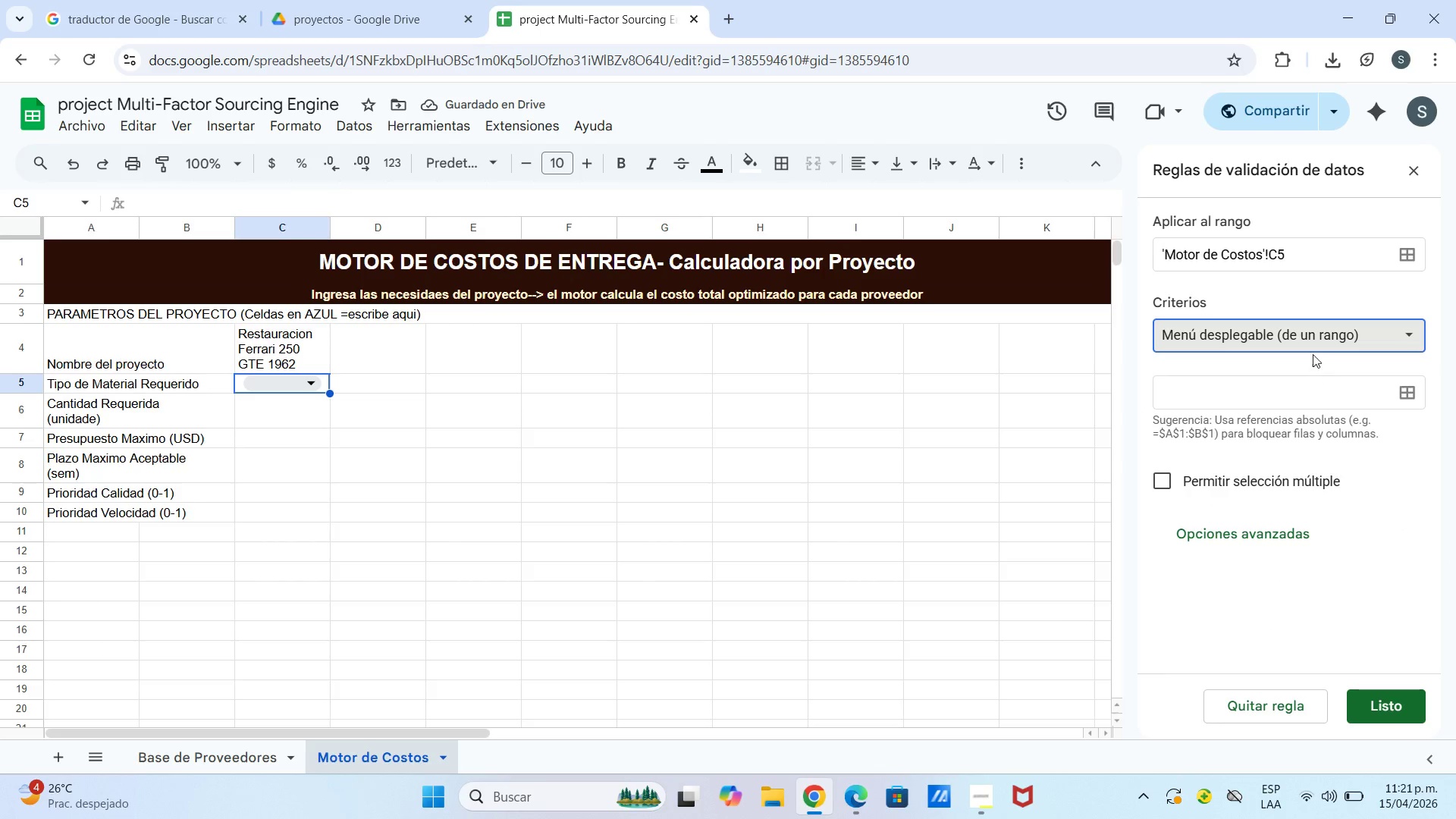 
left_click([1313, 347])
 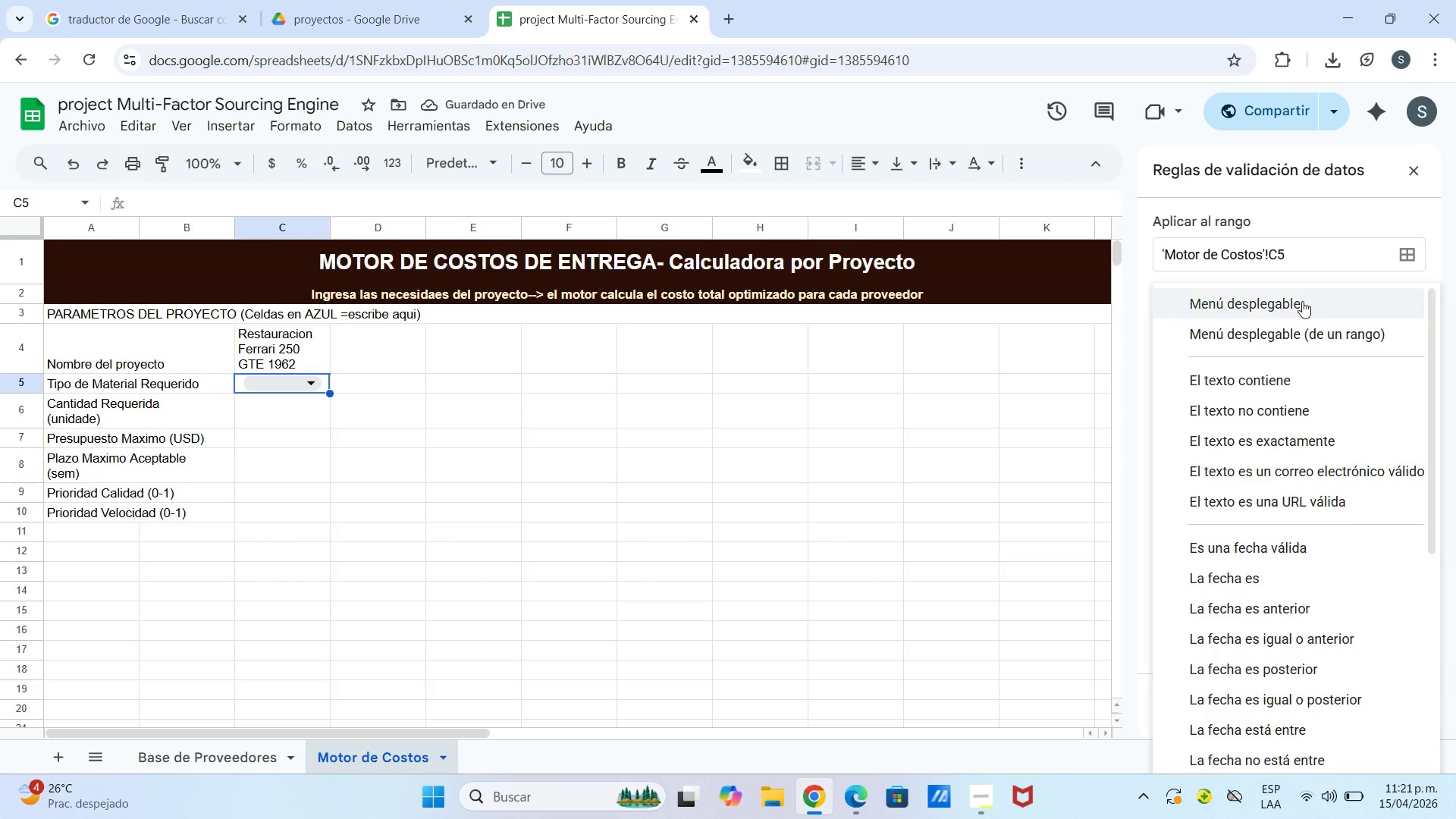 
left_click([1300, 294])
 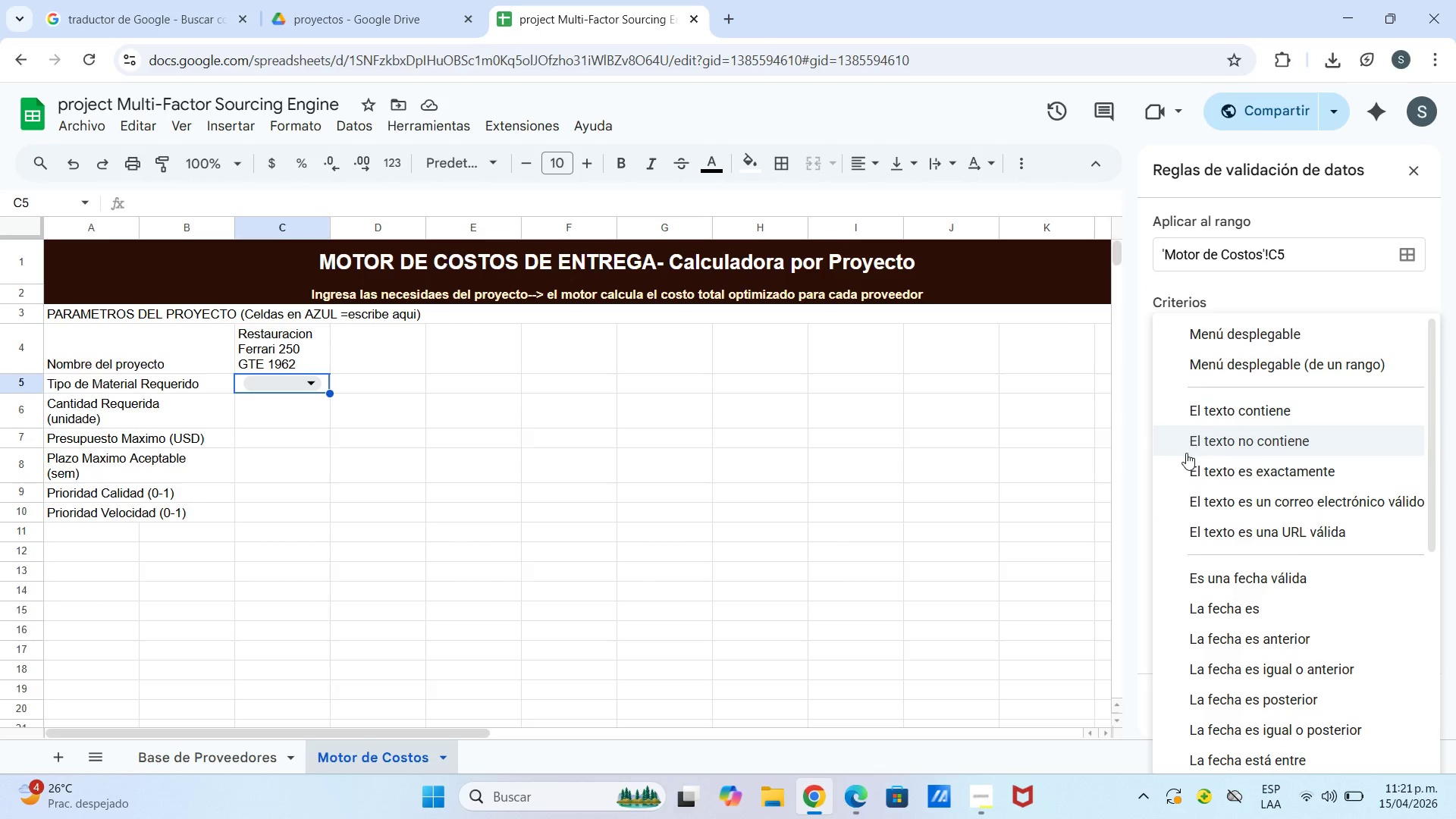 
scroll: coordinate [1263, 550], scroll_direction: down, amount: 9.0
 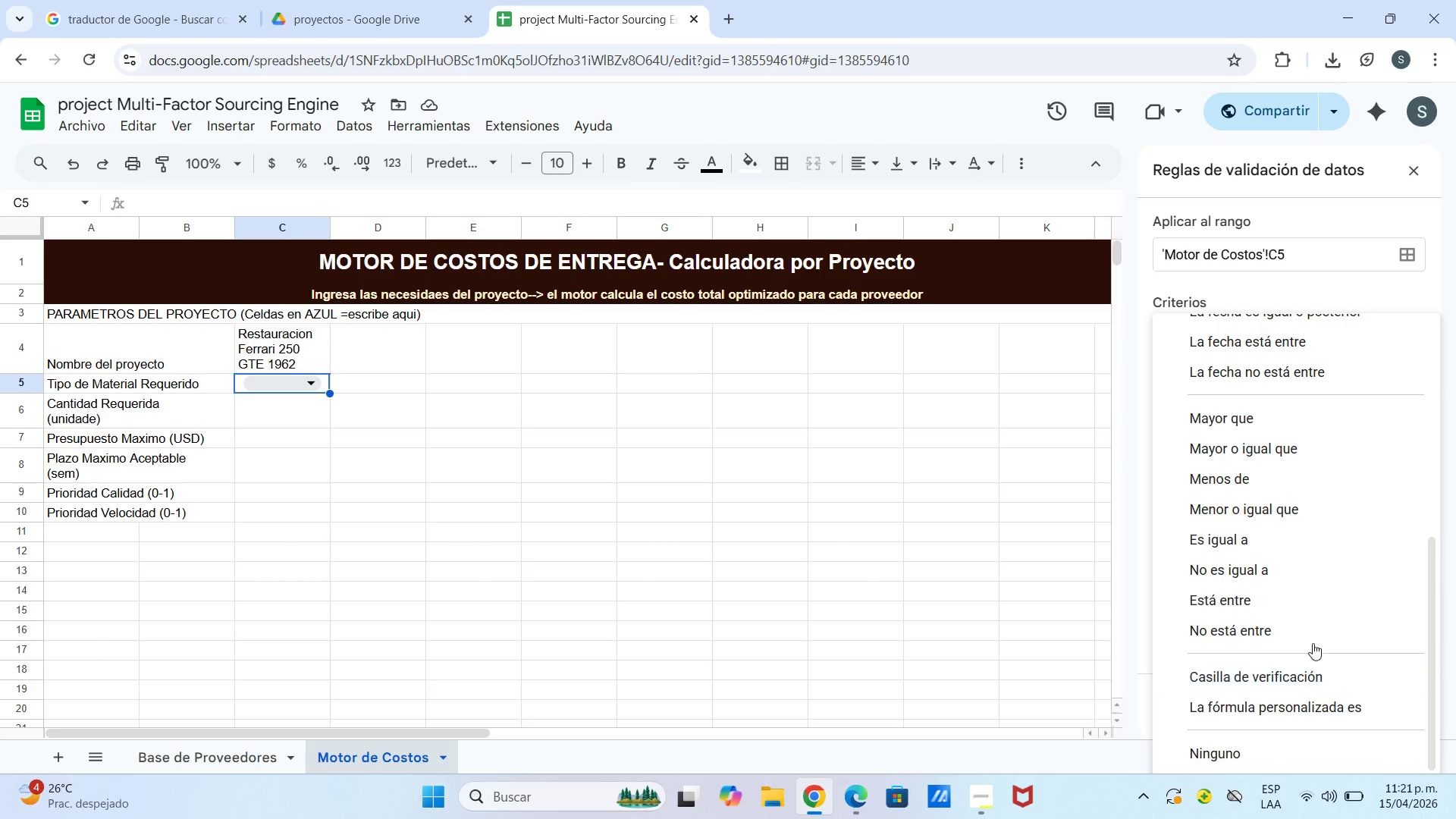 
scroll: coordinate [1275, 399], scroll_direction: up, amount: 11.0
 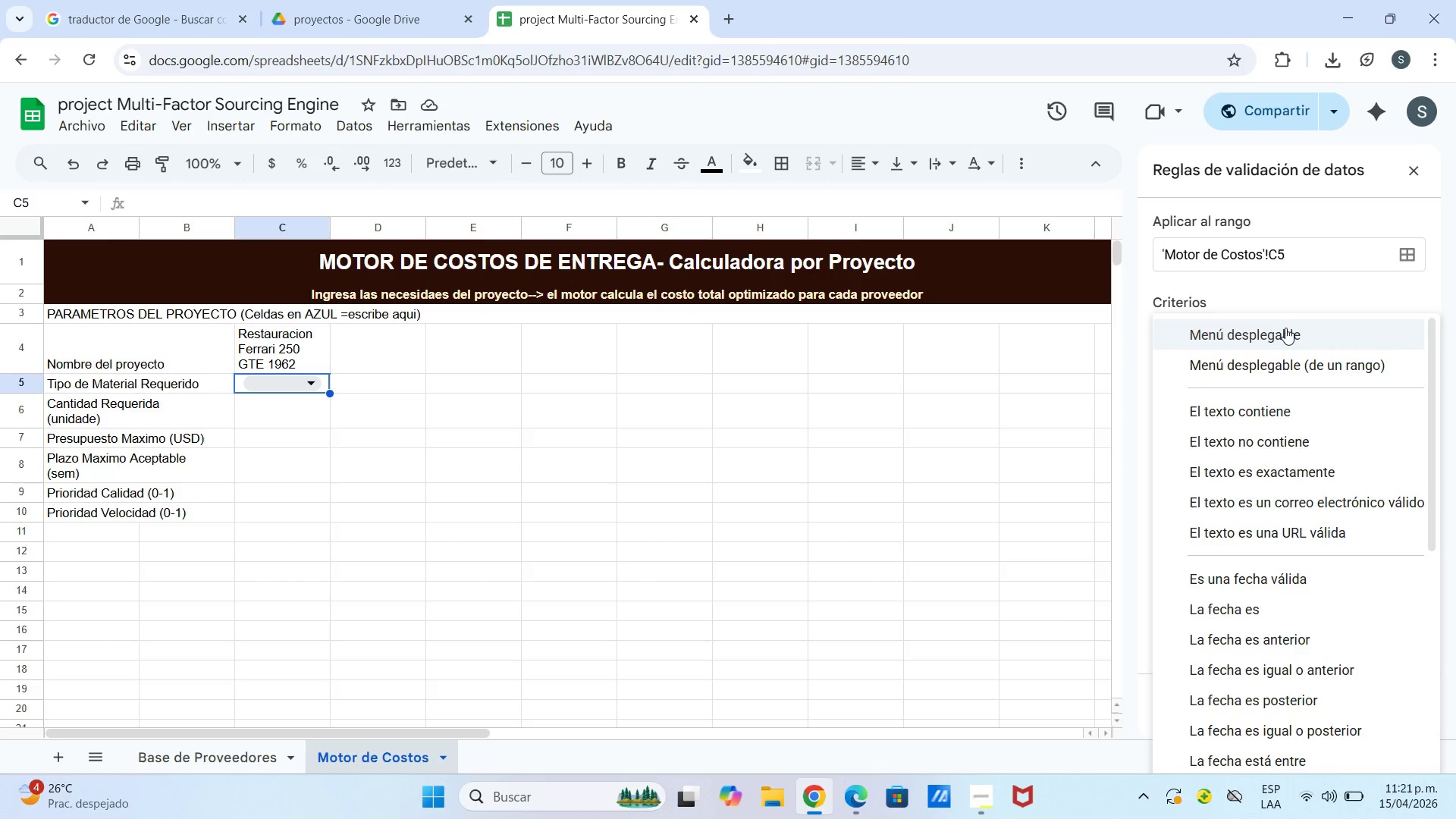 
left_click([1287, 326])
 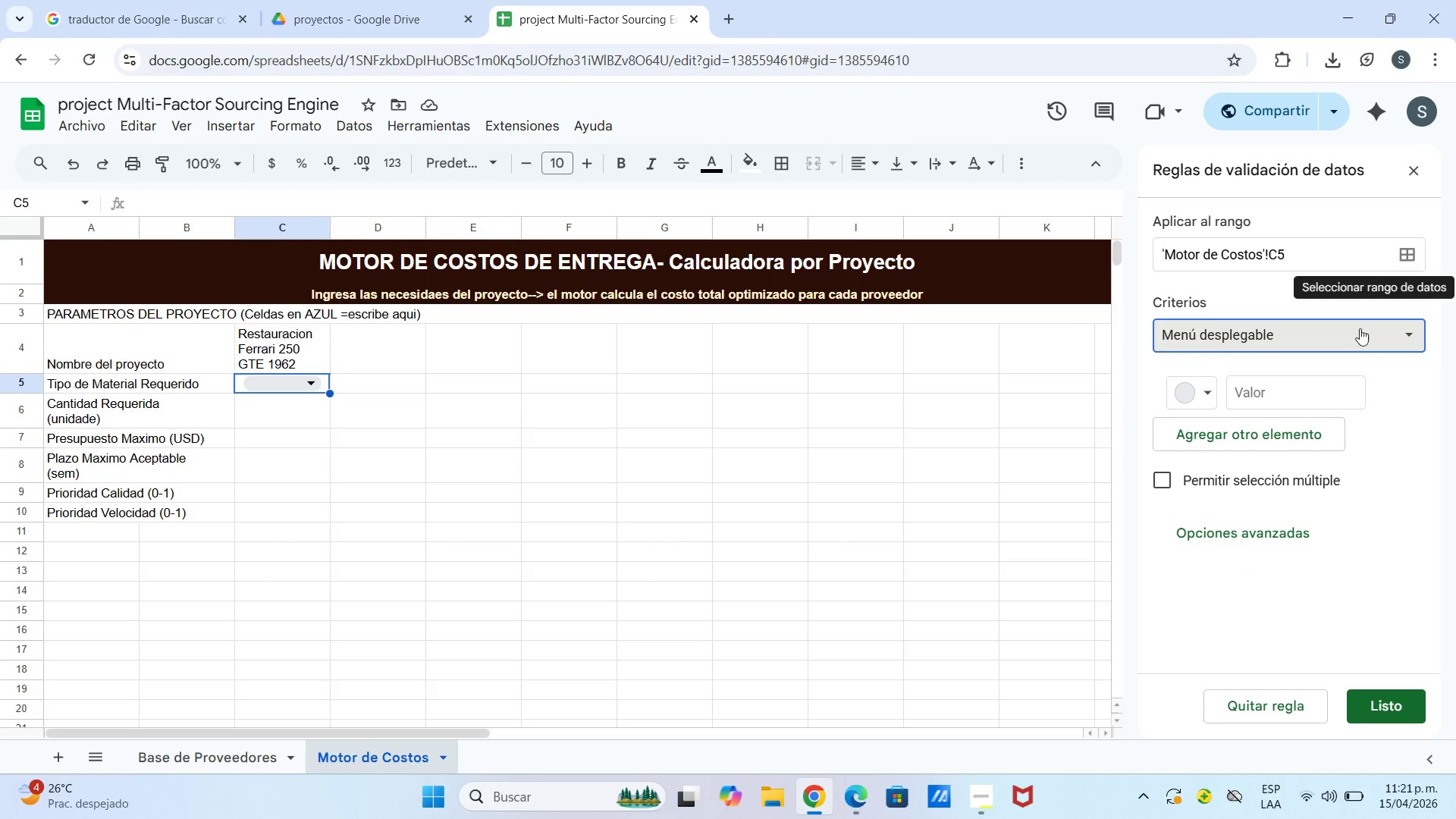 
mouse_move([1392, 275])
 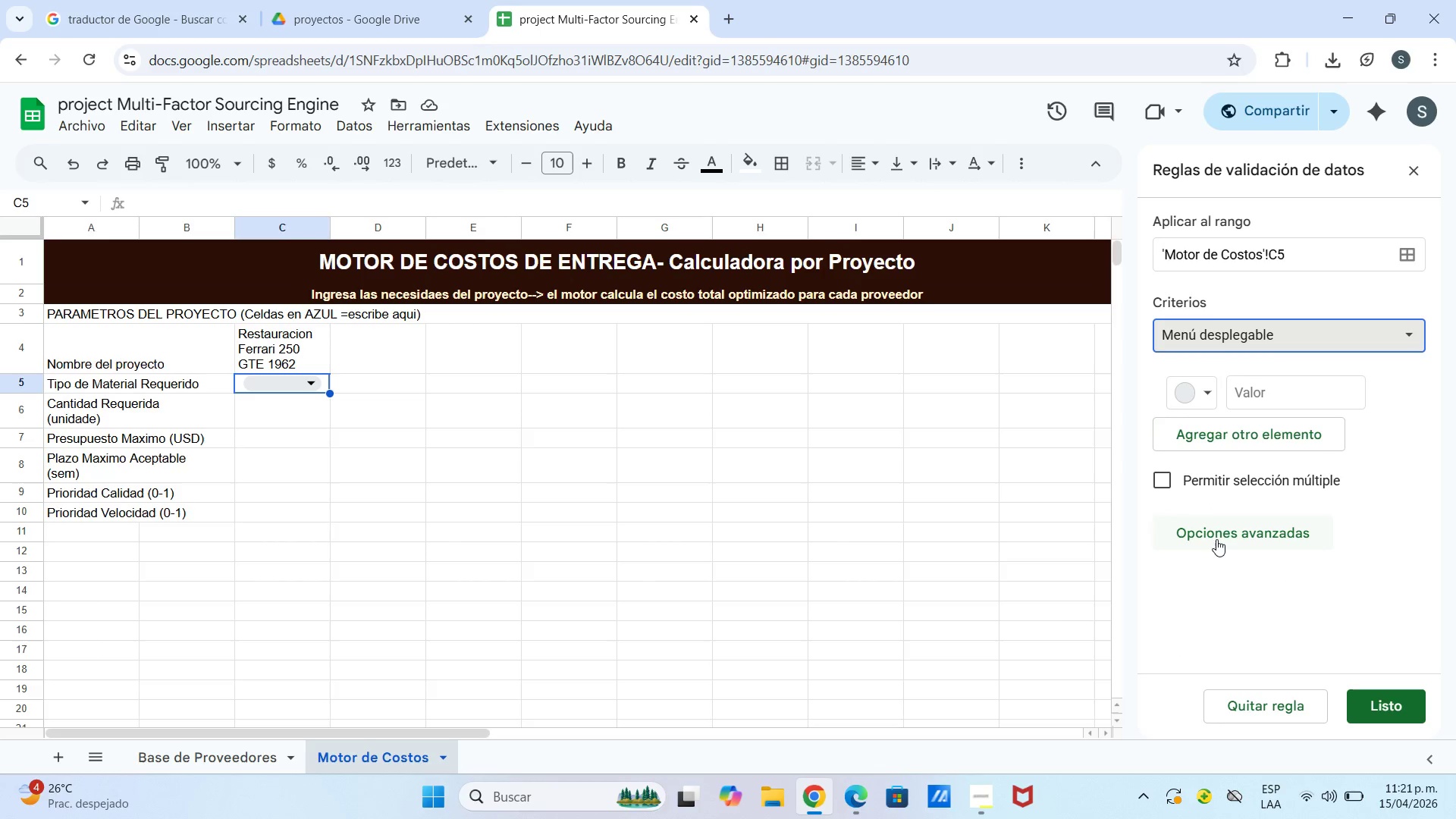 
left_click([1218, 541])
 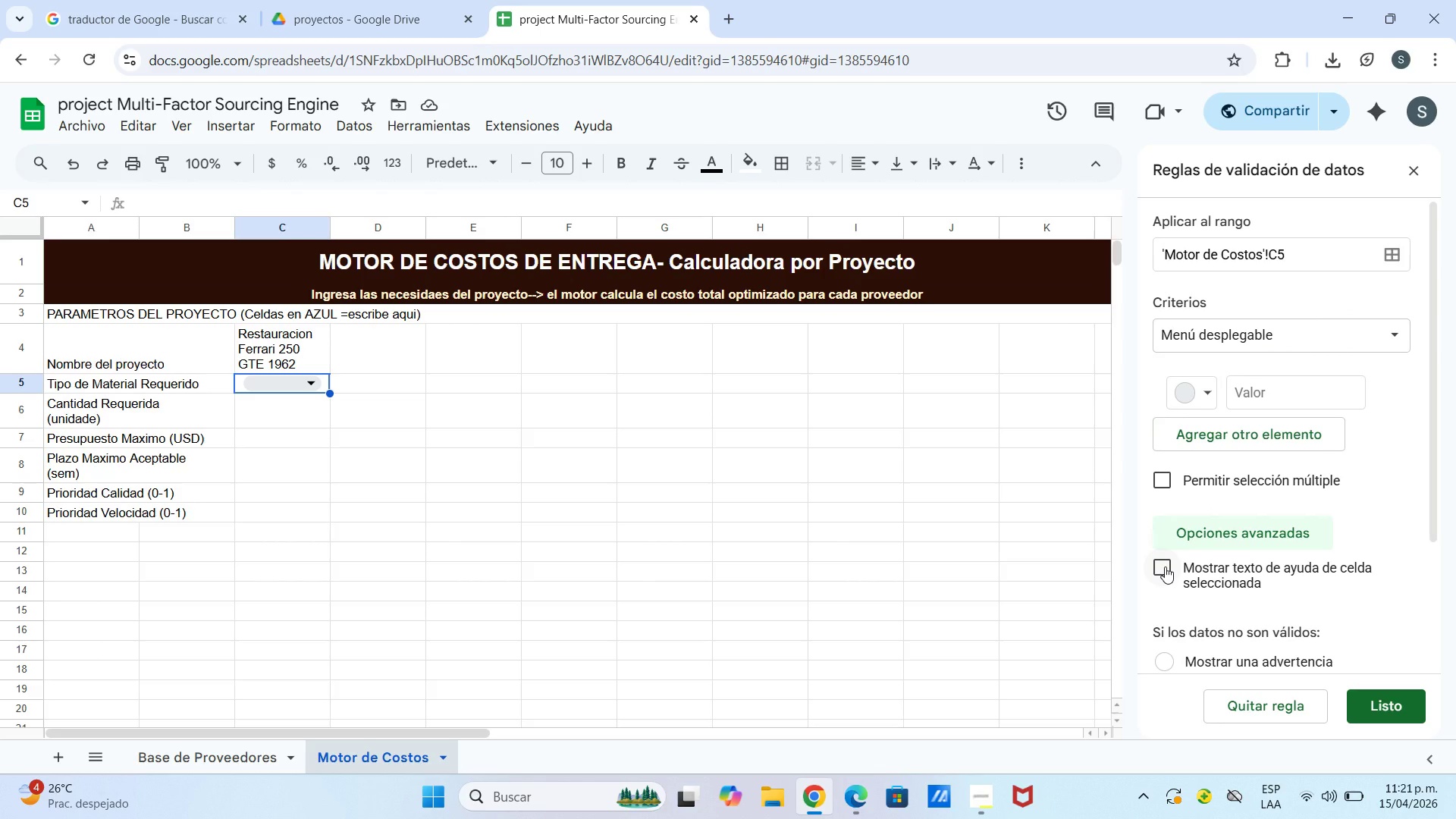 
left_click([1165, 566])
 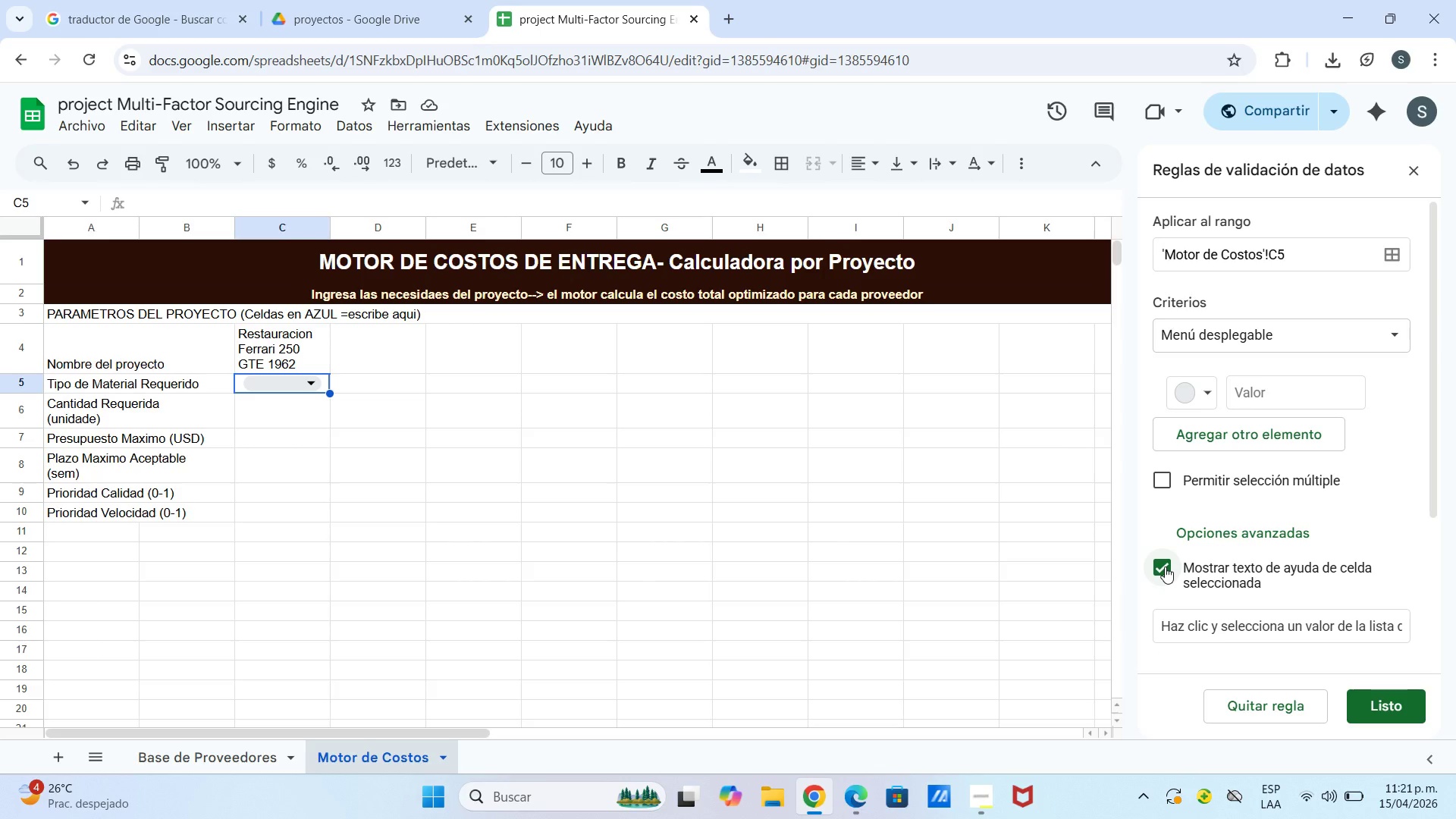 
left_click([1165, 566])
 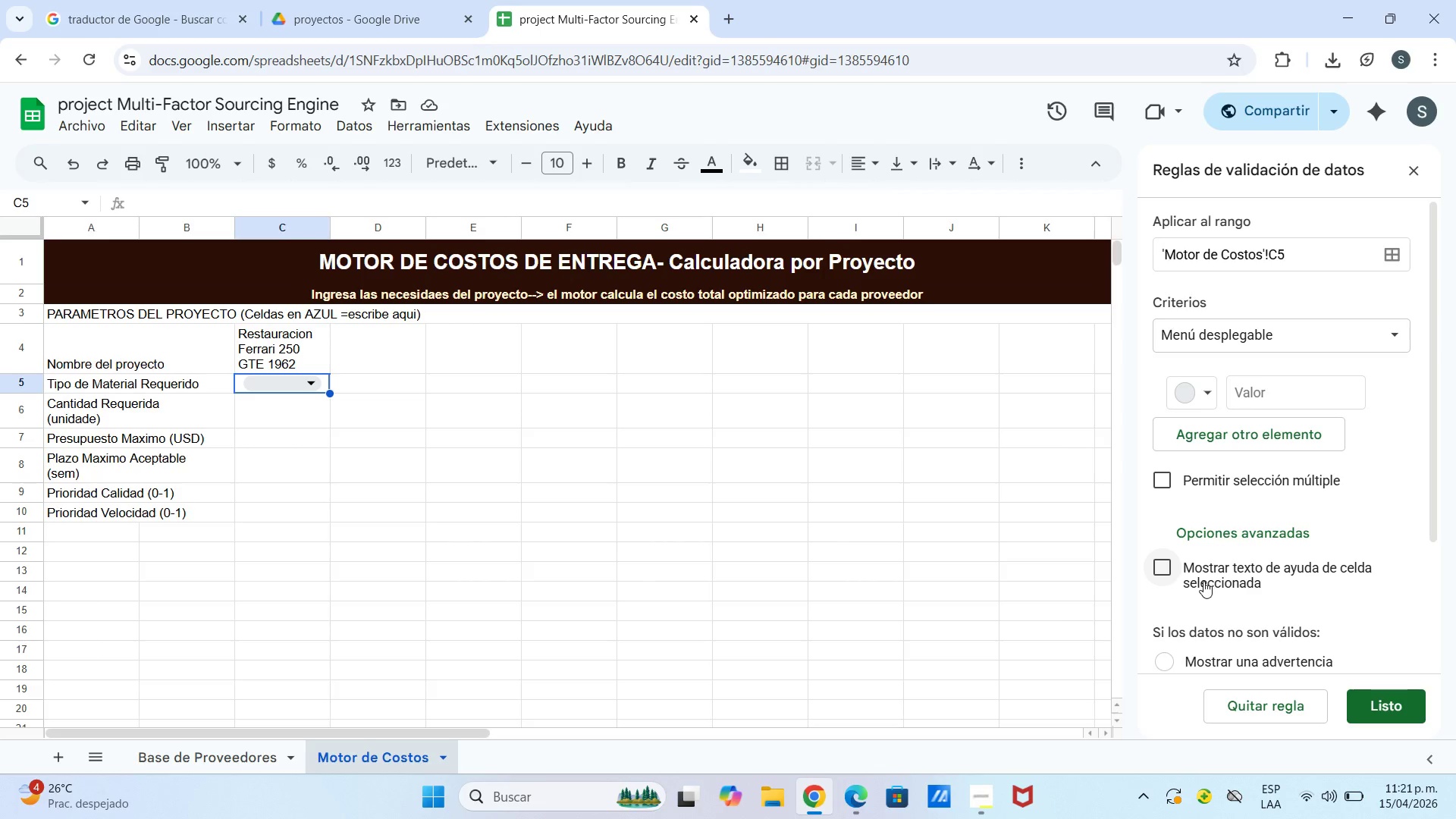 
scroll: coordinate [1180, 611], scroll_direction: down, amount: 3.0
 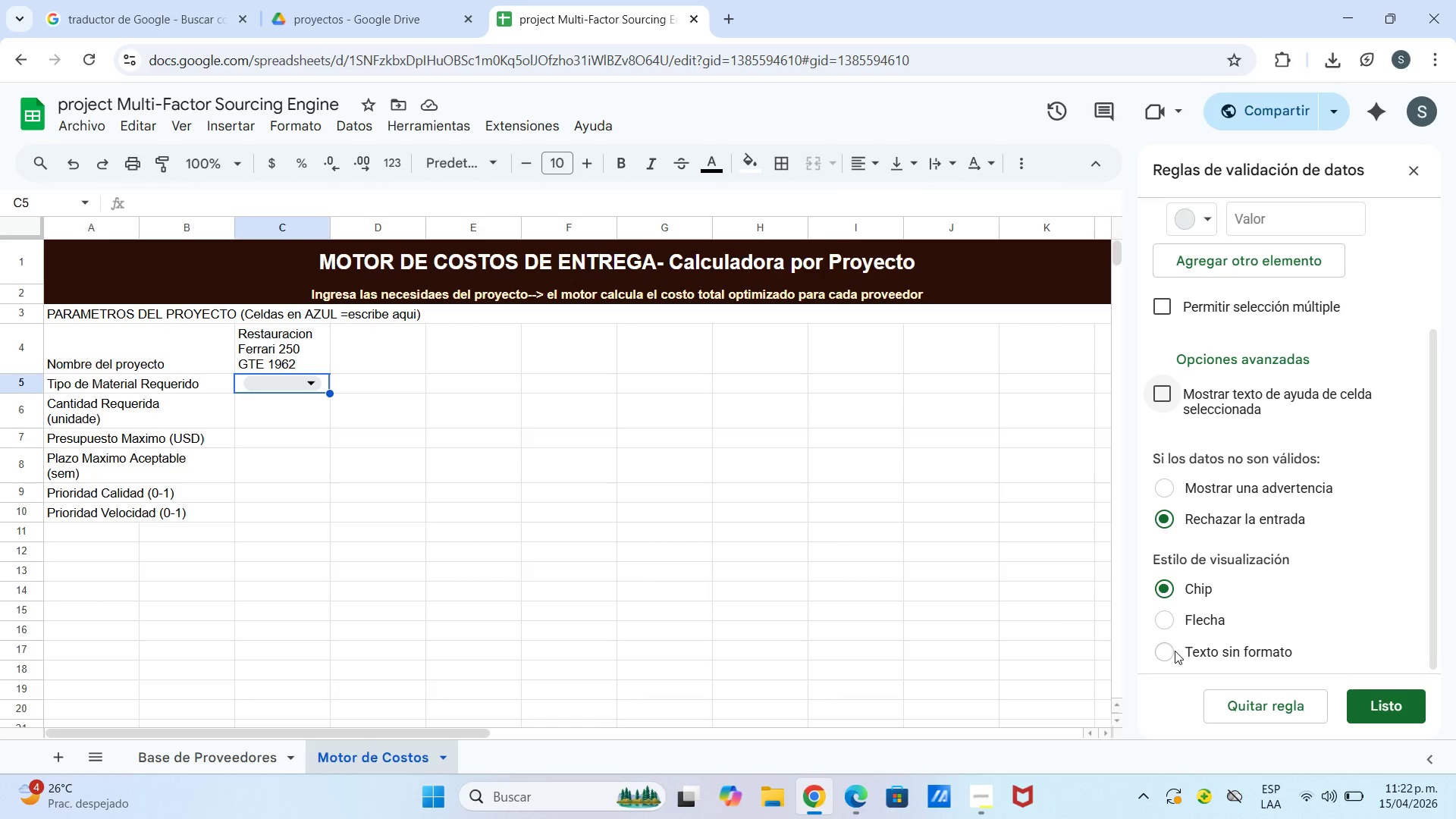 
left_click([1169, 651])
 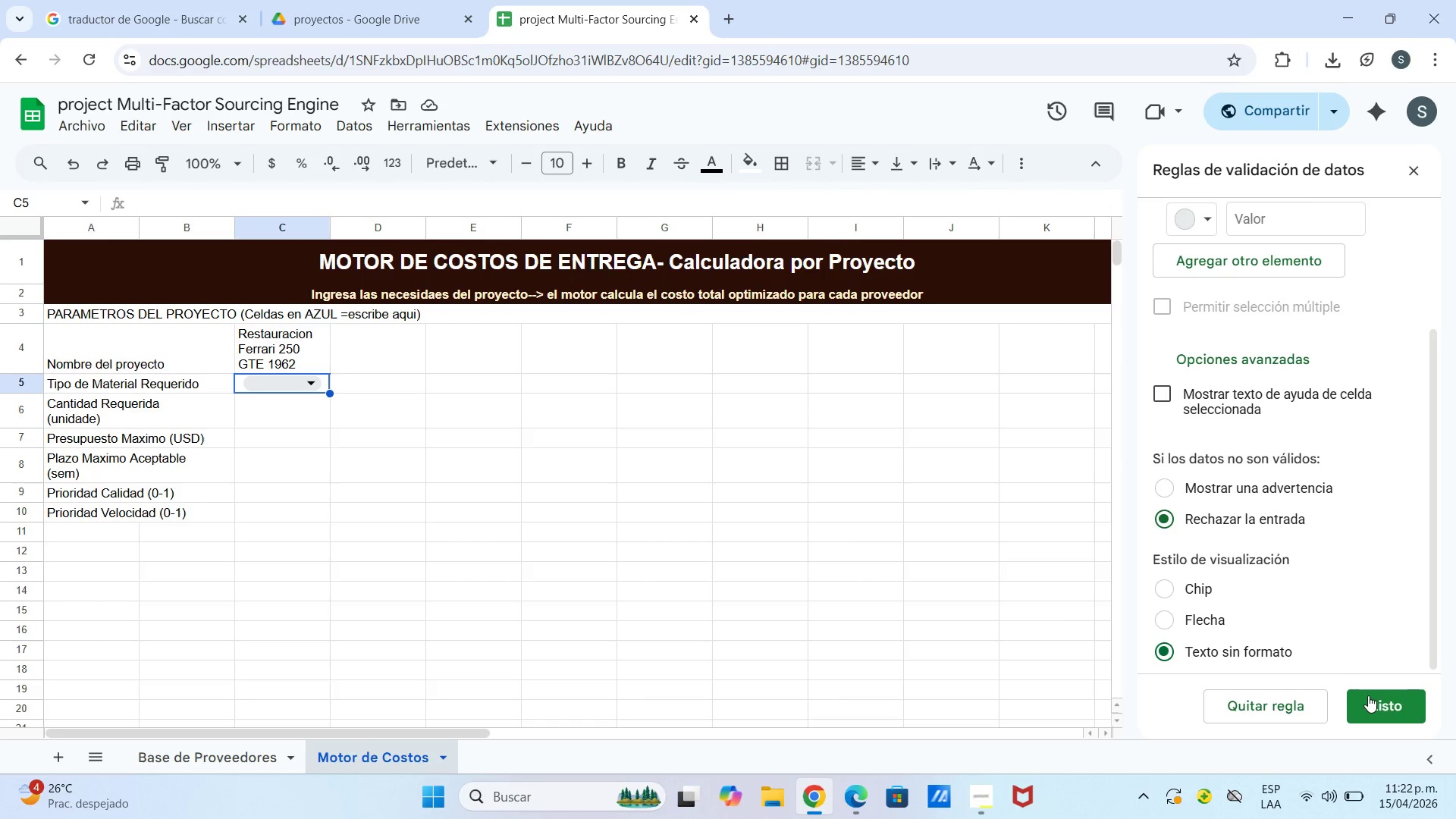 
scroll: coordinate [1268, 506], scroll_direction: up, amount: 6.0
 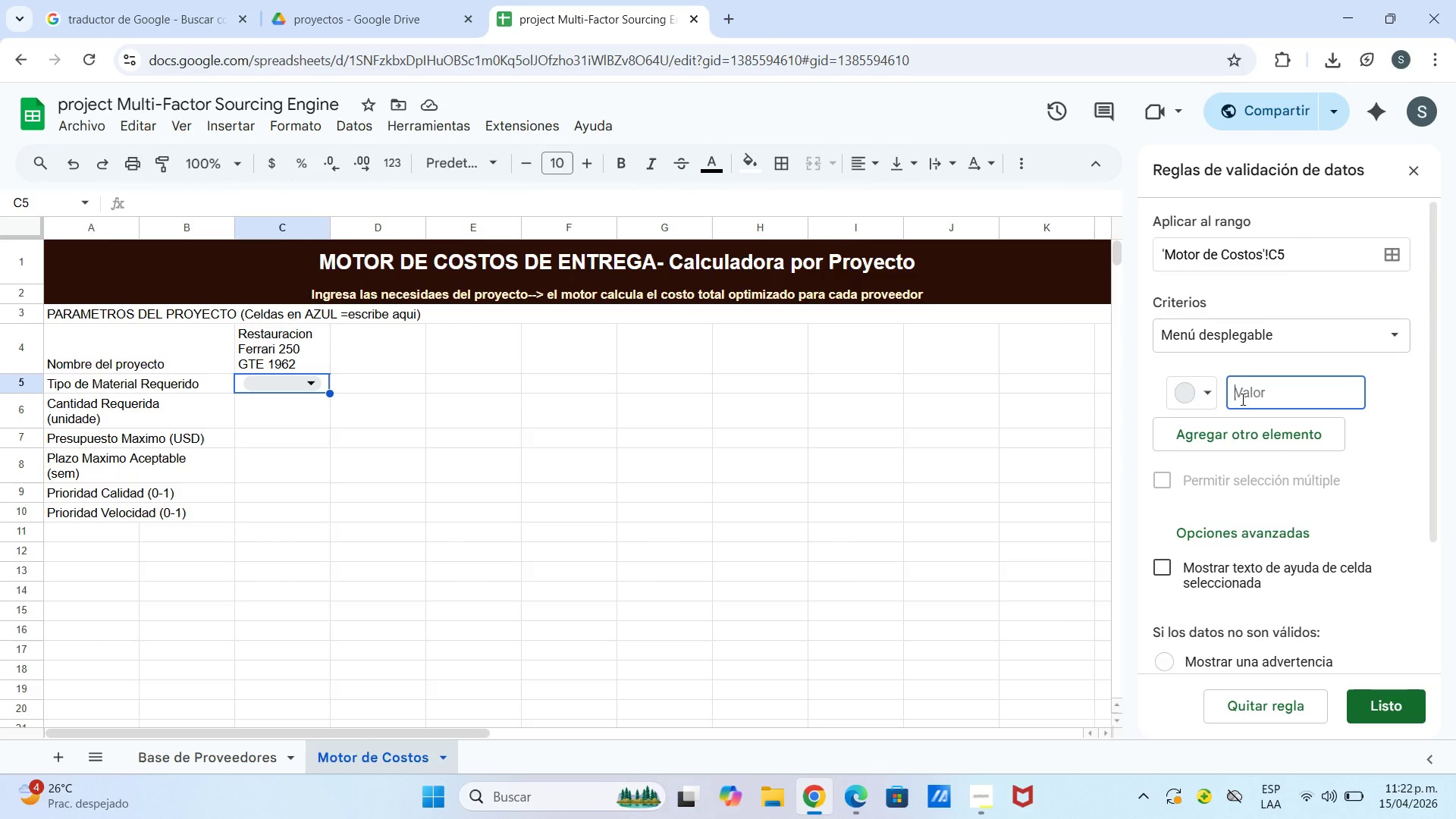 
type(Cuero Plena Flor)
 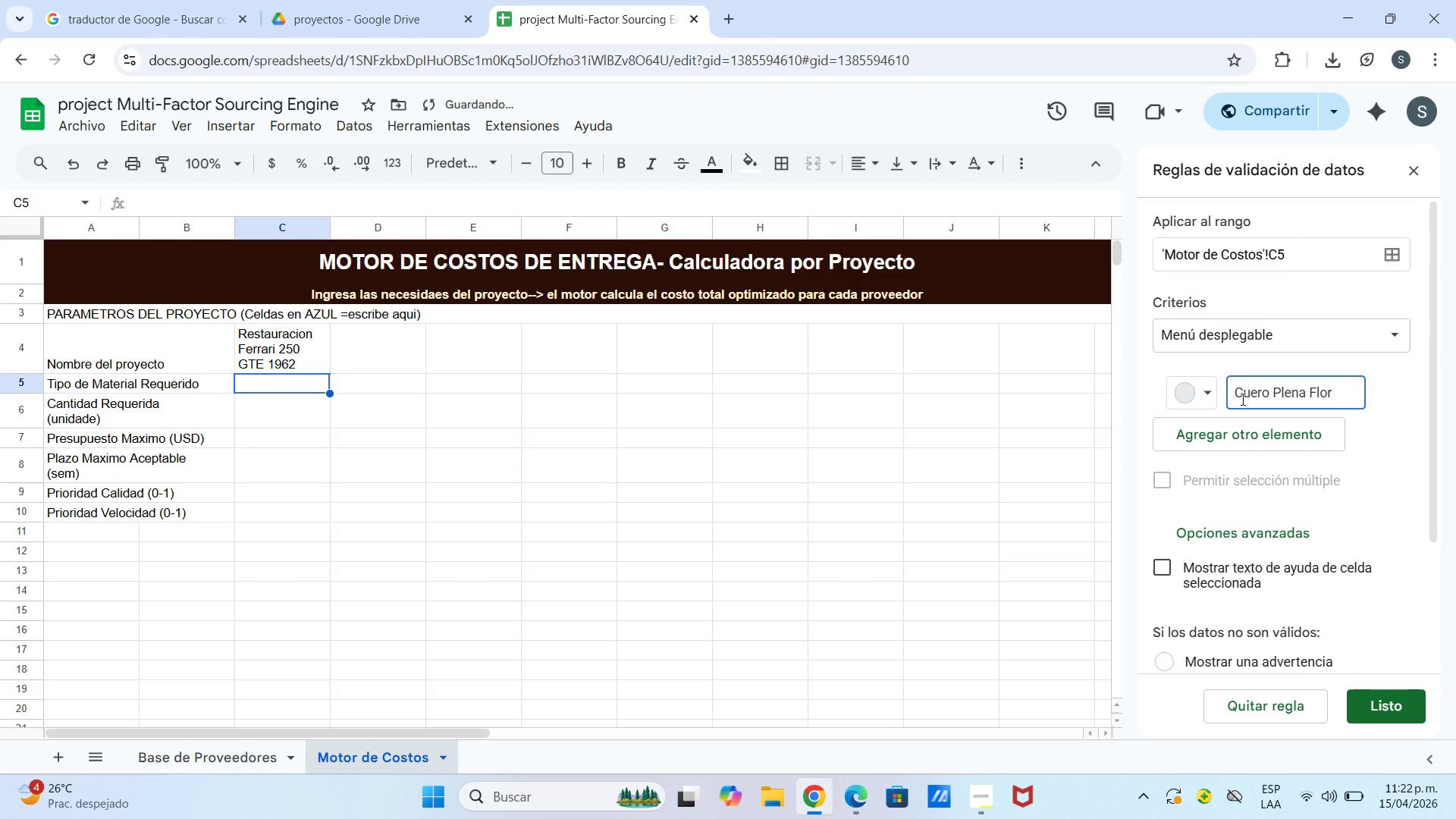 
key(Enter)
 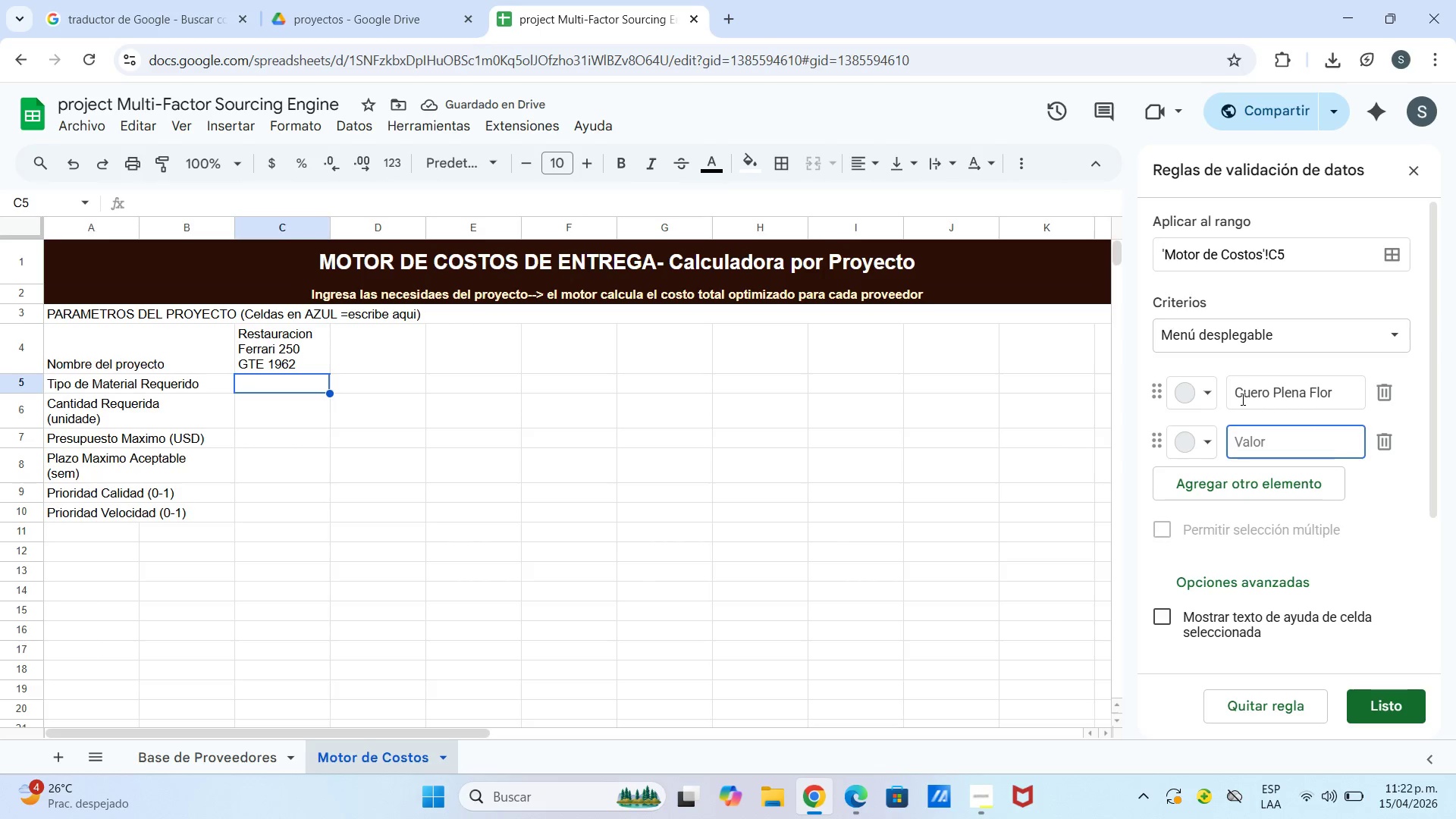 
type(Cuero an)
key(Backspace)
key(Backspace)
type(Aniline)
 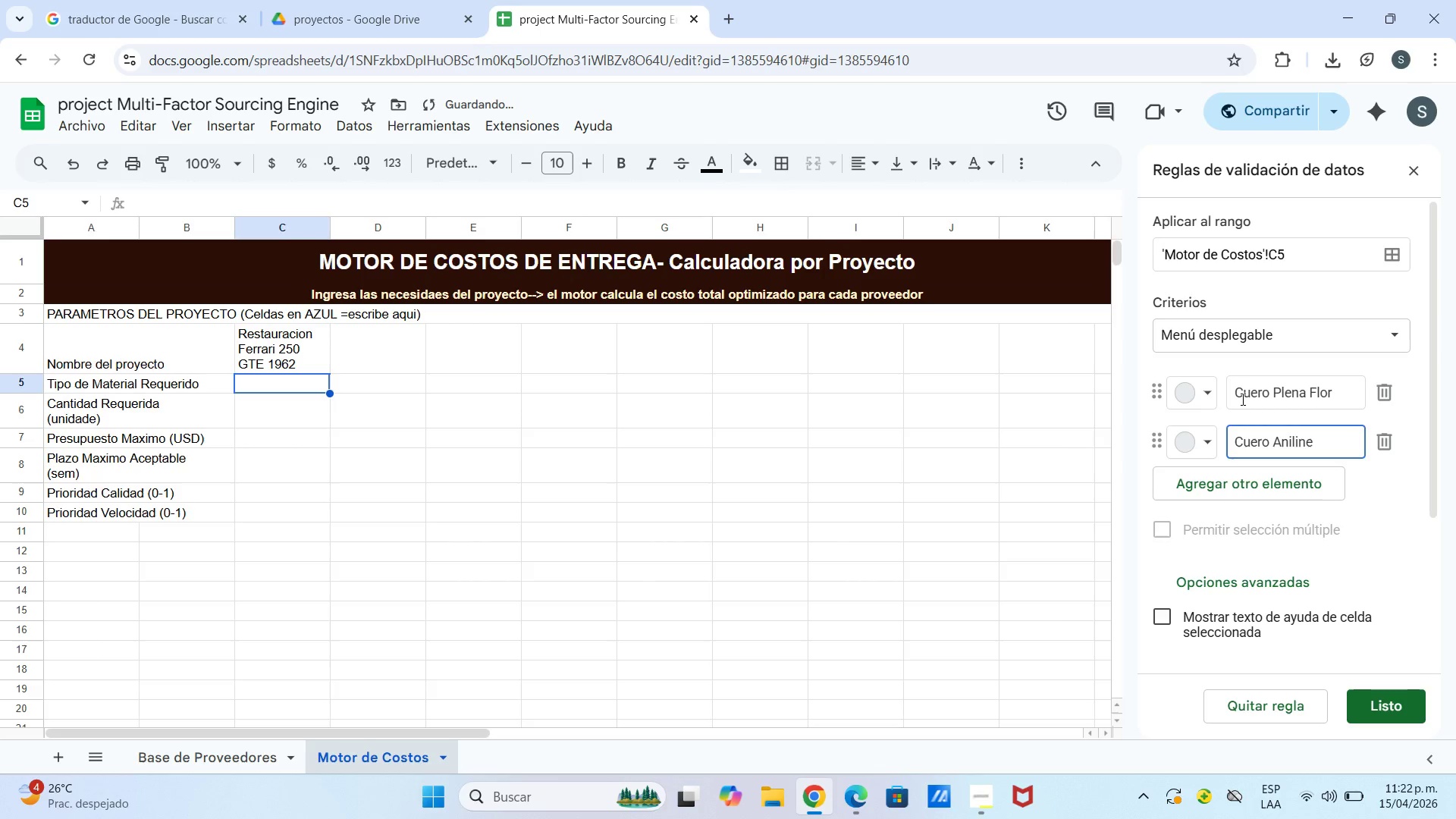 
key(Enter)
 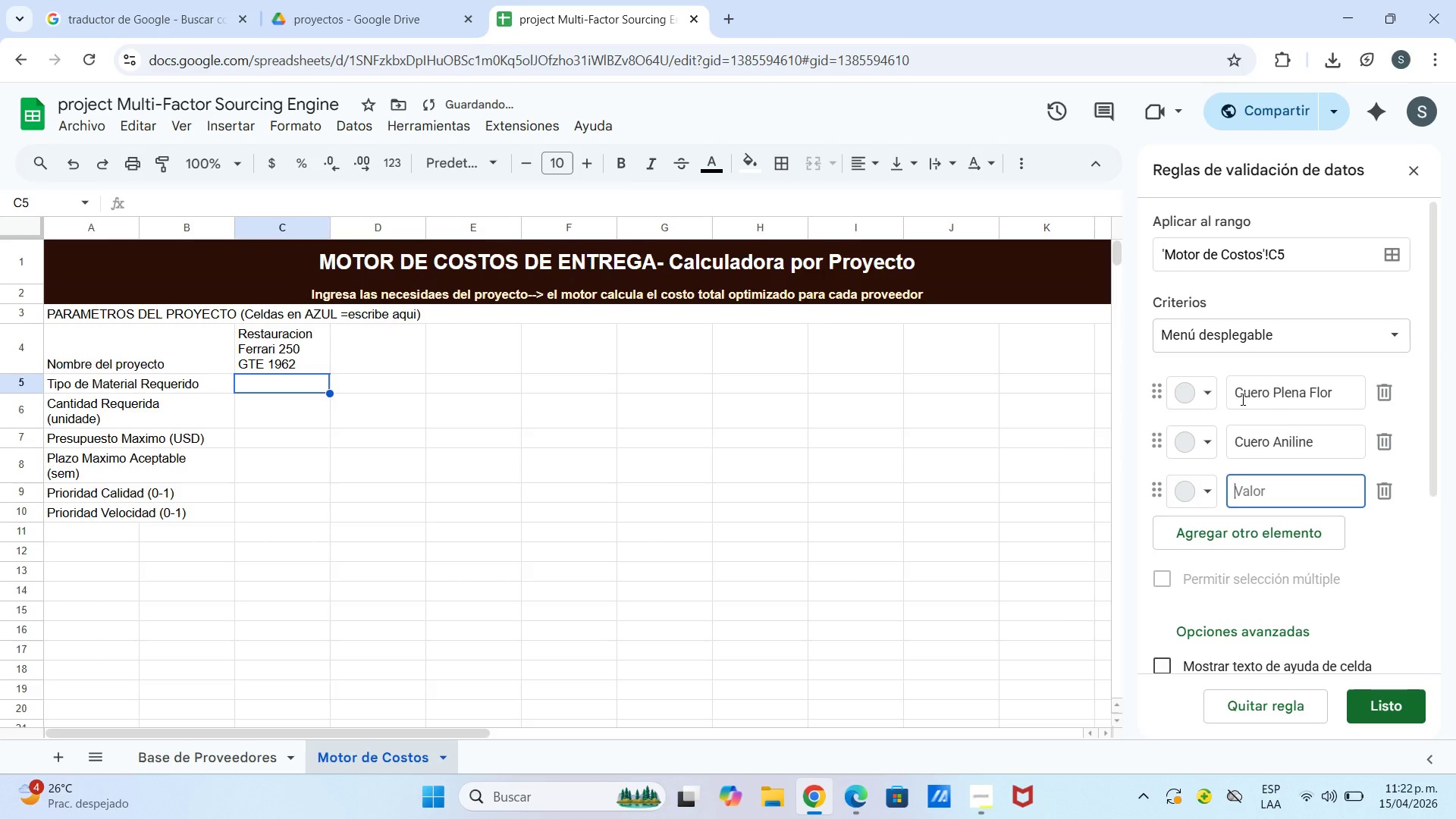 
type(Cuero Anli)
key(Backspace)
key(Backspace)
type(iline)
 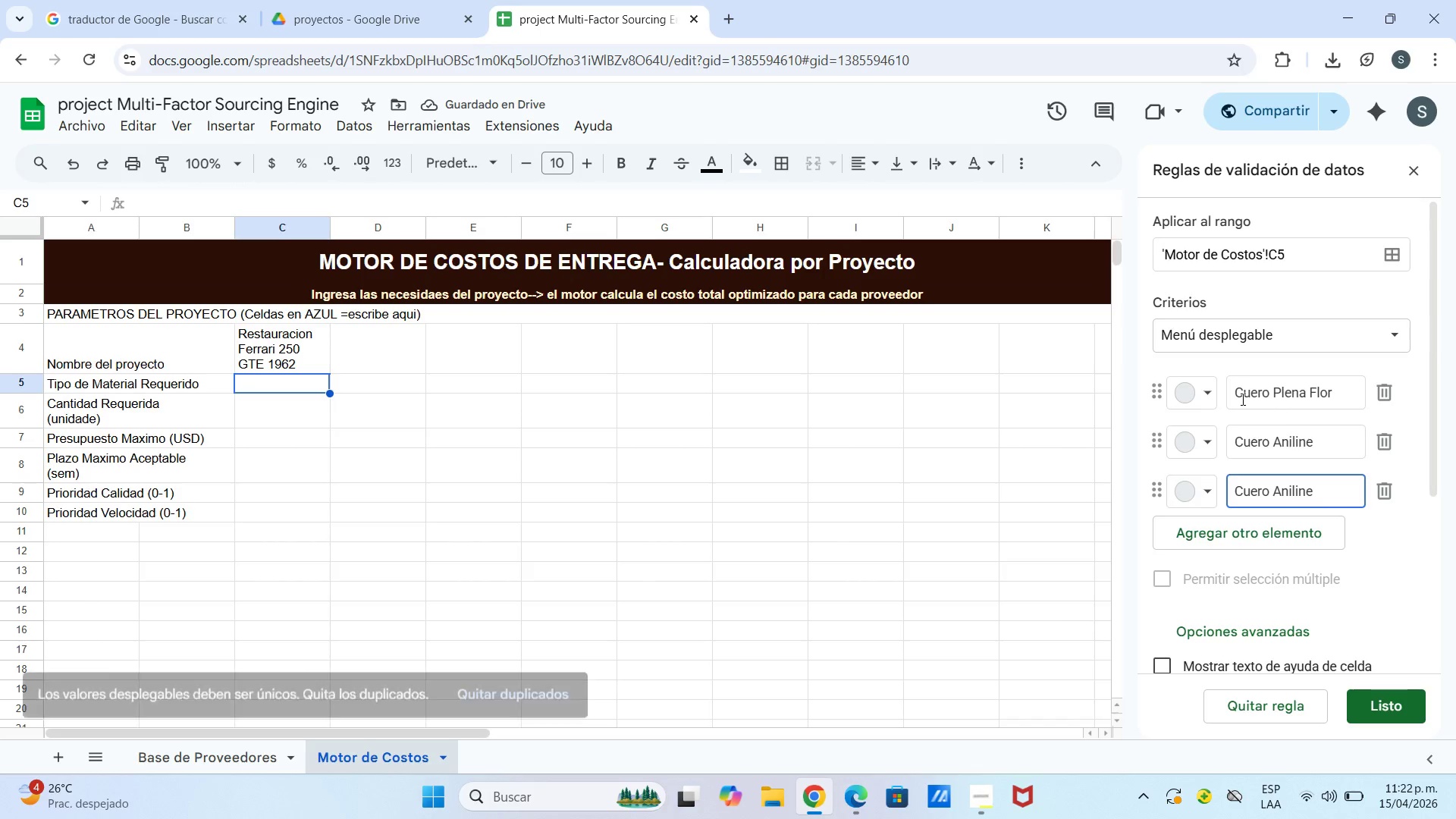 
key(ArrowLeft)
 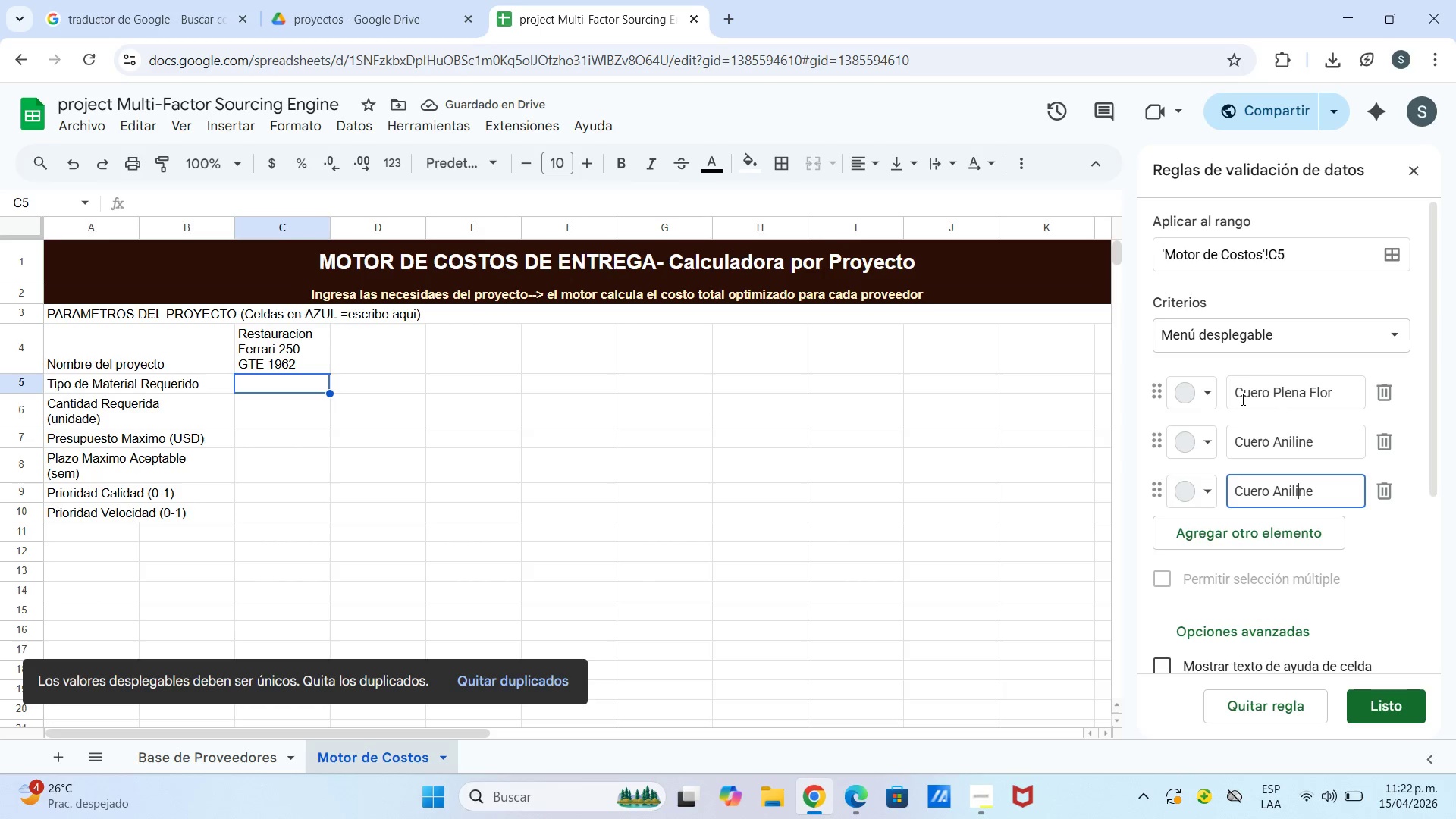 
key(ArrowLeft)
 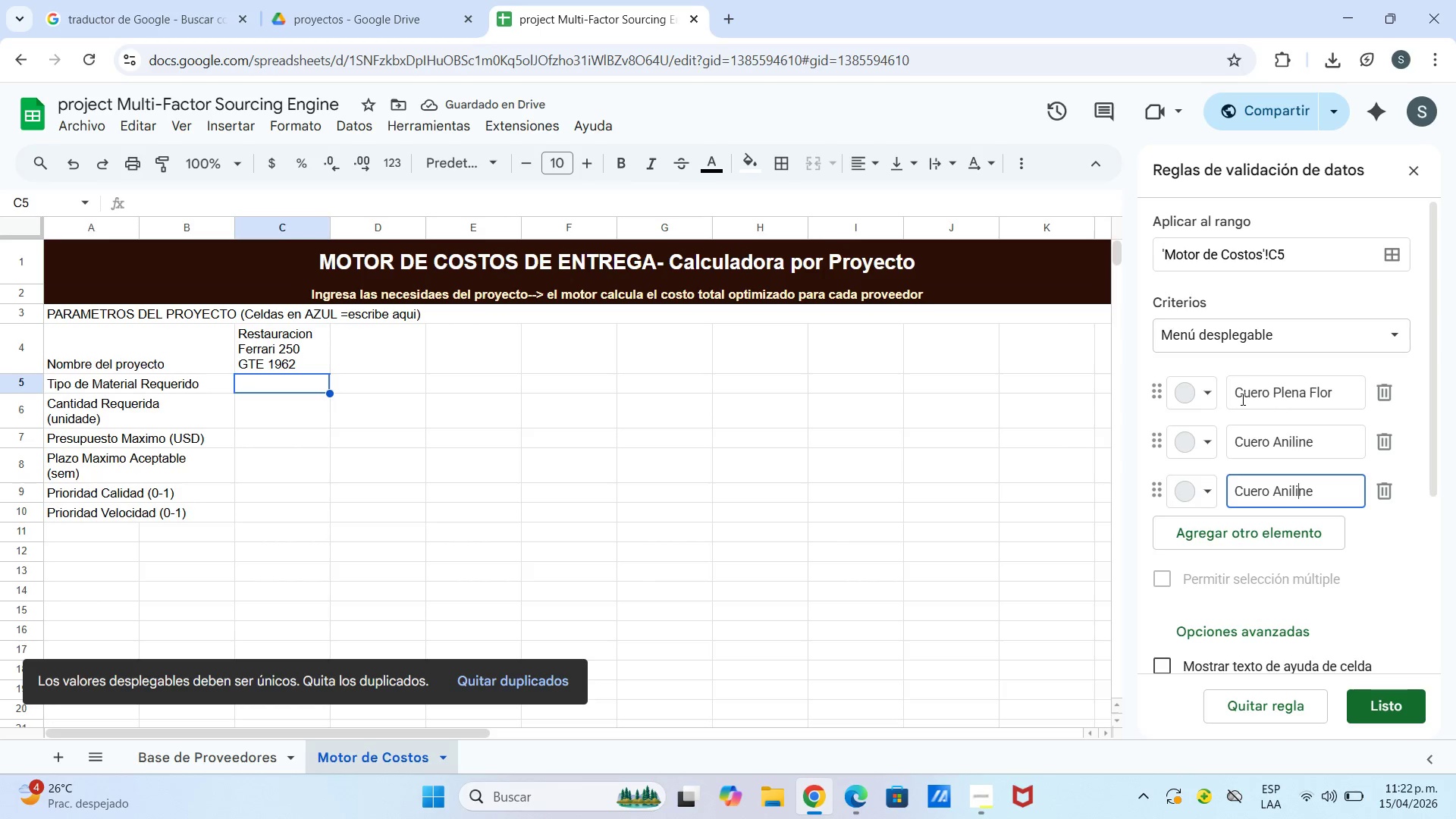 
key(ArrowLeft)
 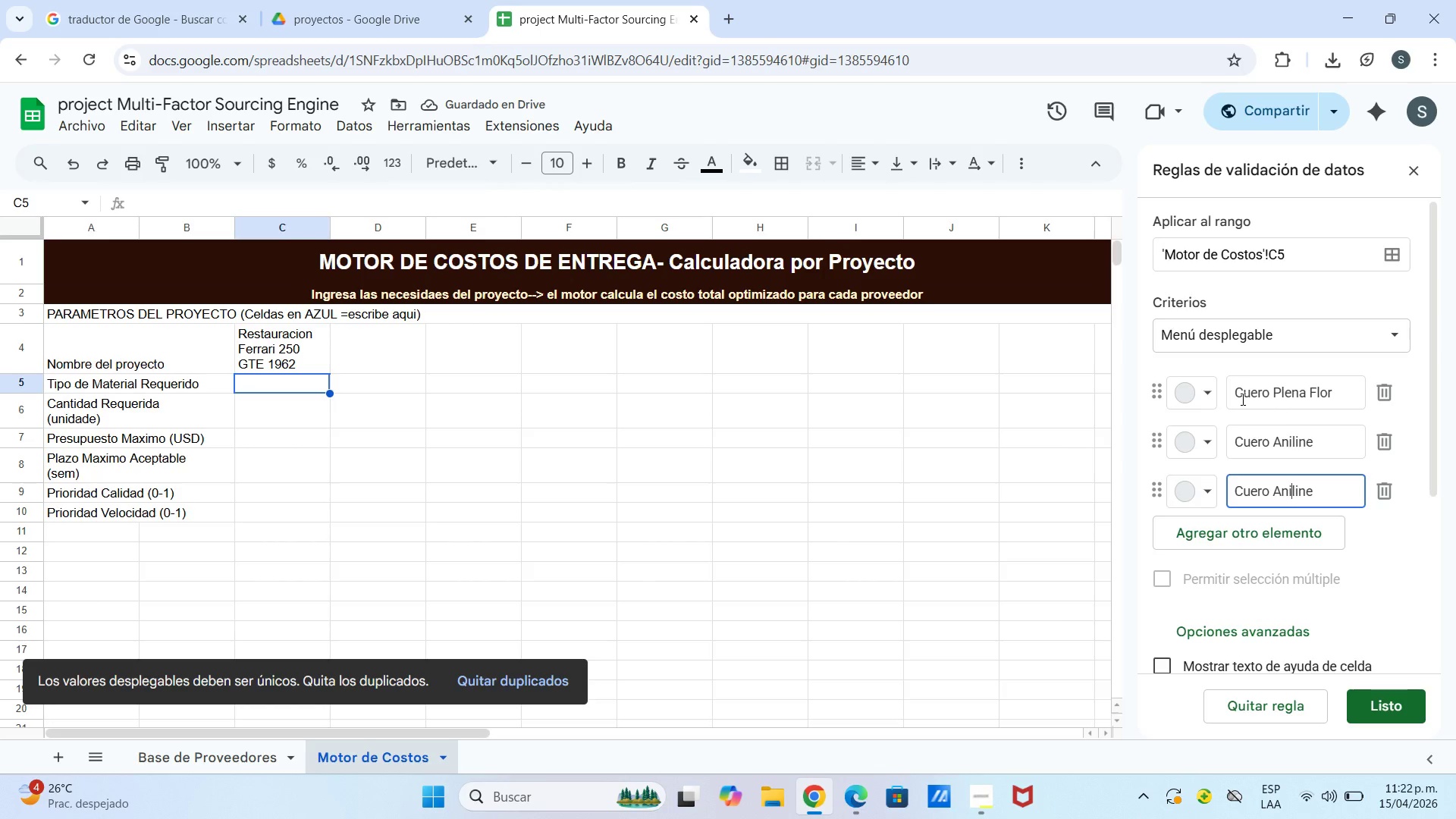 
key(ArrowLeft)
 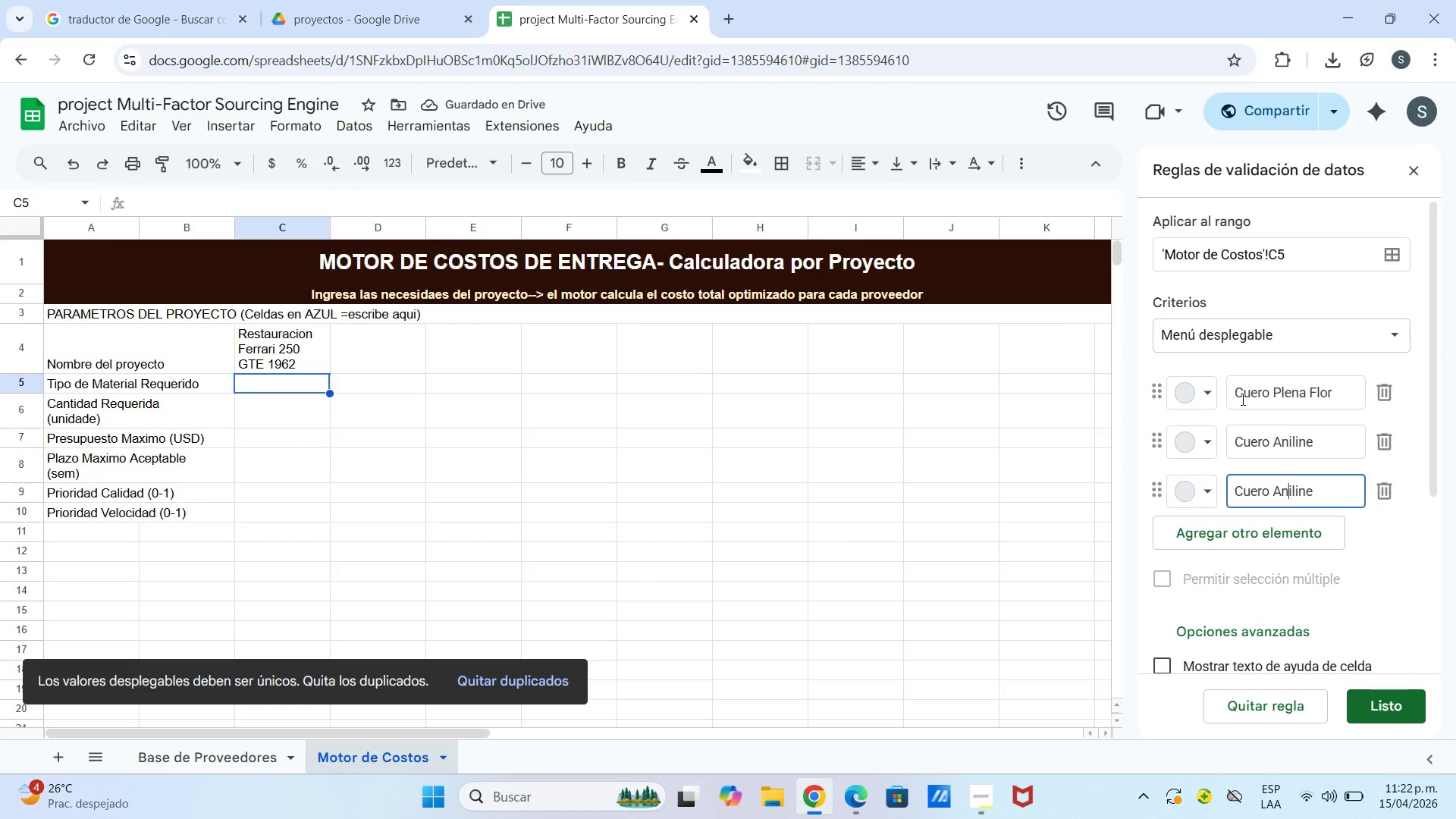 
key(ArrowLeft)
 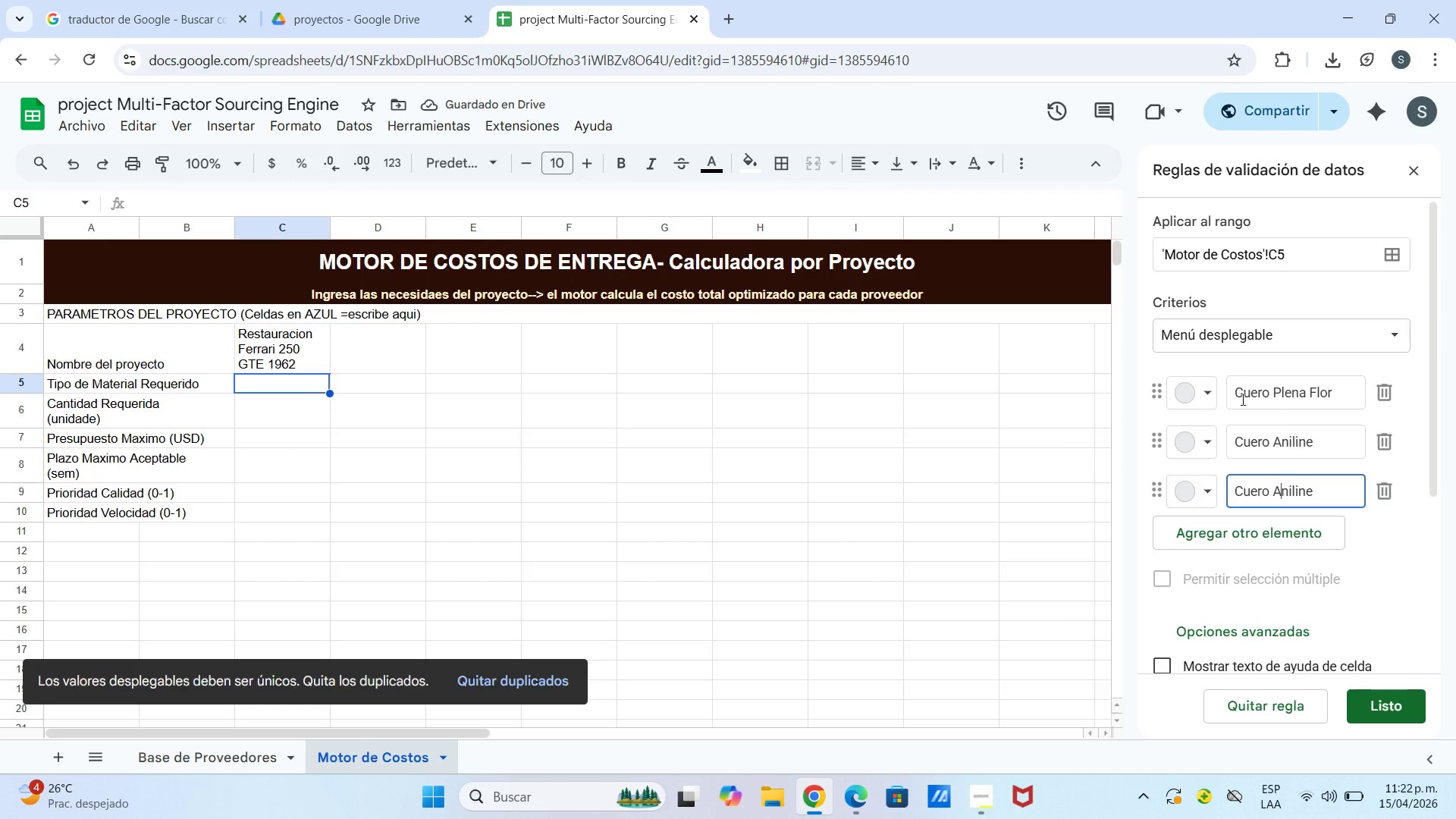 
key(ArrowLeft)
 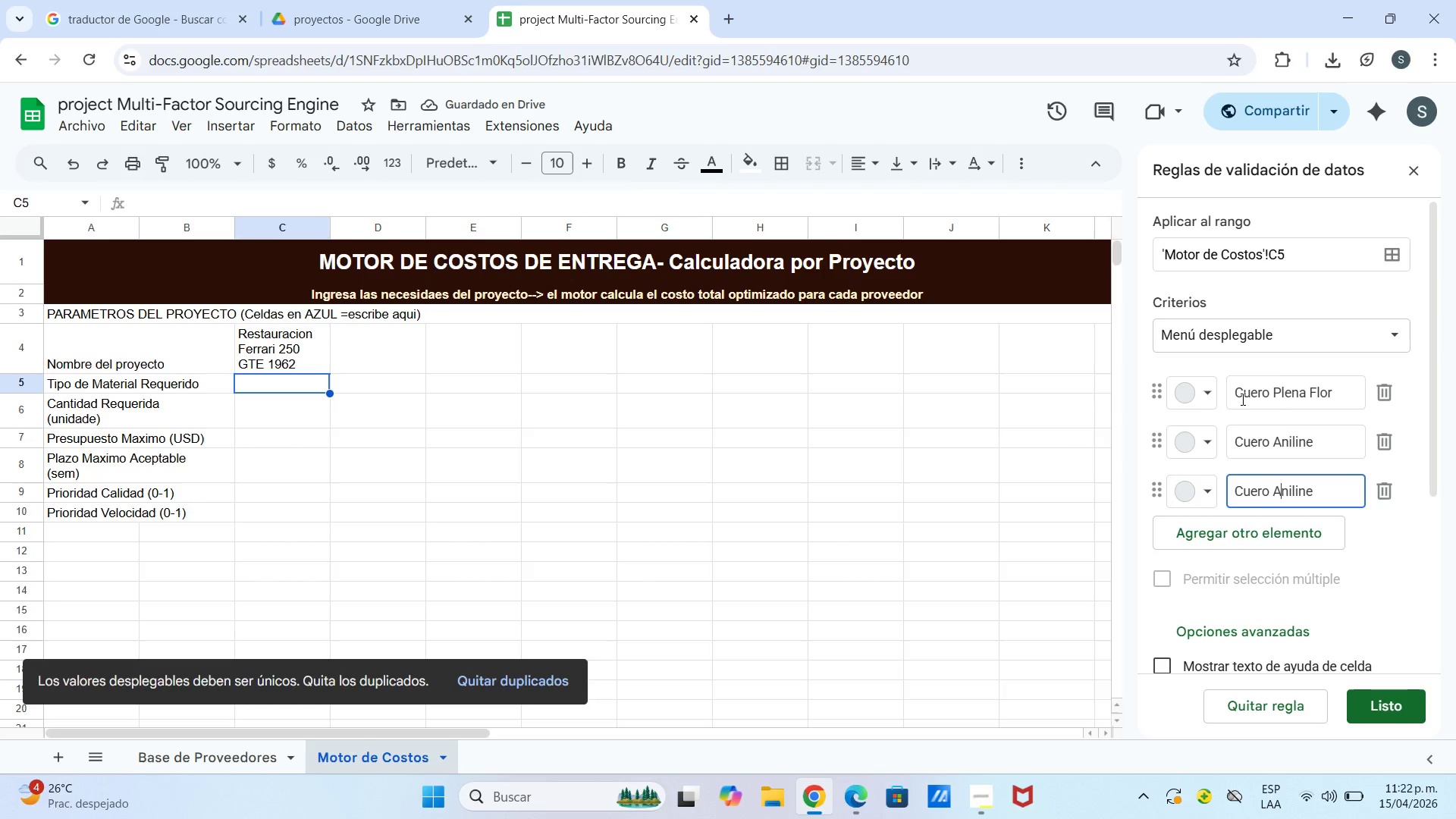 
key(ArrowLeft)
 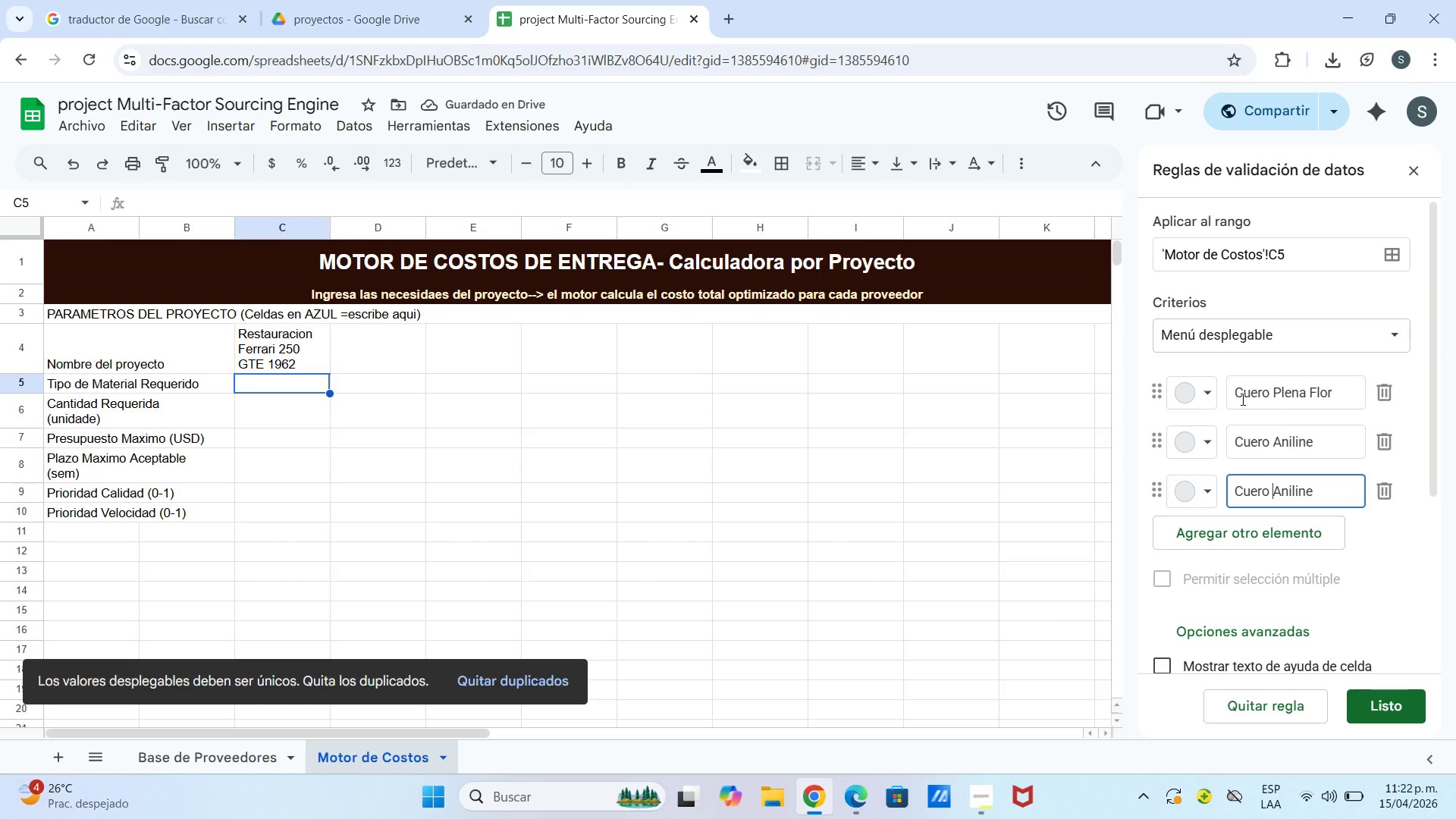 
key(ArrowLeft)
 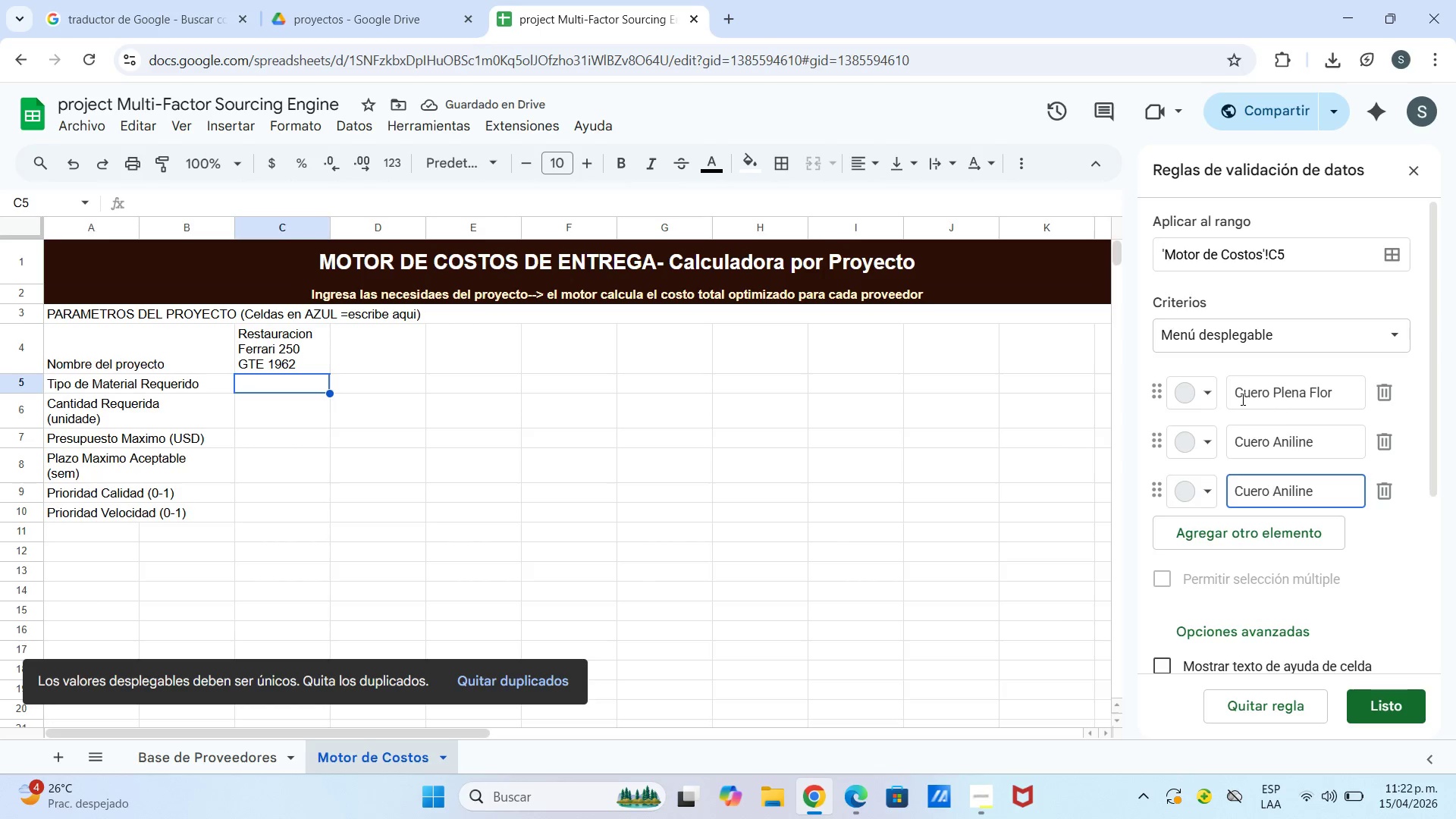 
hold_key(key=ShiftLeft, duration=0.42)
 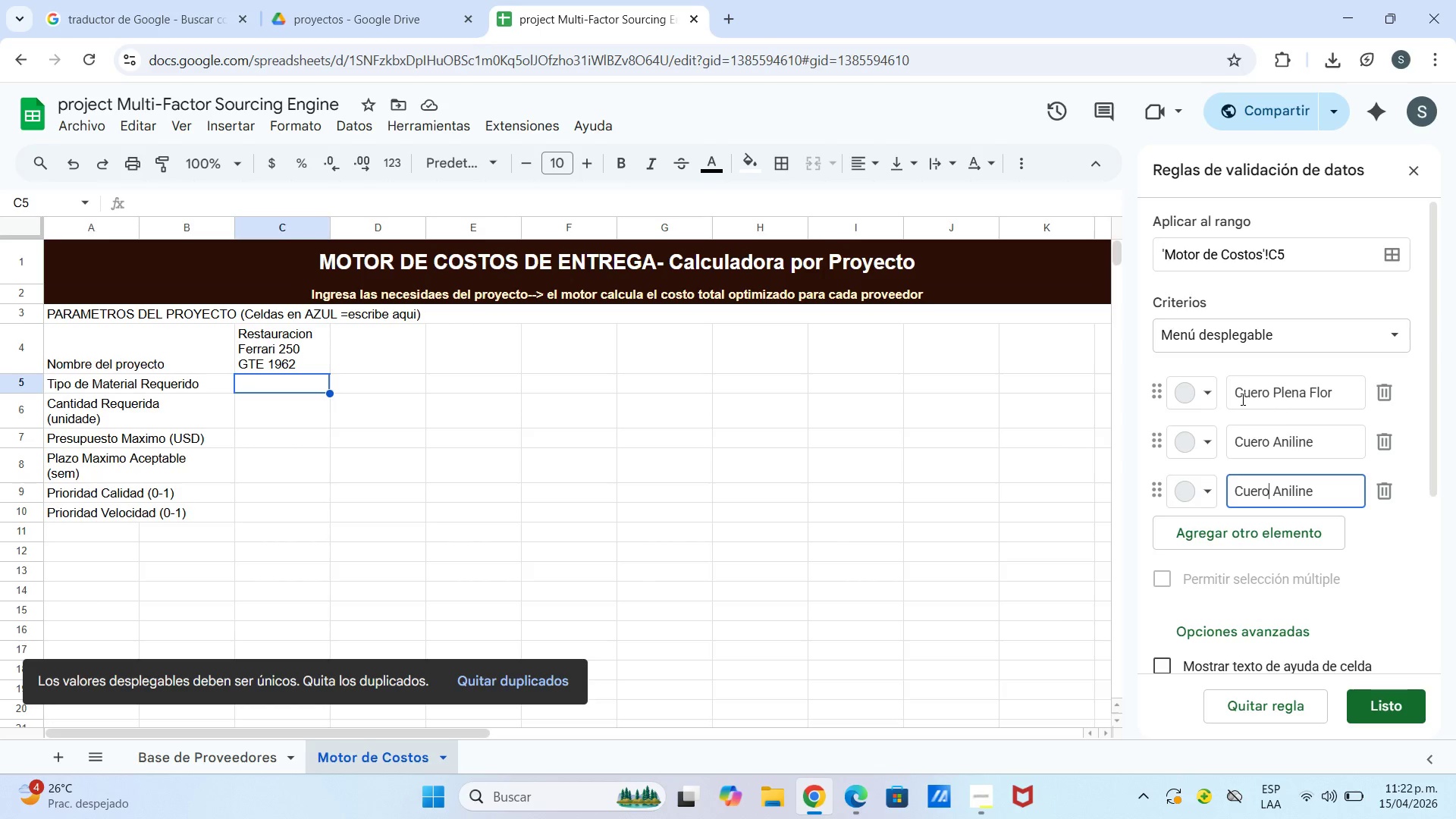 
type(_)
key(Backspace)
type(-semi)
 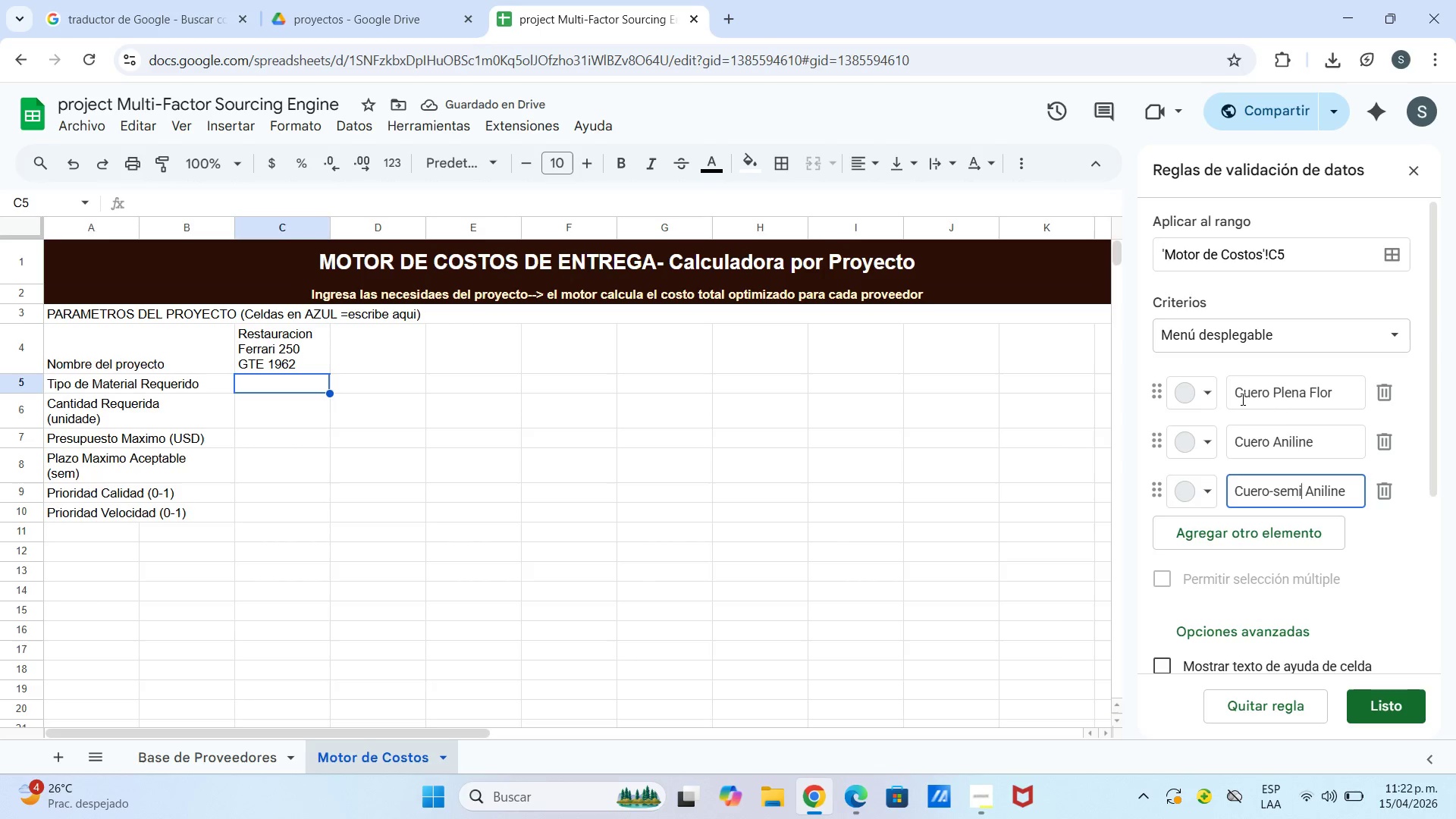 
key(ArrowLeft)
 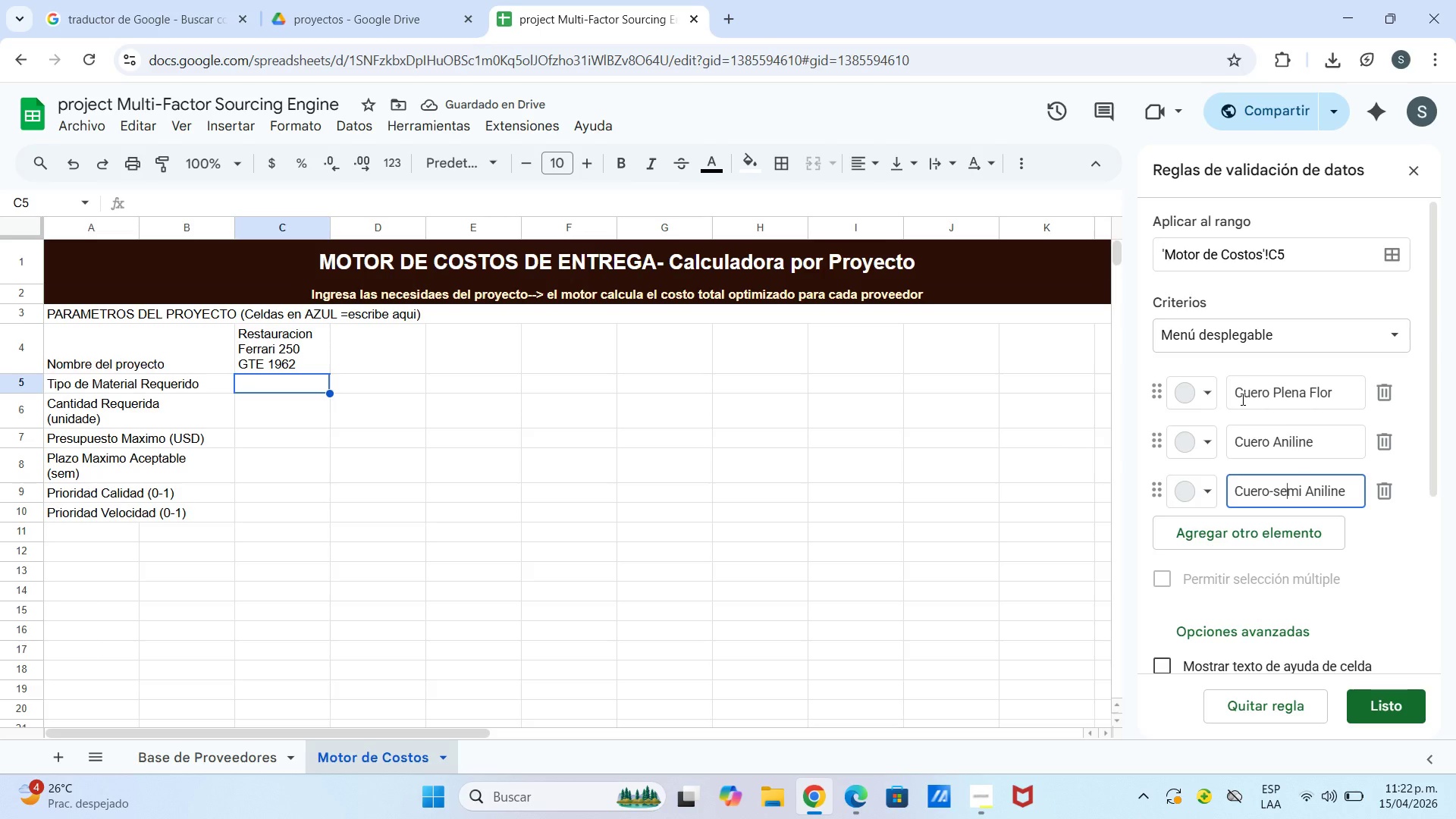 
key(ArrowLeft)
 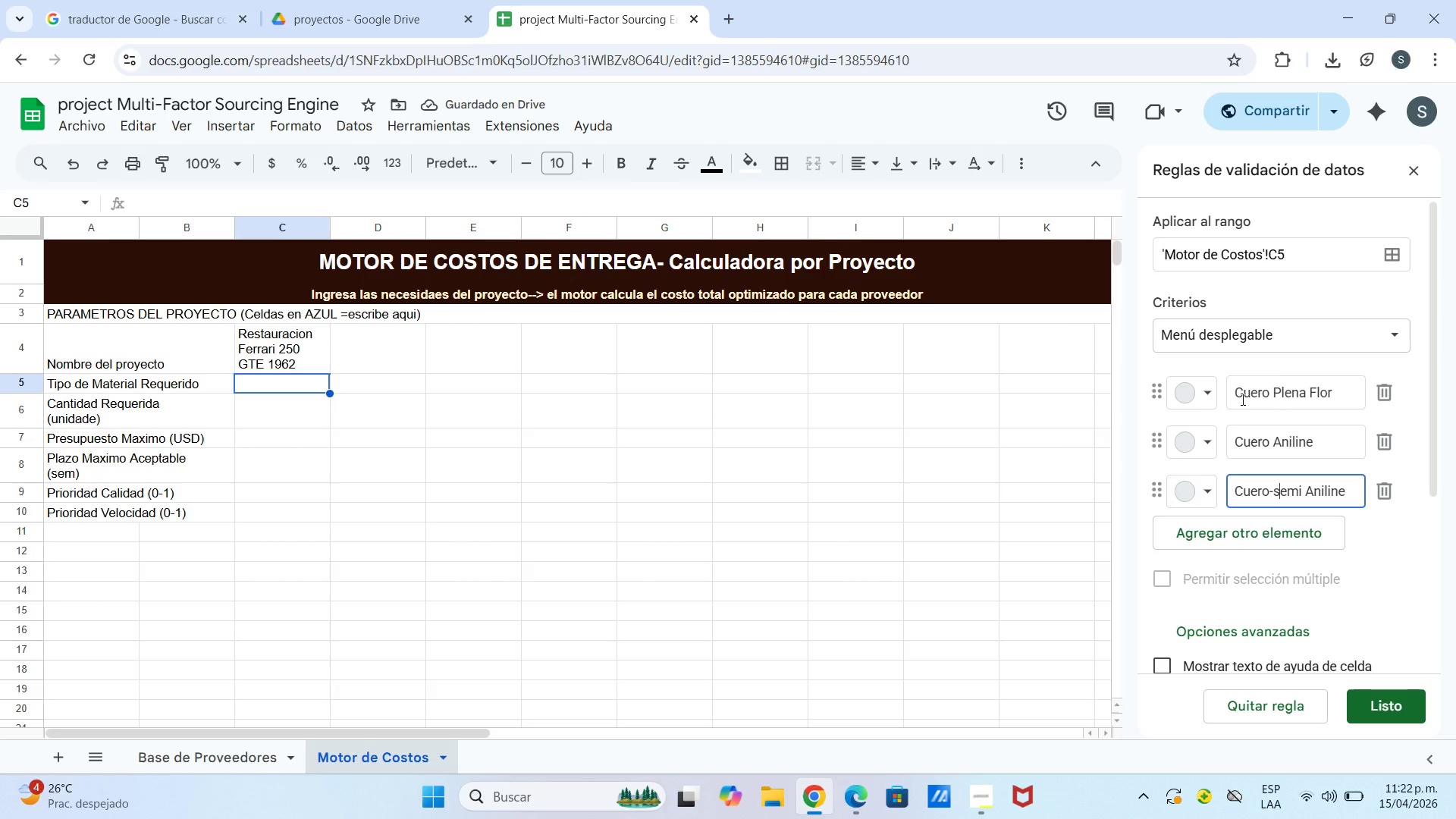 
key(ArrowLeft)
 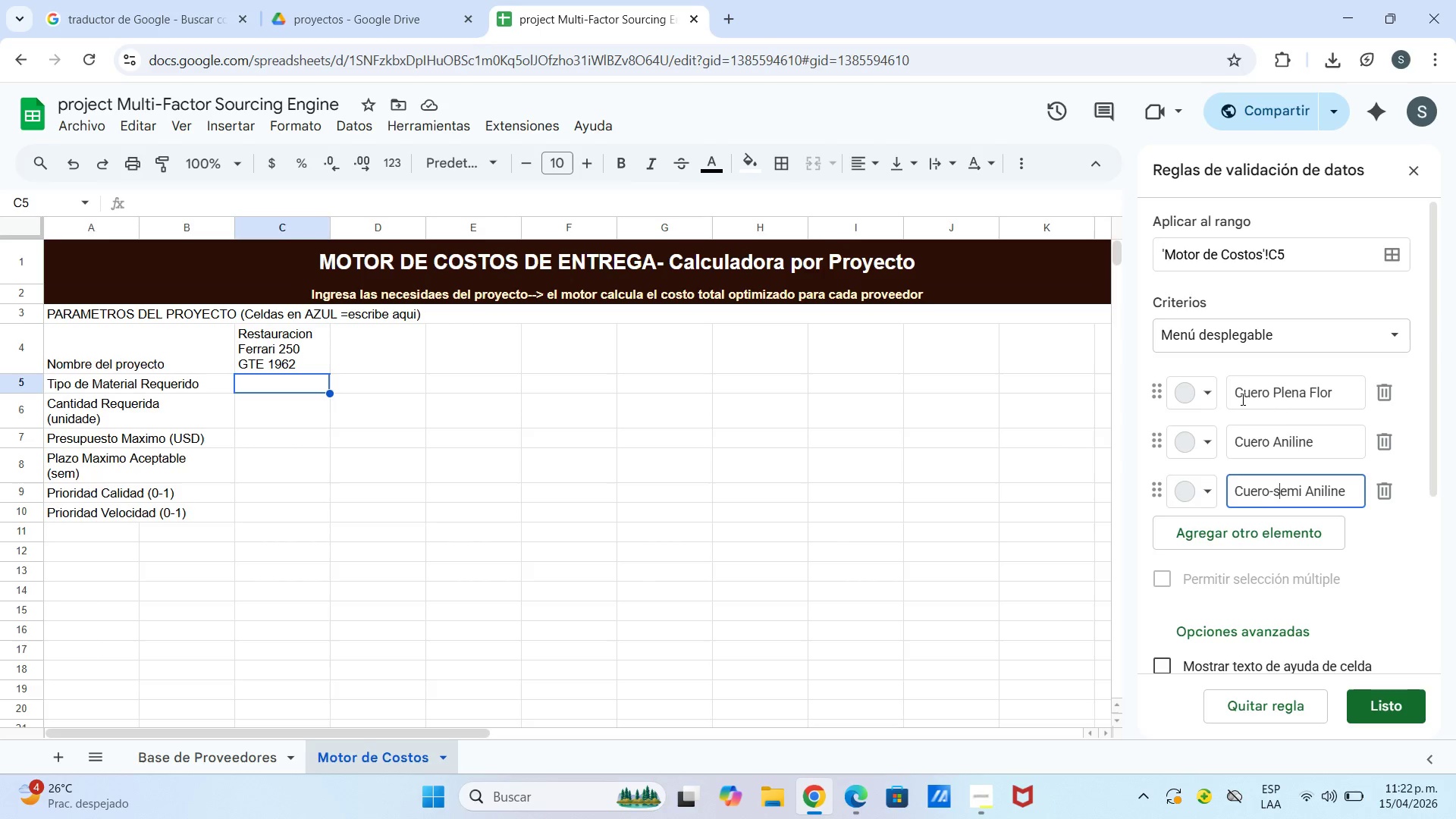 
key(ArrowLeft)
 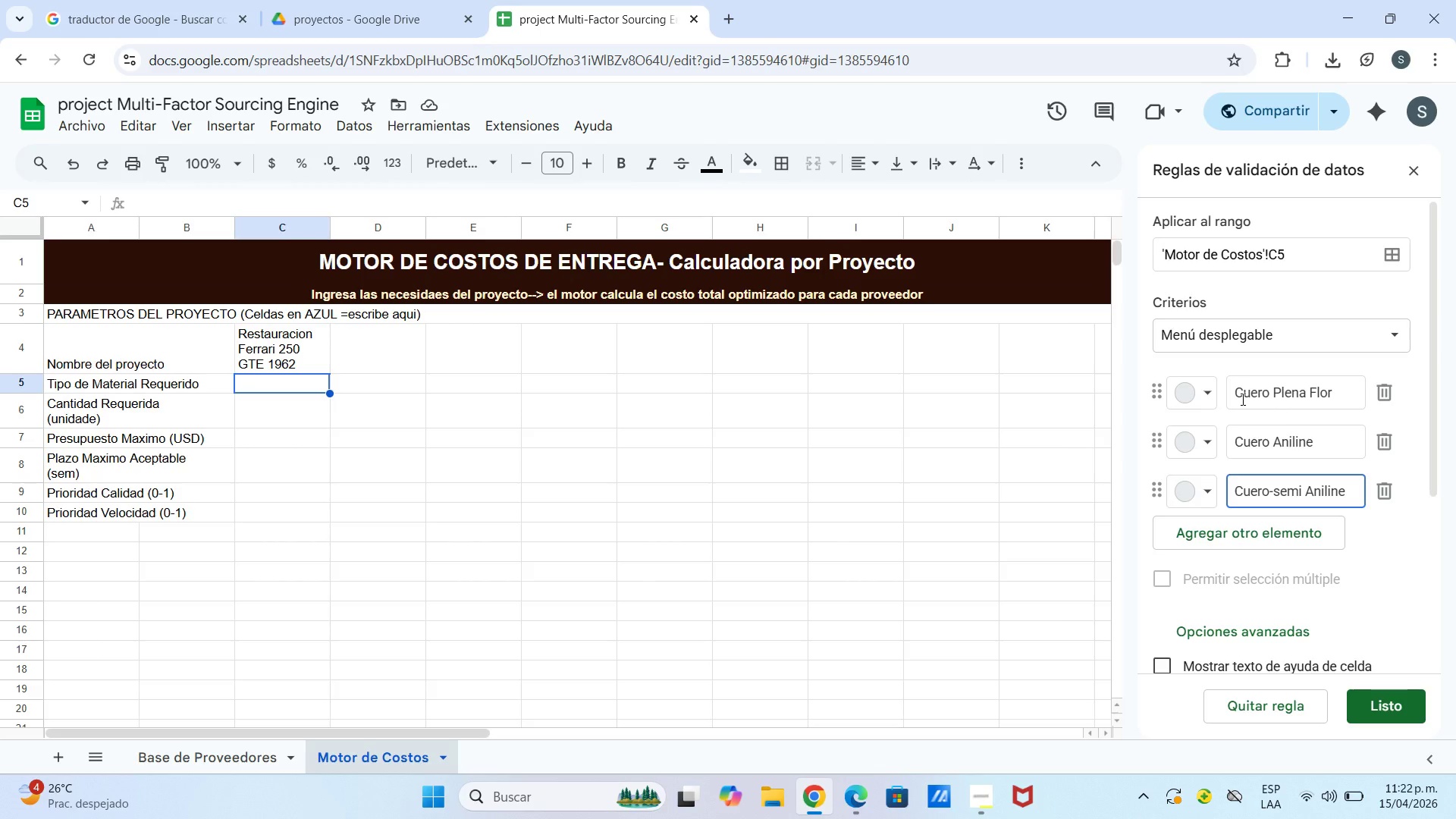 
key(Backspace)
 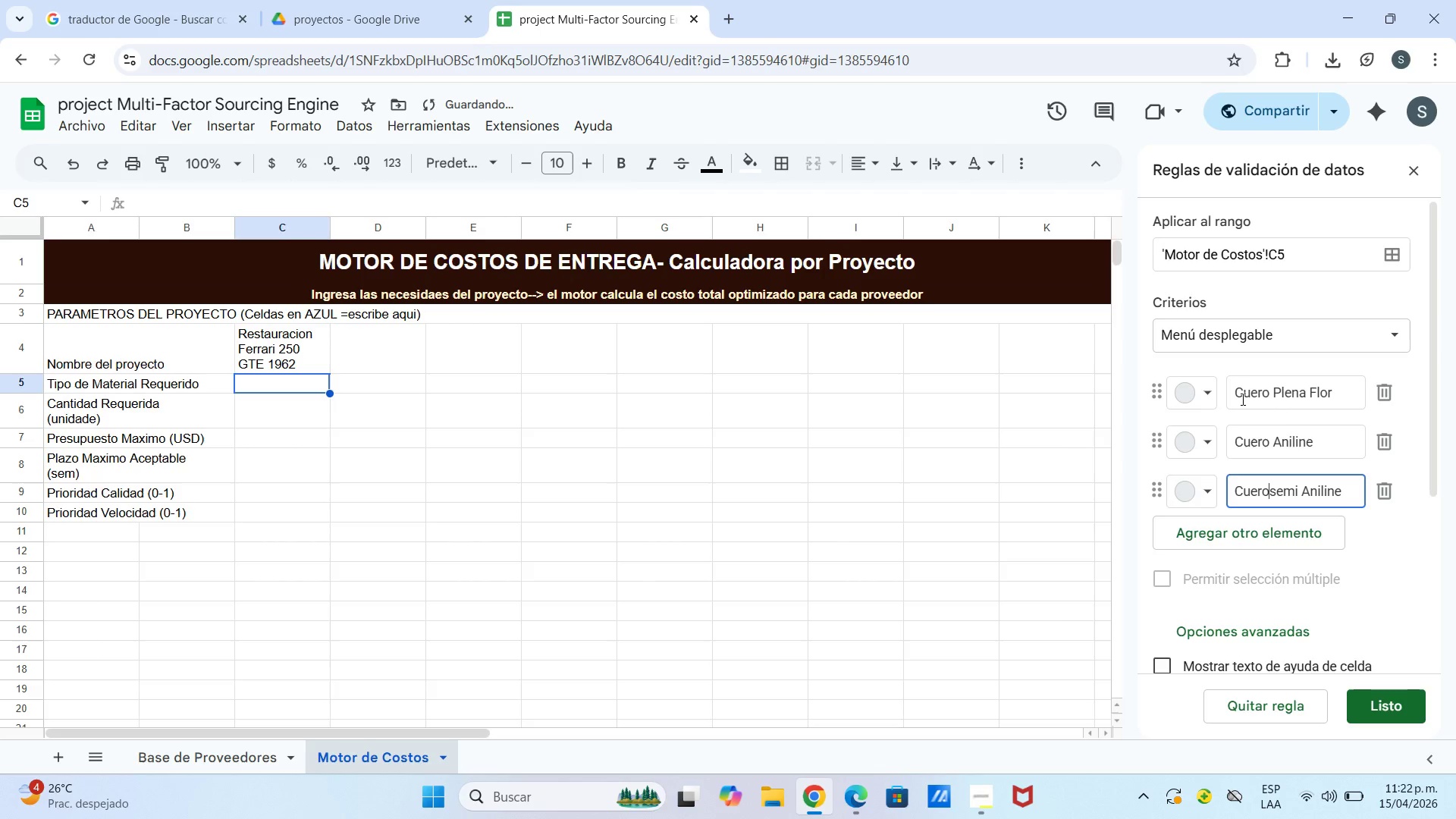 
key(Space)
 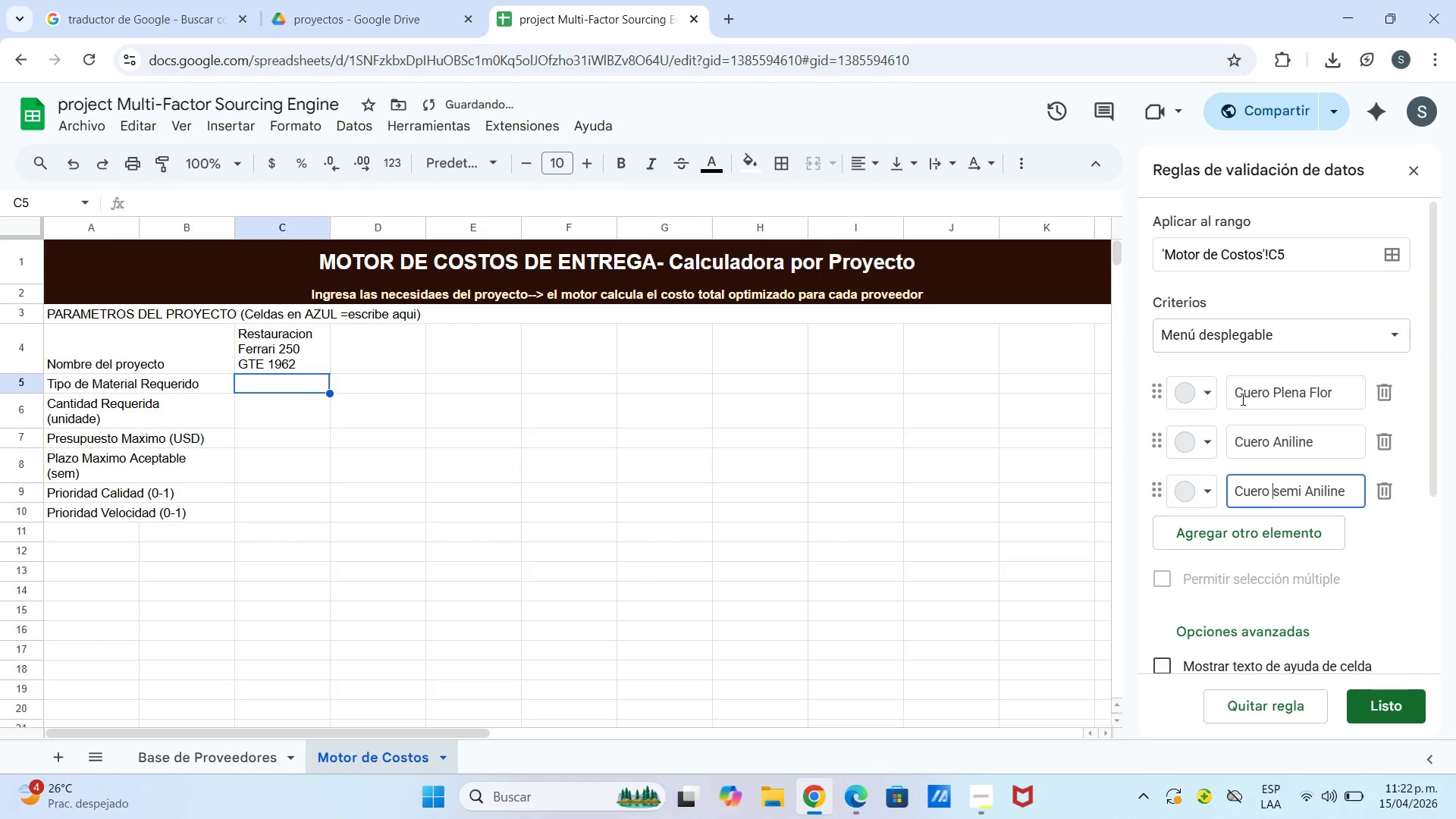 
key(ArrowRight)
 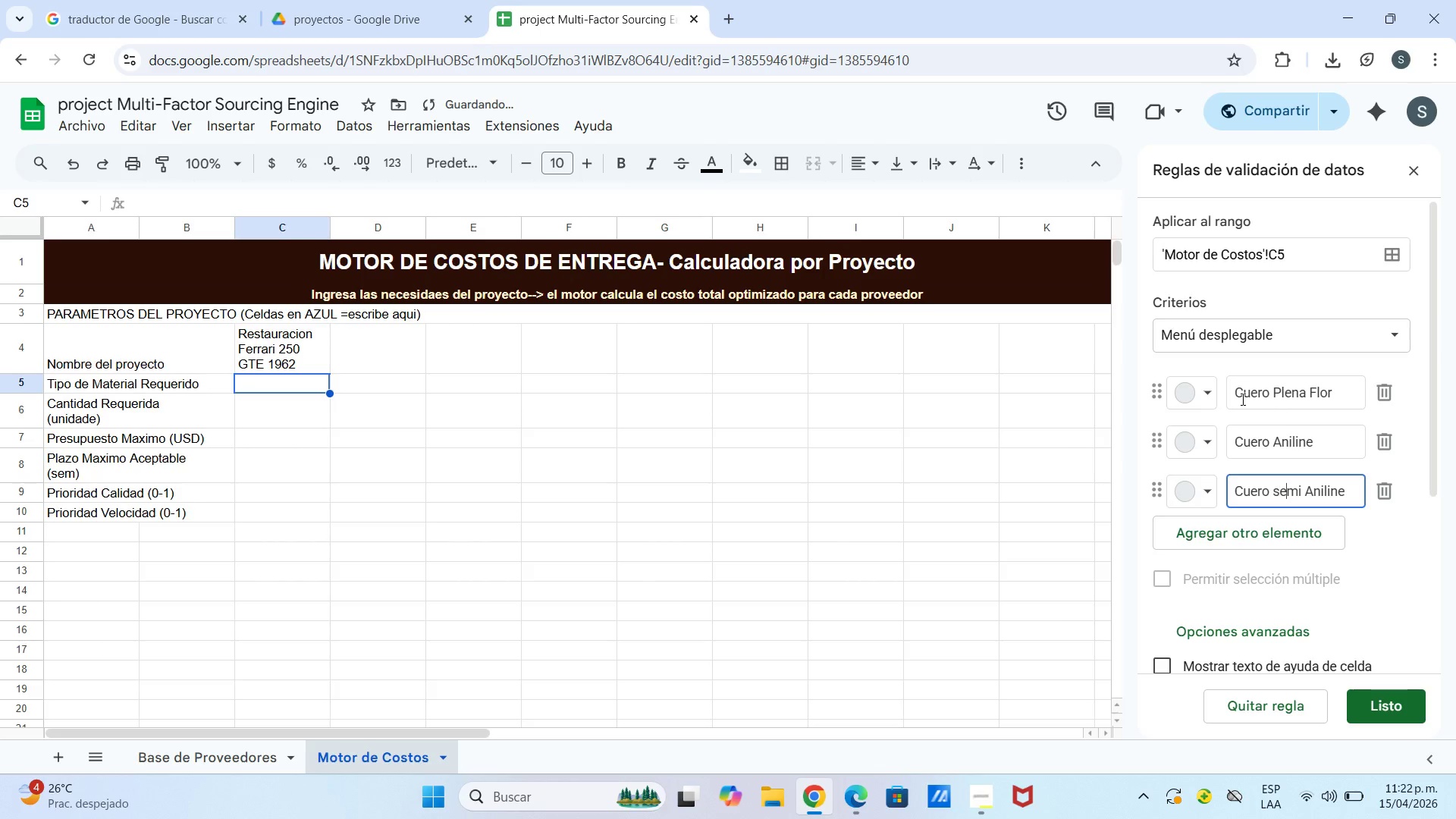 
key(ArrowRight)
 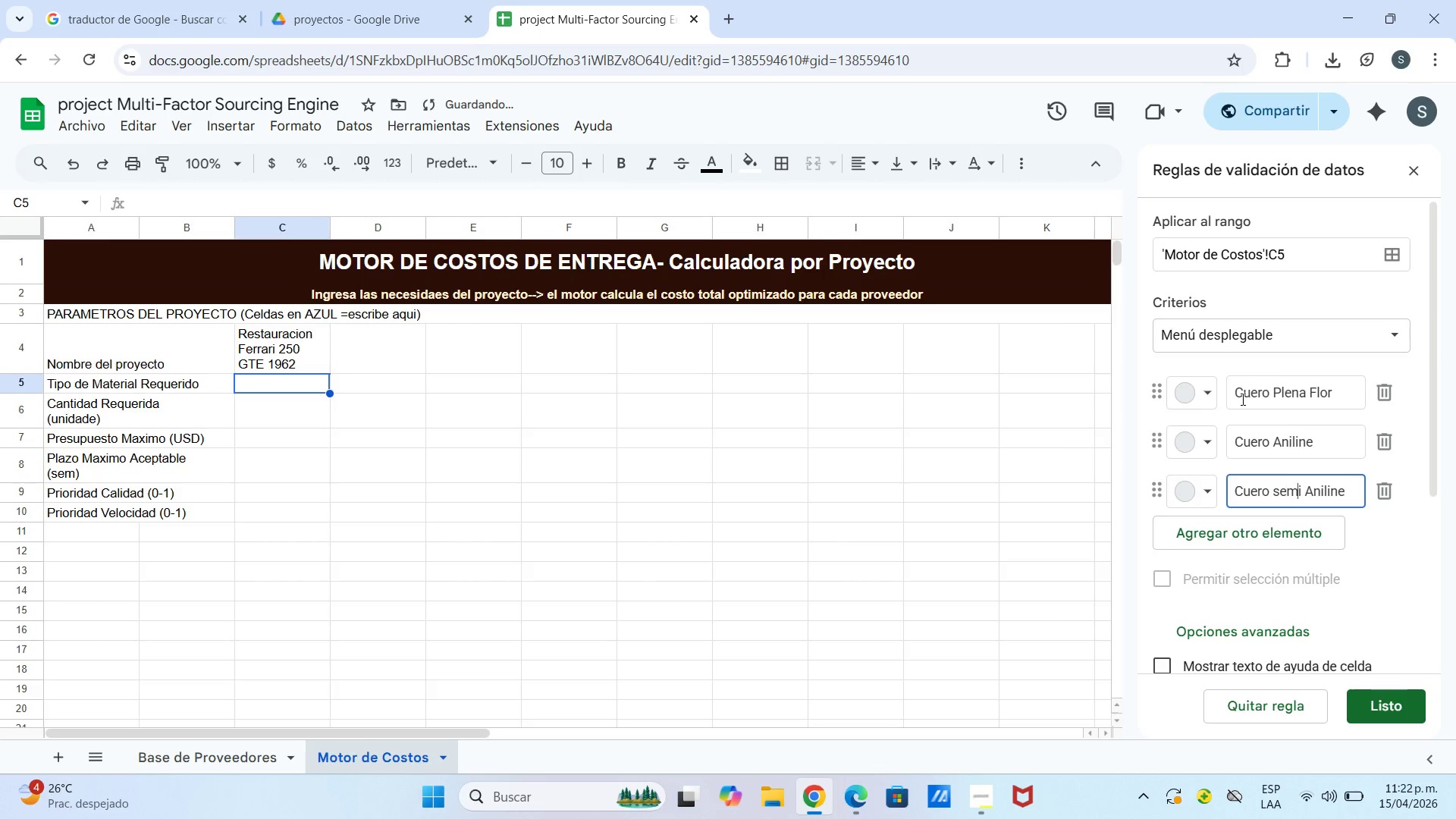 
key(ArrowRight)
 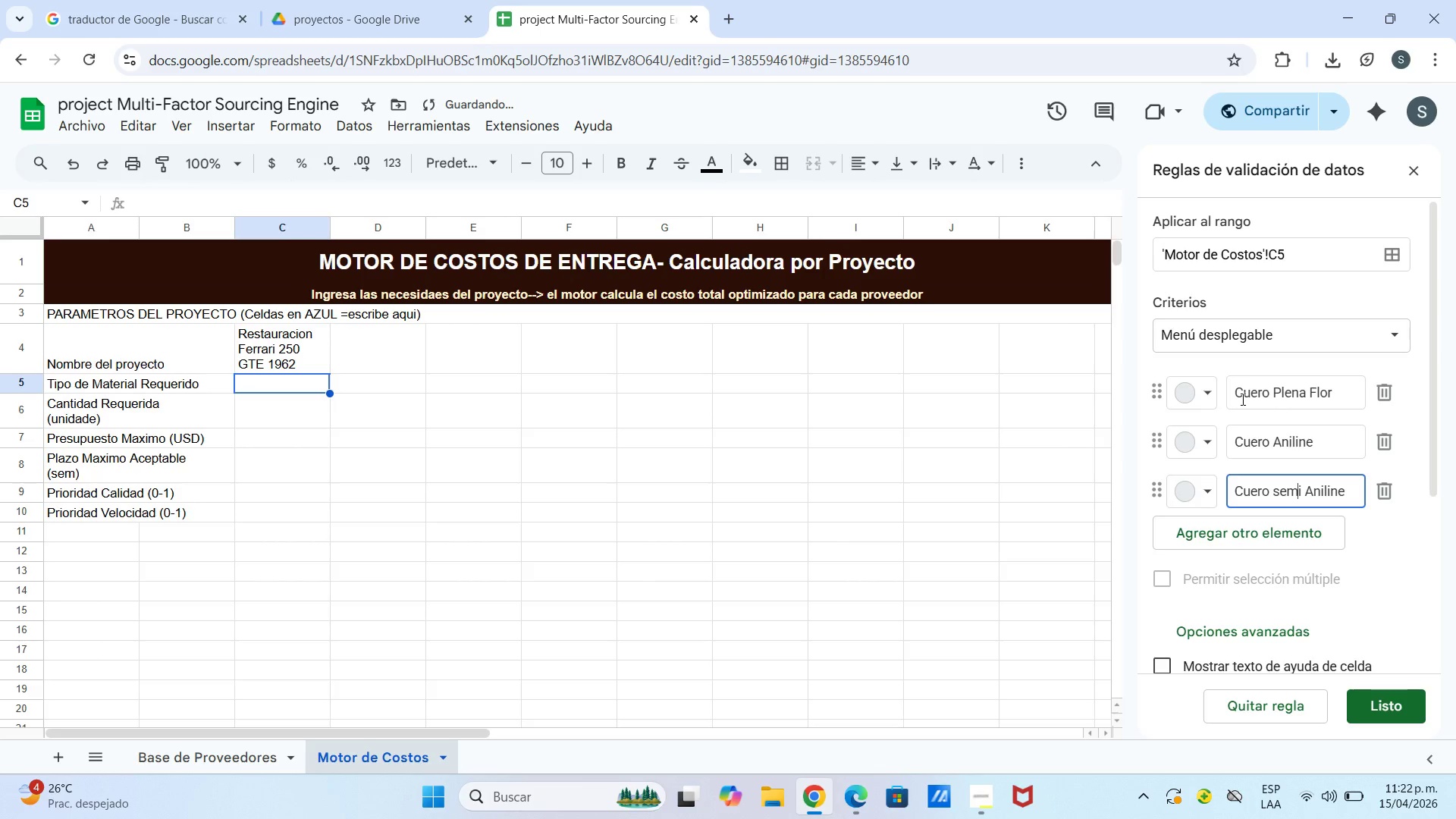 
key(ArrowRight)
 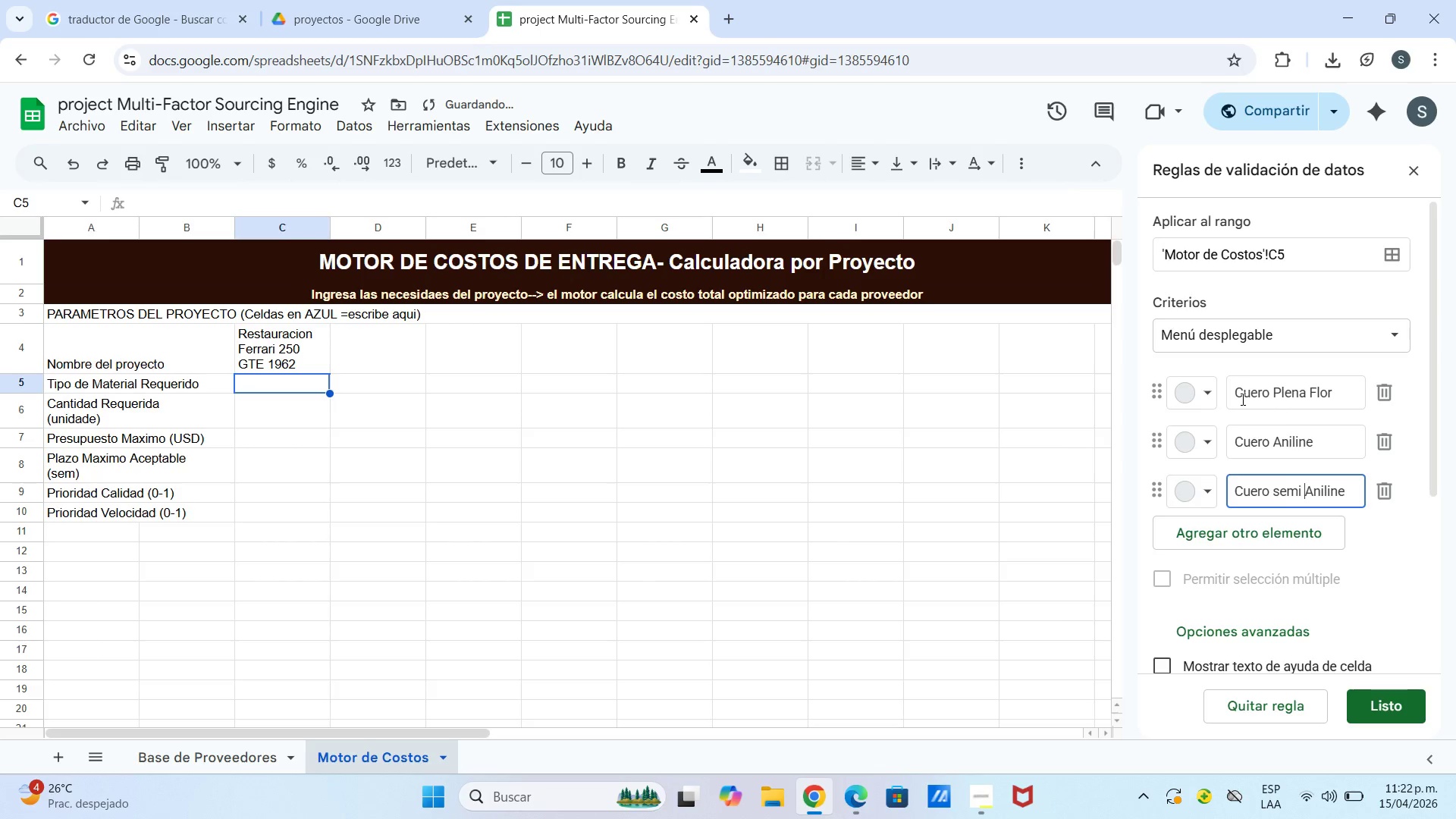 
key(ArrowRight)
 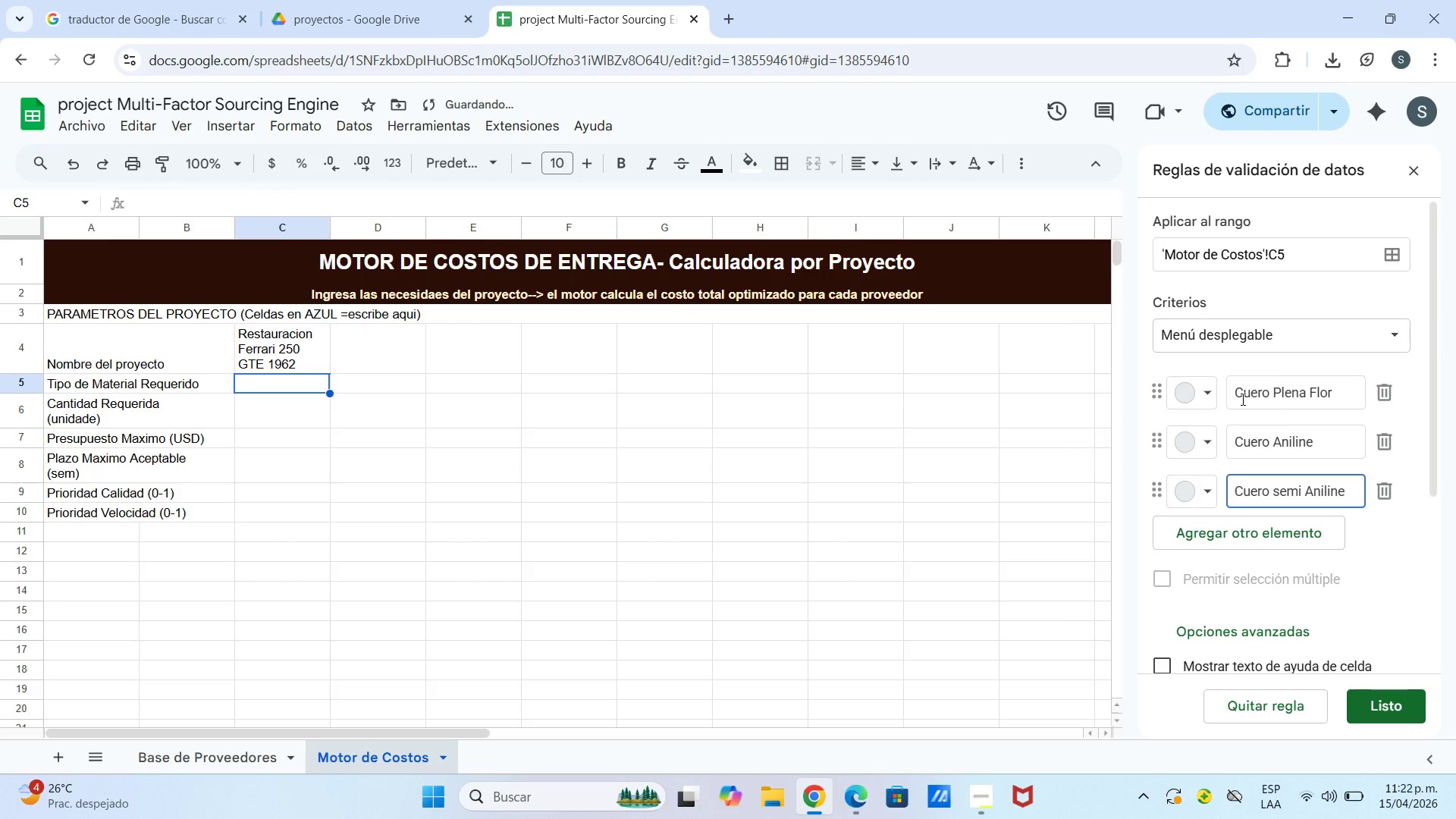 
key(Backspace)
 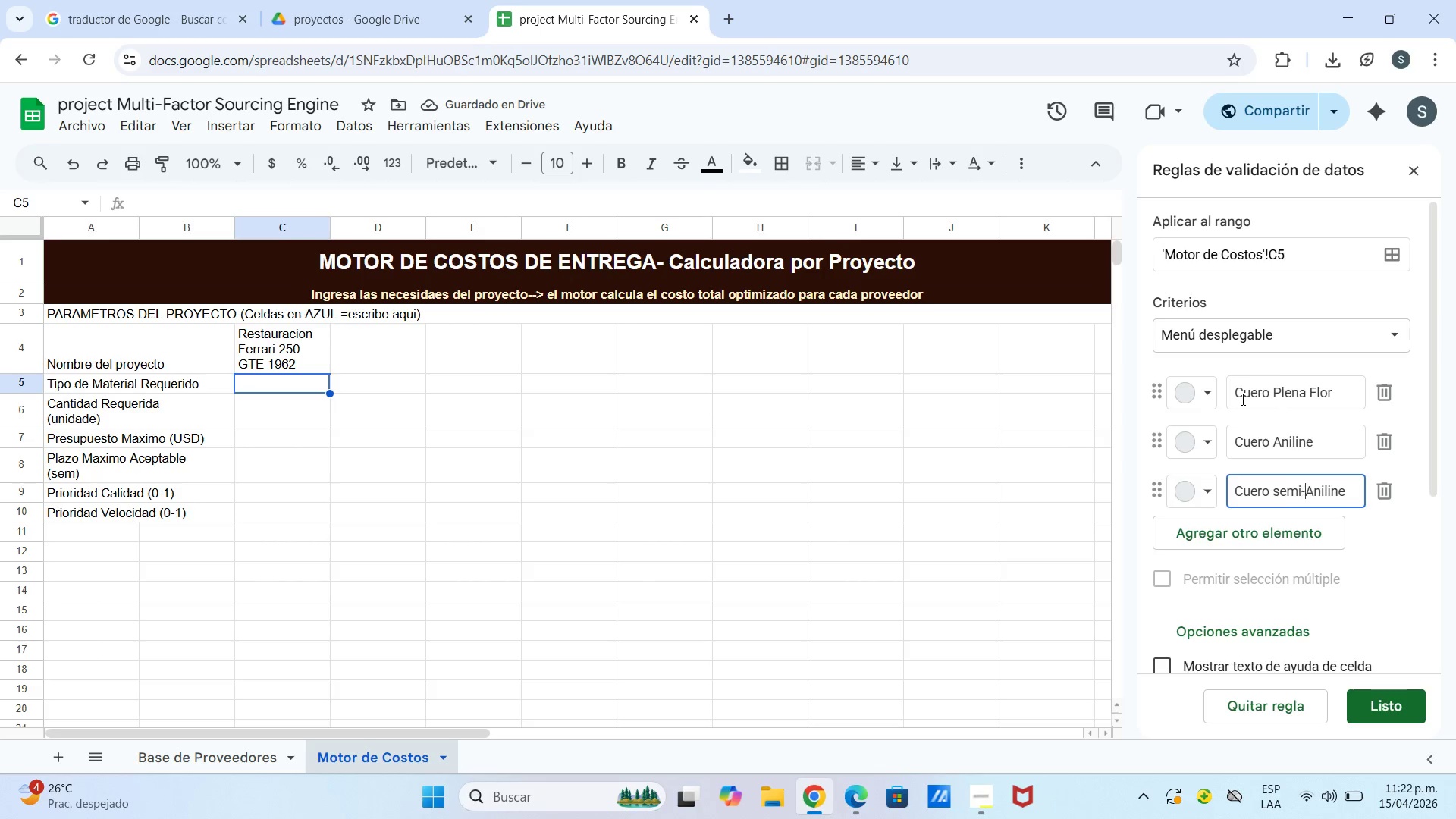 
key(Minus)
 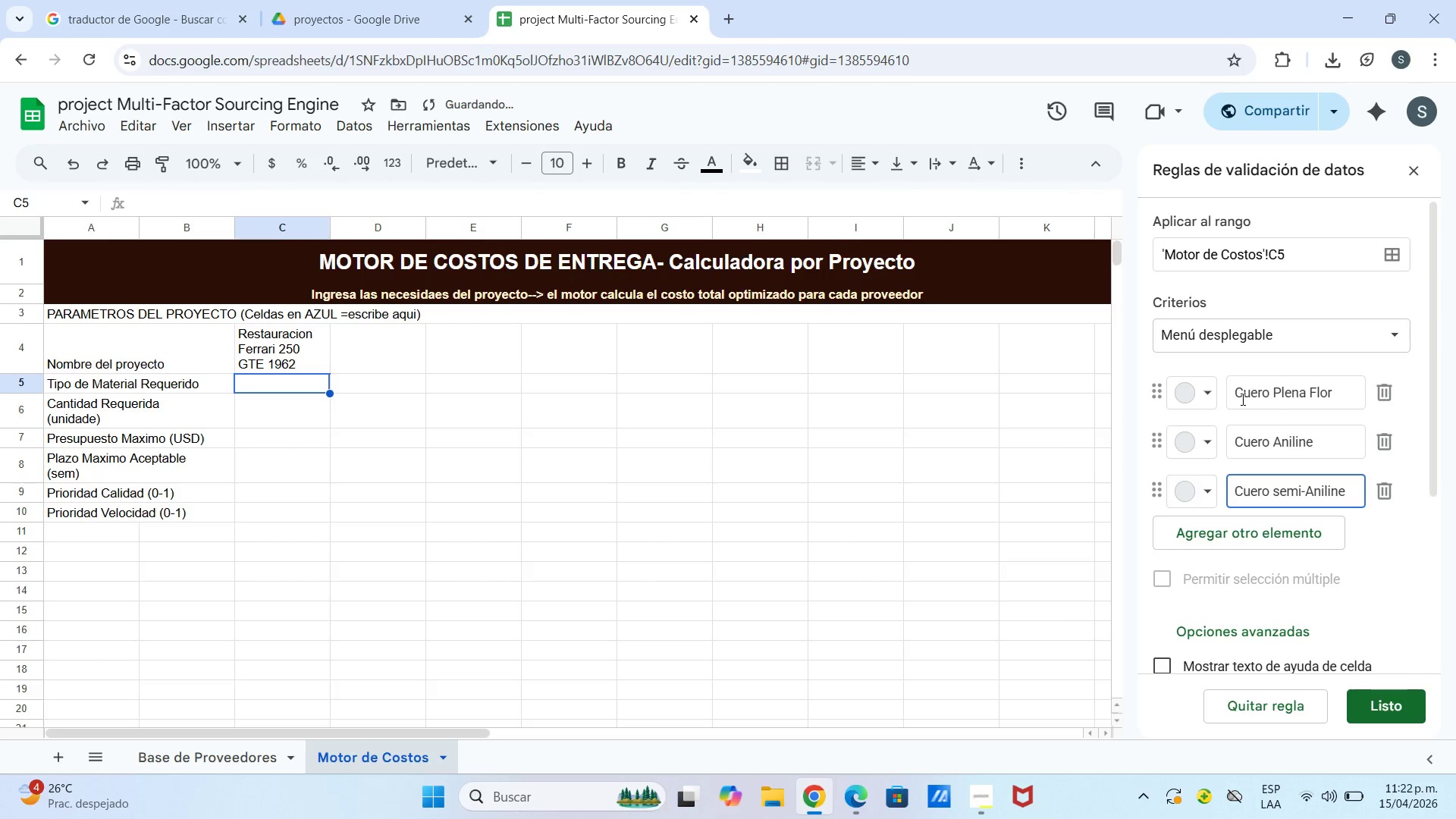 
key(Enter)
 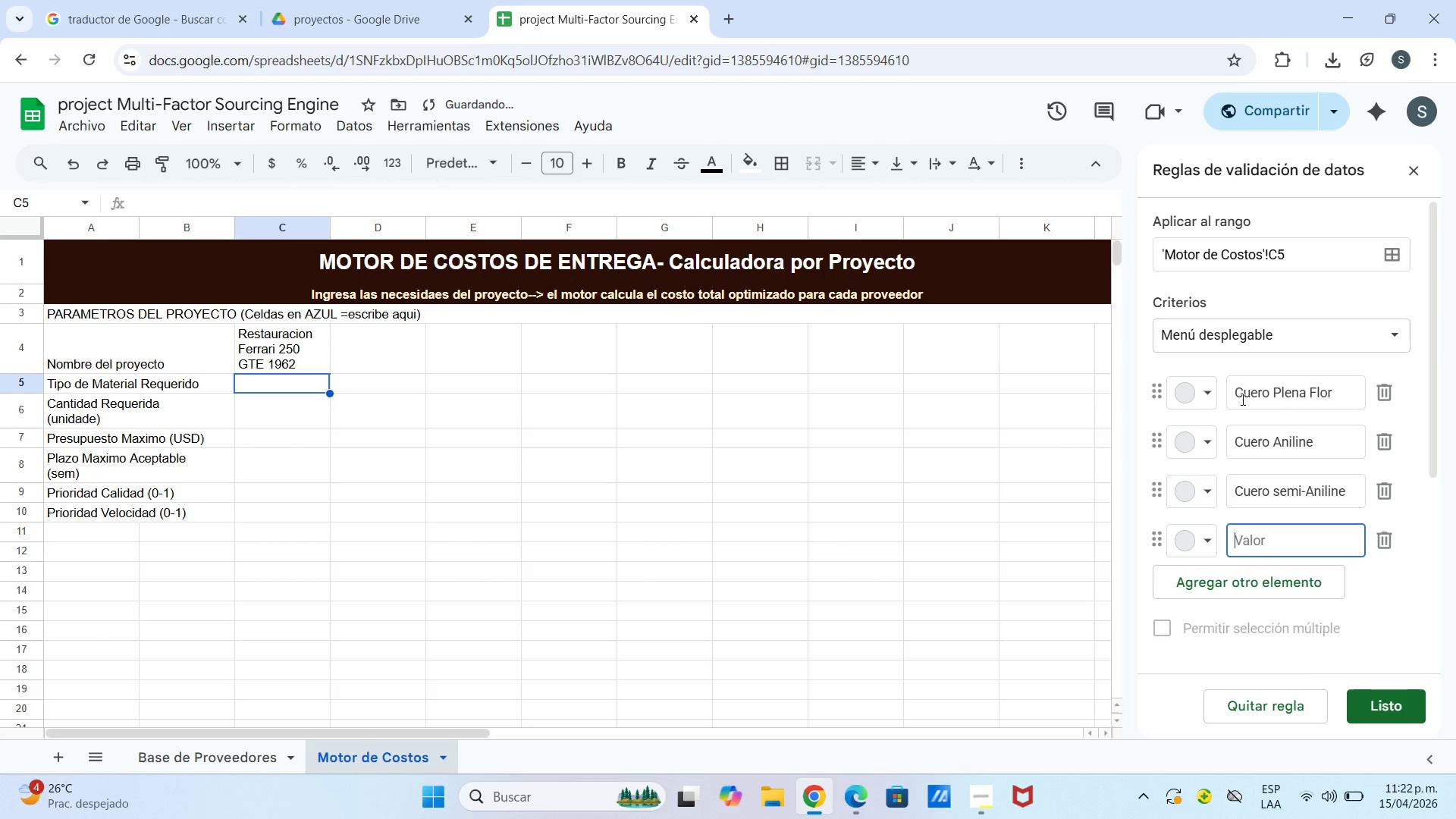 
type(Alcantara)
 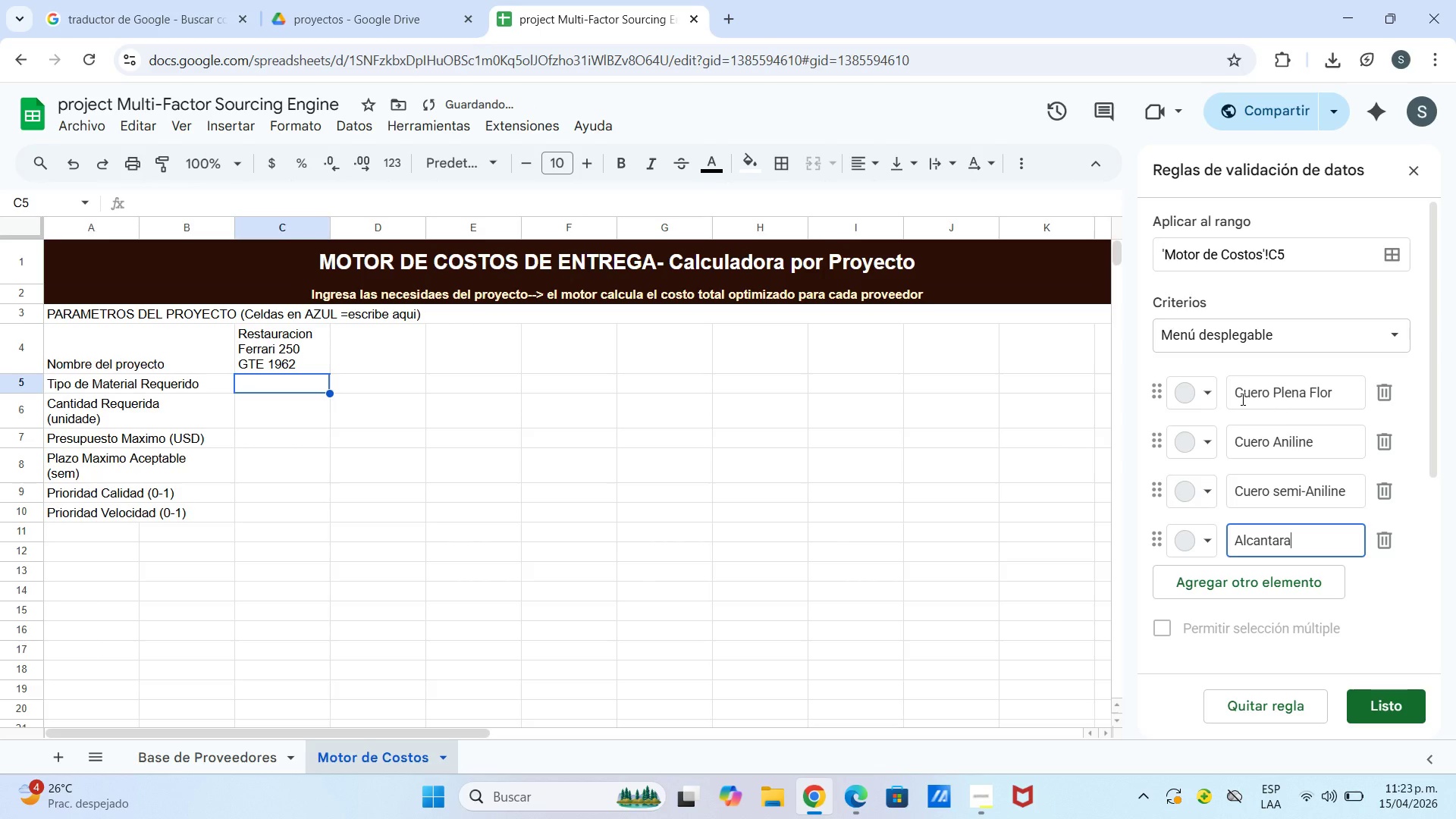 
key(Enter)
 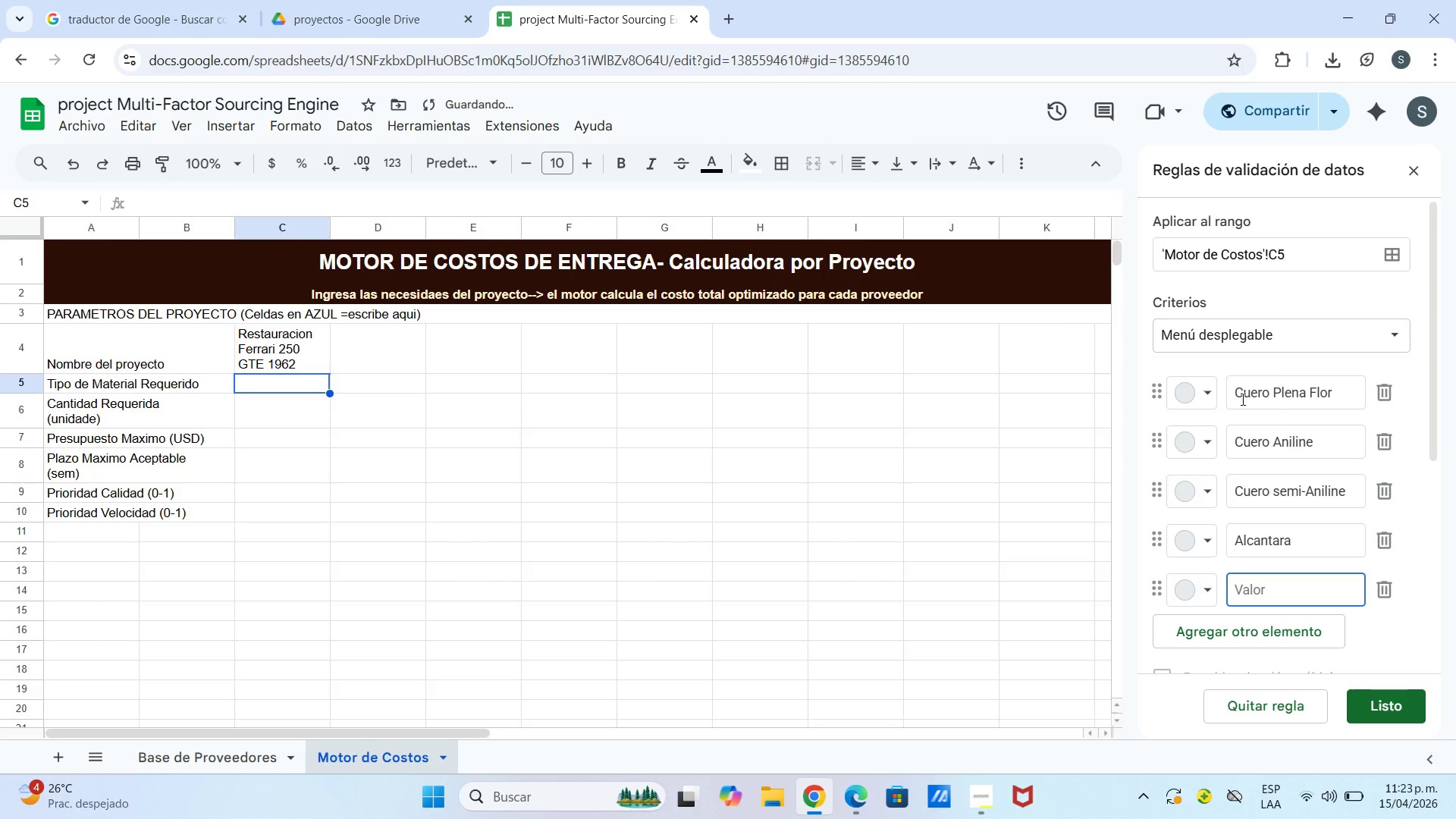 
type(Tejido Tecnico)
 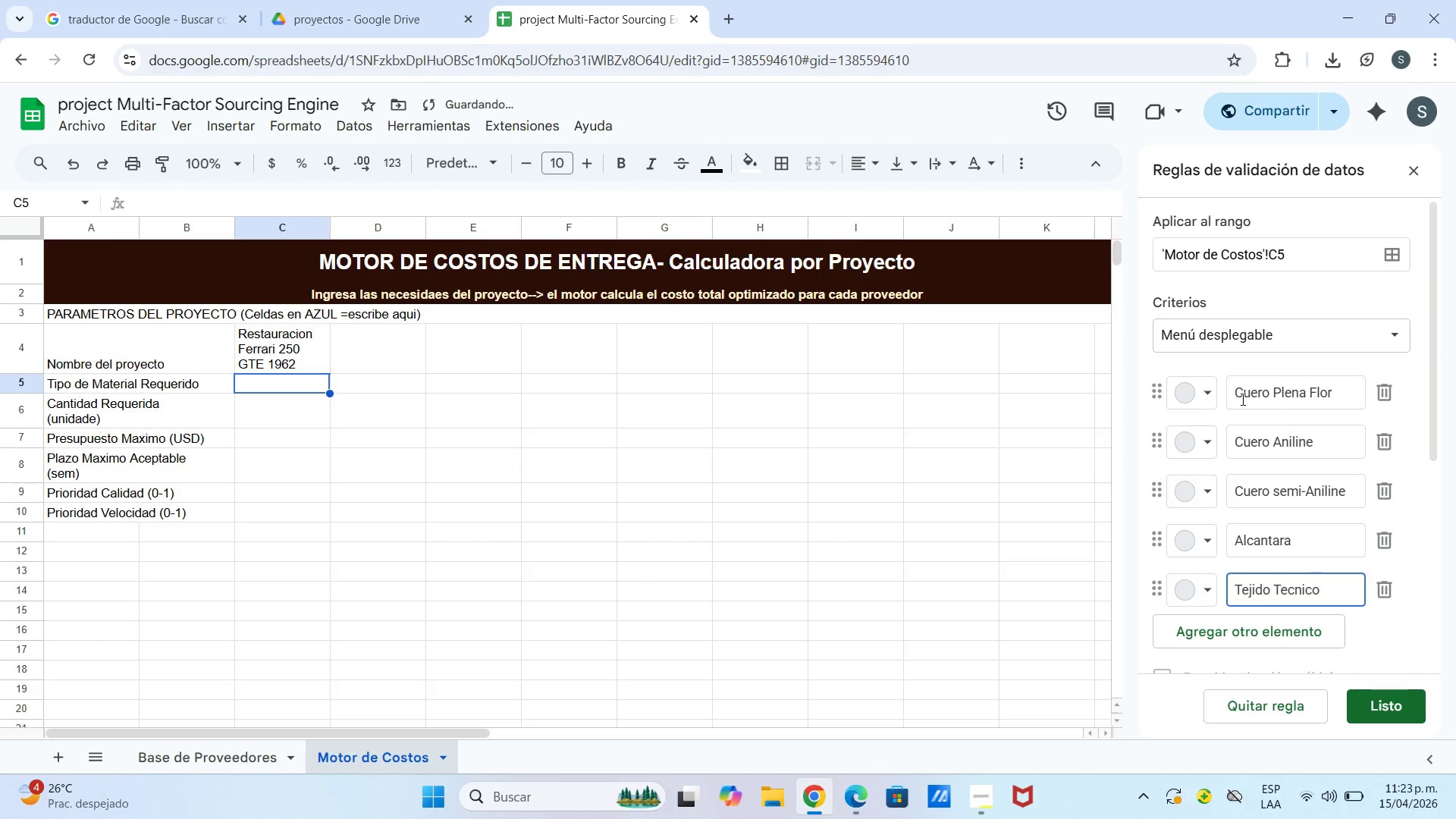 
key(Enter)
 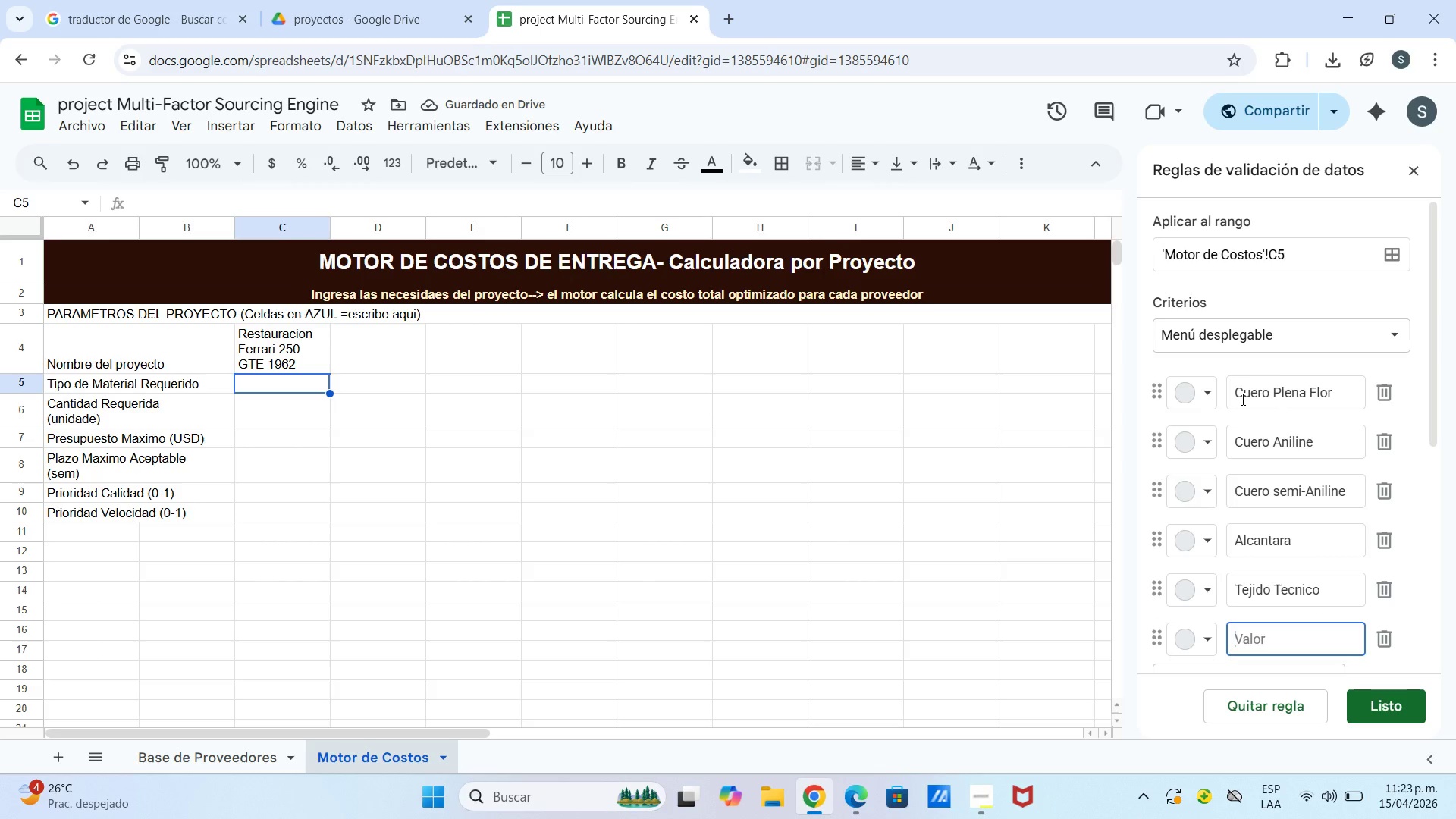 
type(Alfombra Lama)
 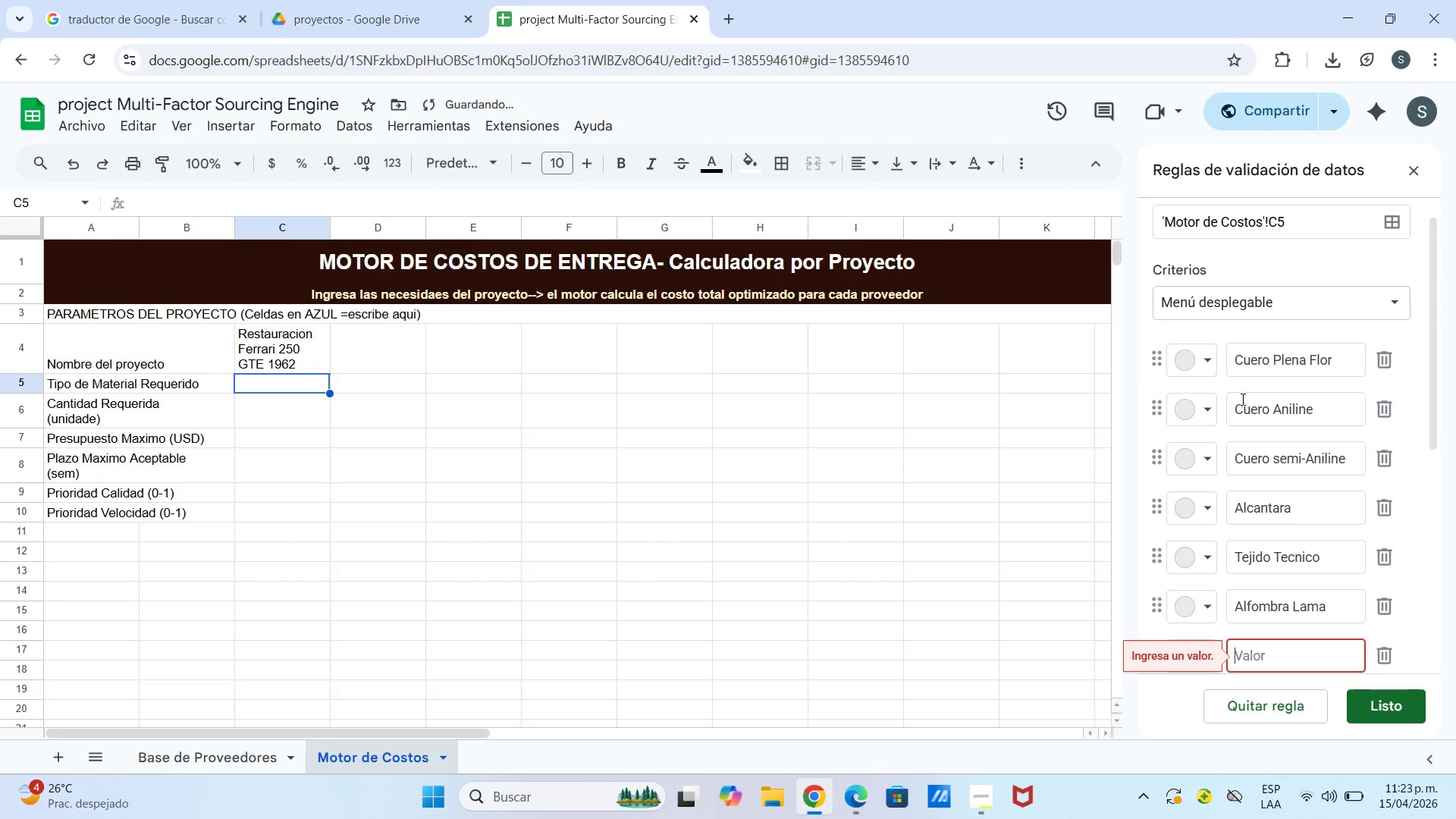 
 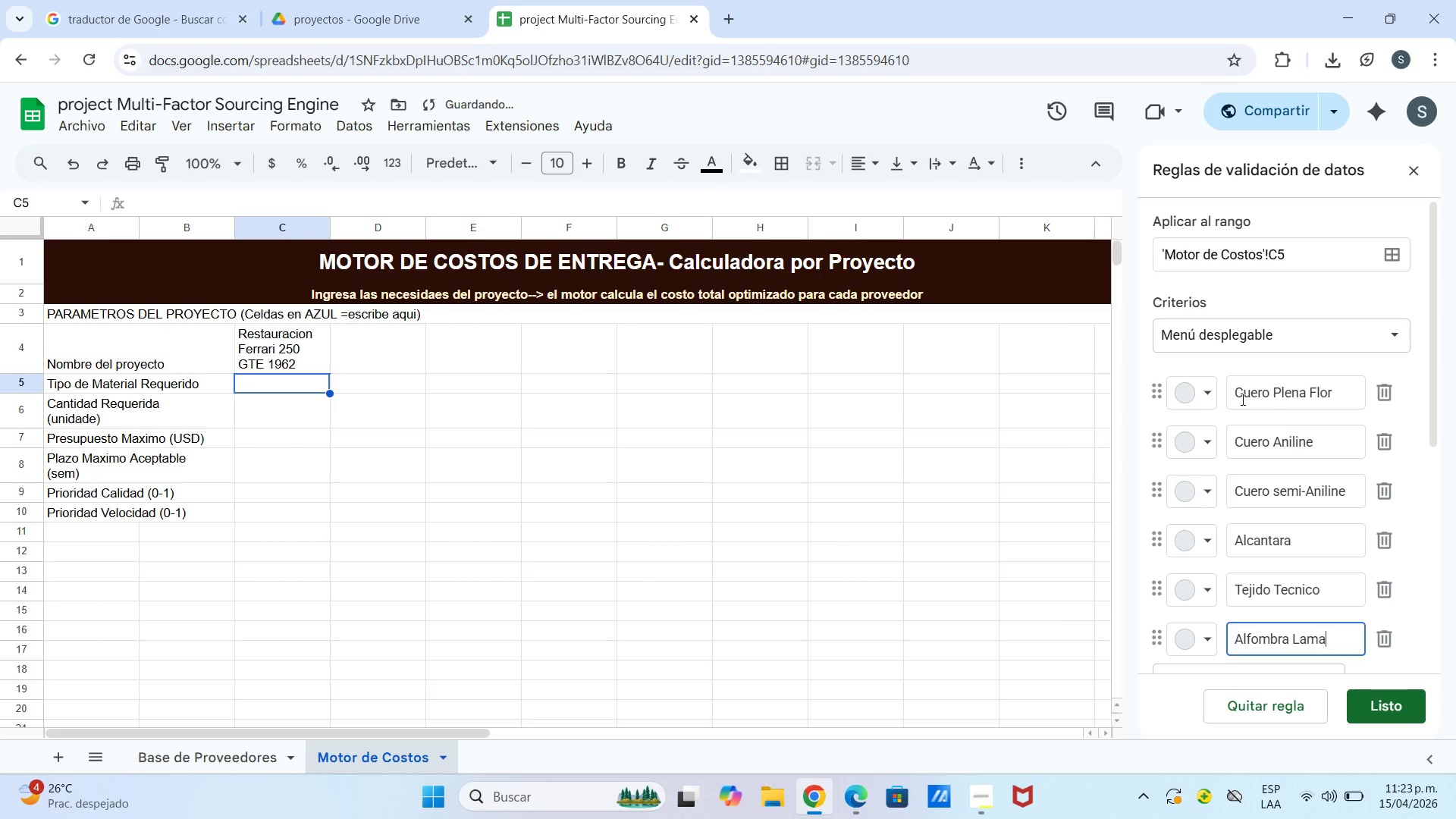 
key(Enter)
 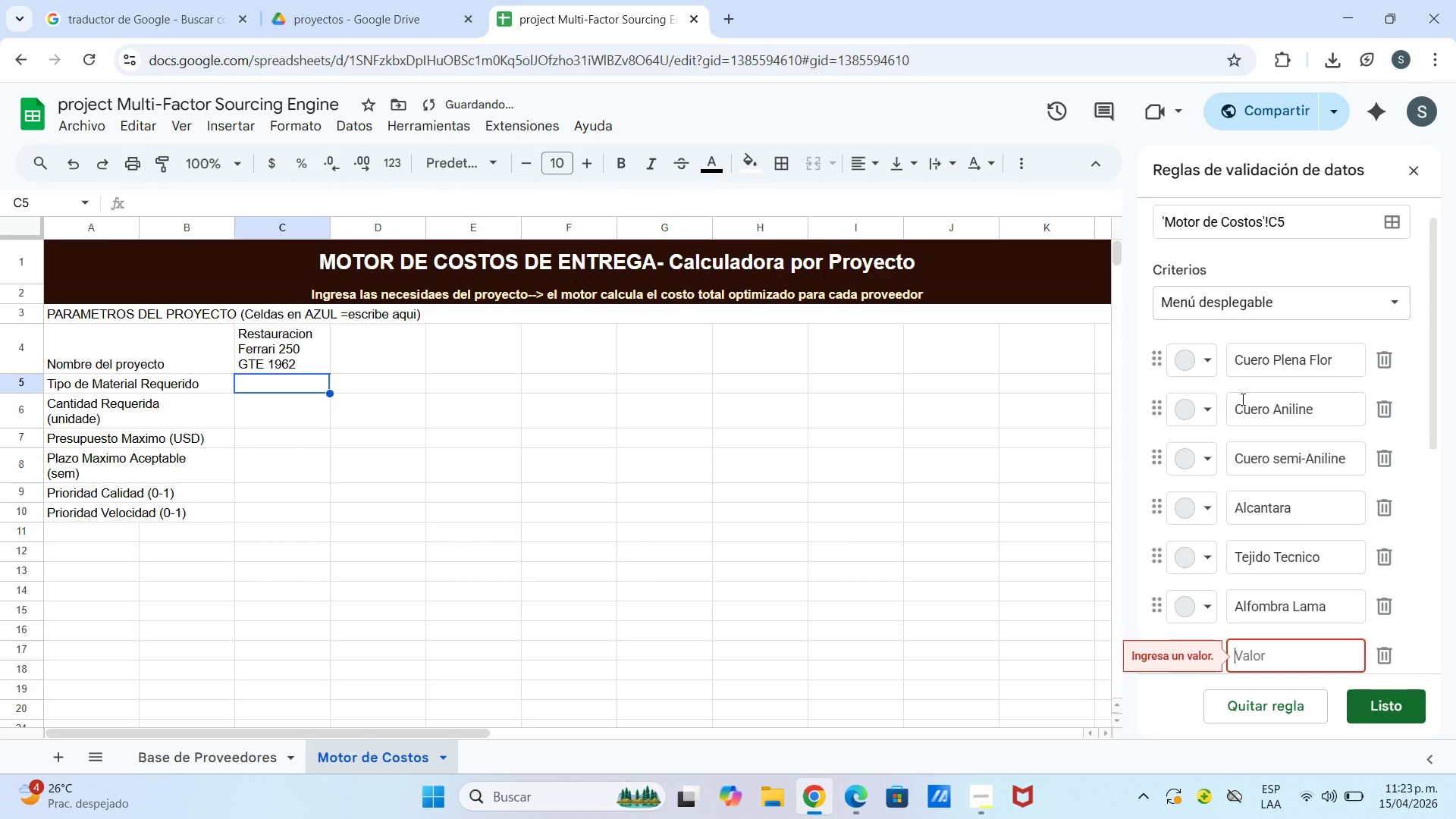 
type(Vinilo Premium)
 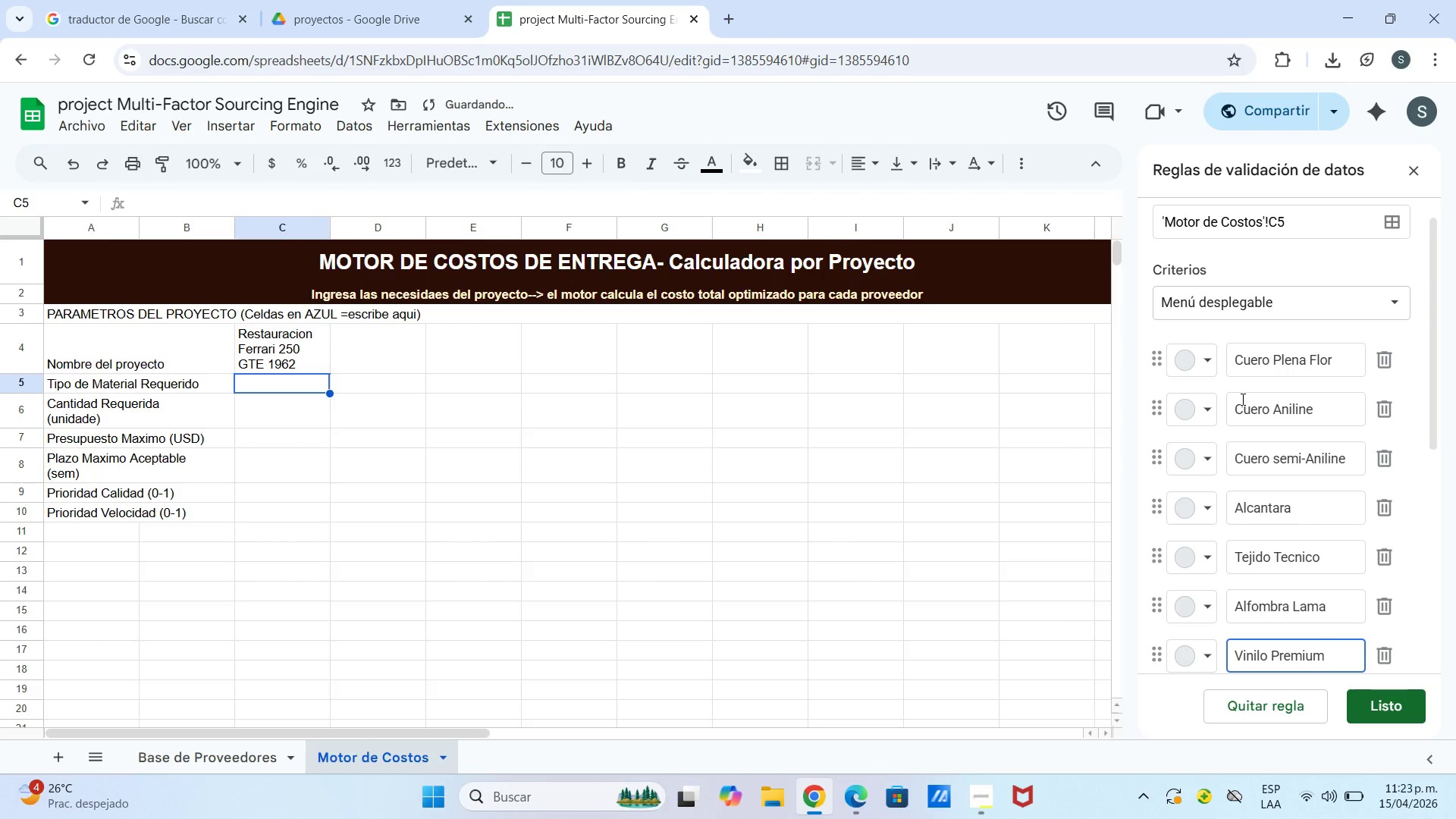 
wait(5.5)
 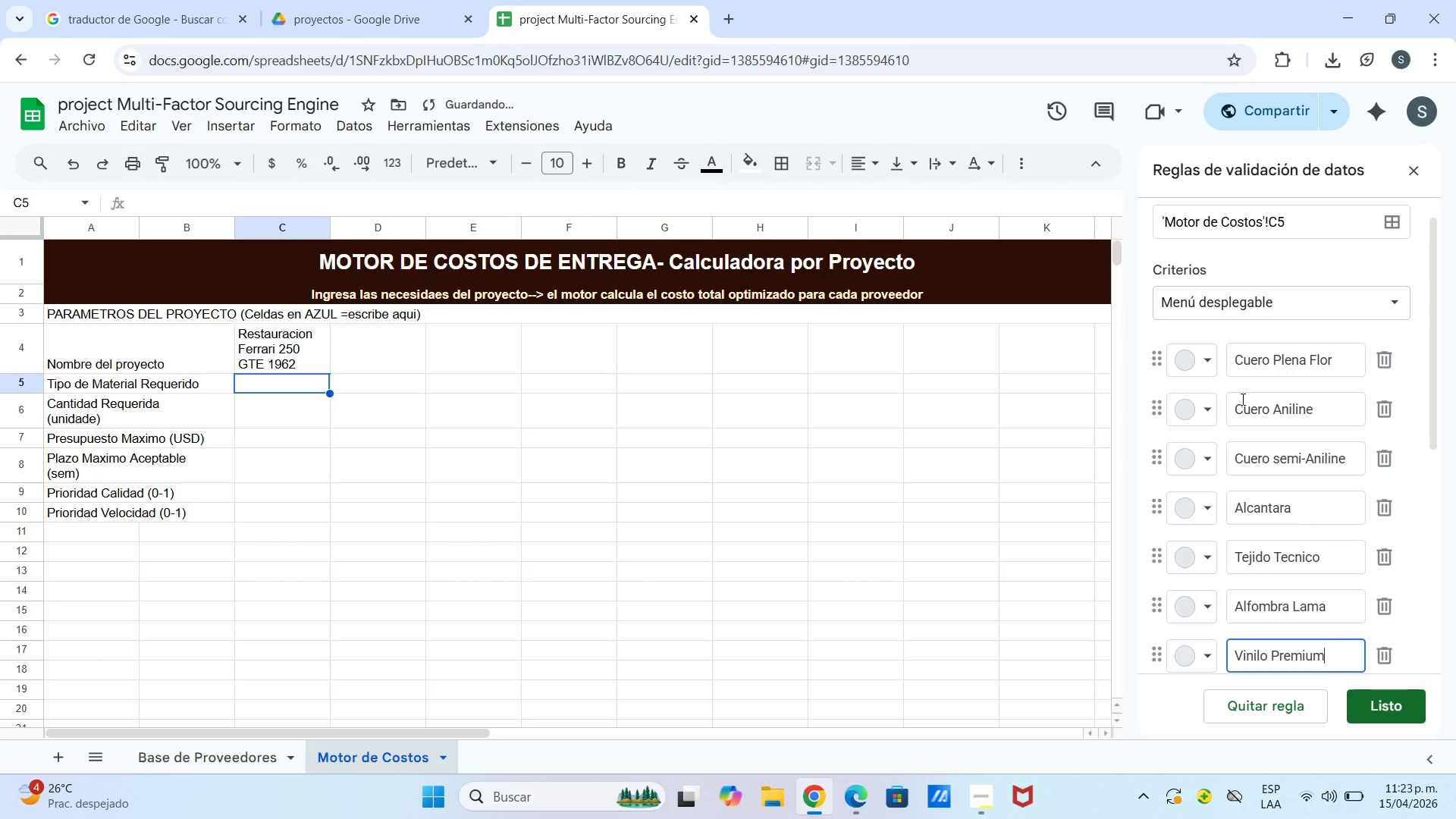 
left_click([1280, 461])
 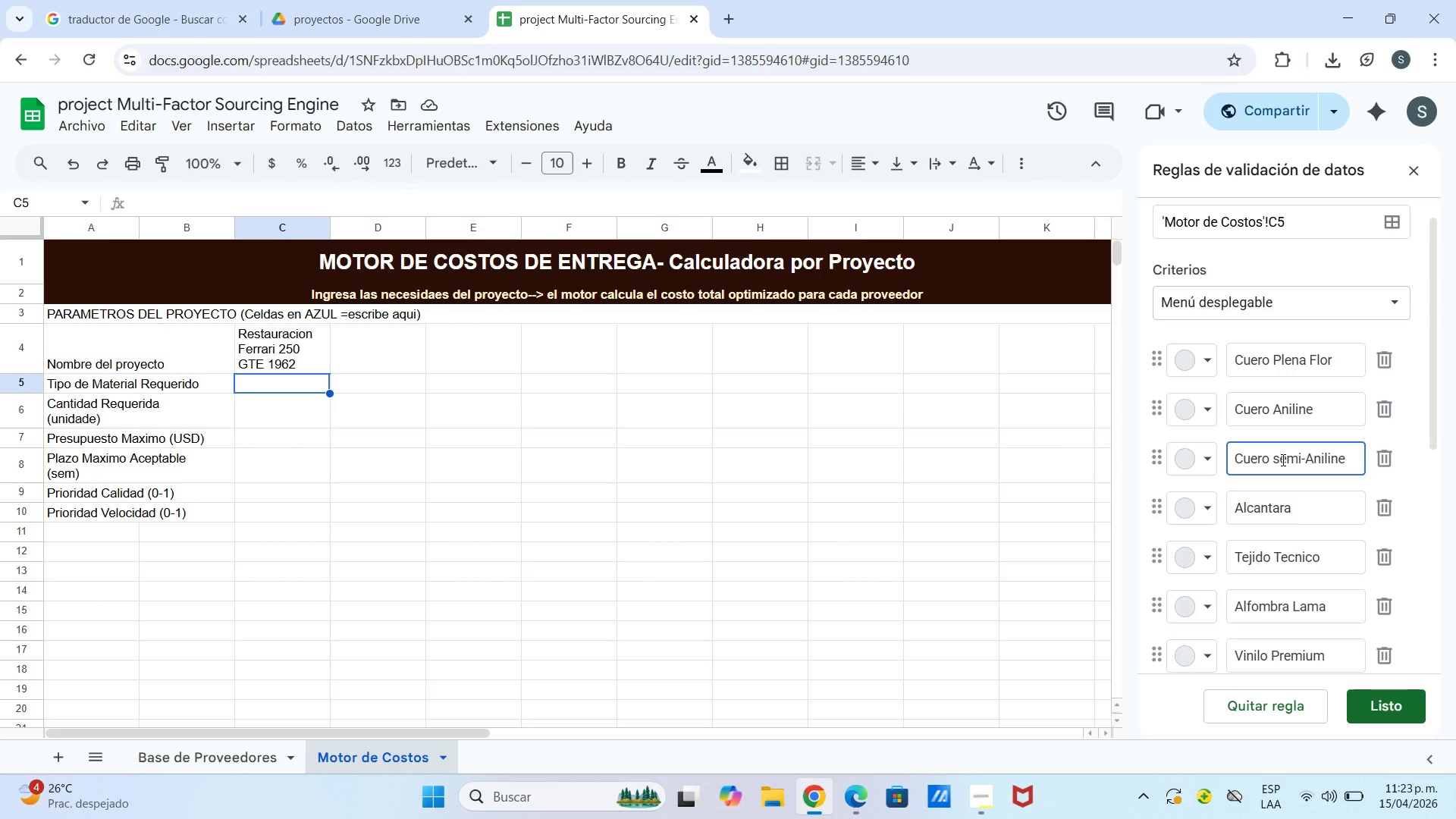 
key(Backspace)
 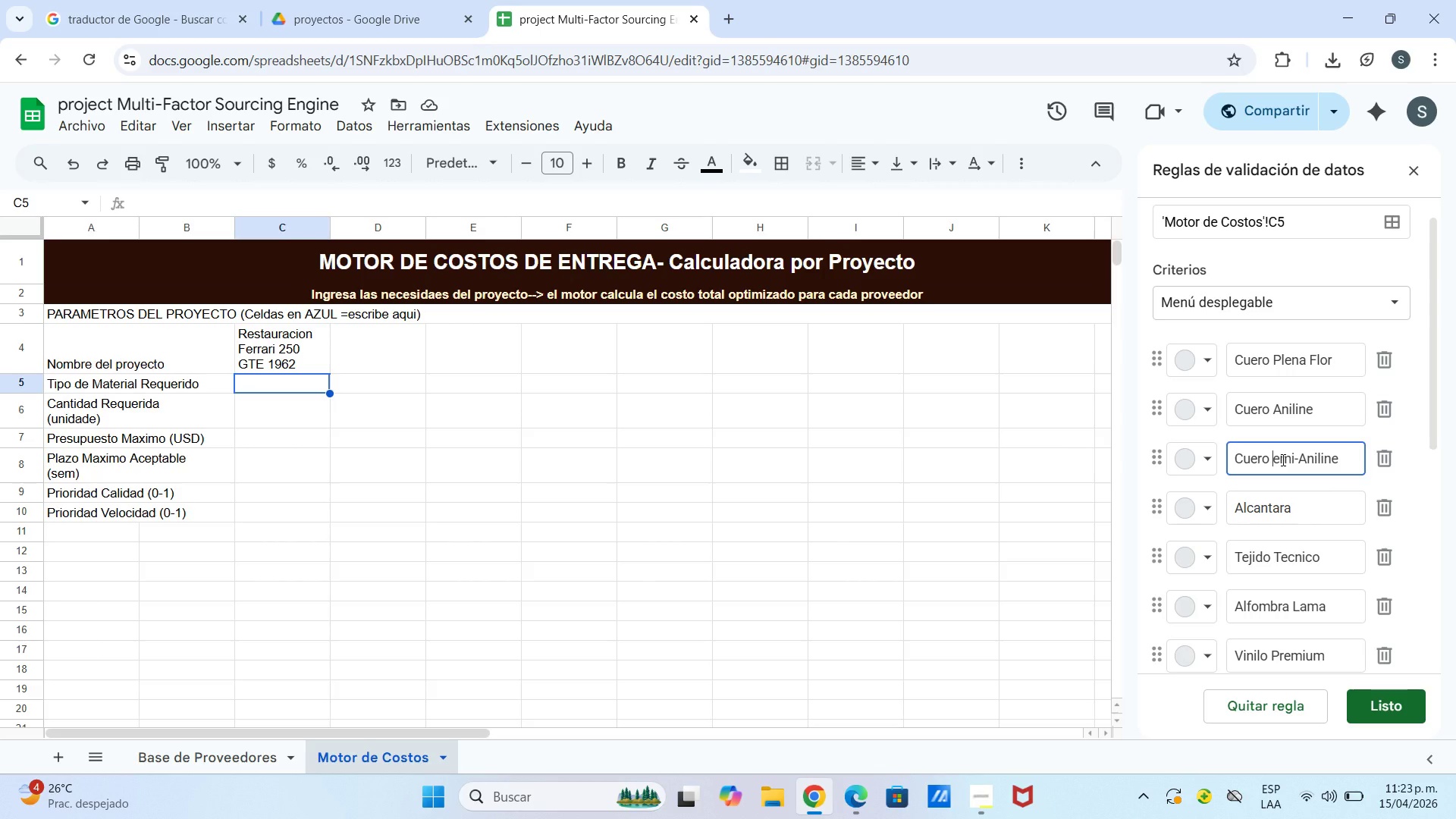 
key(Shift+S)
 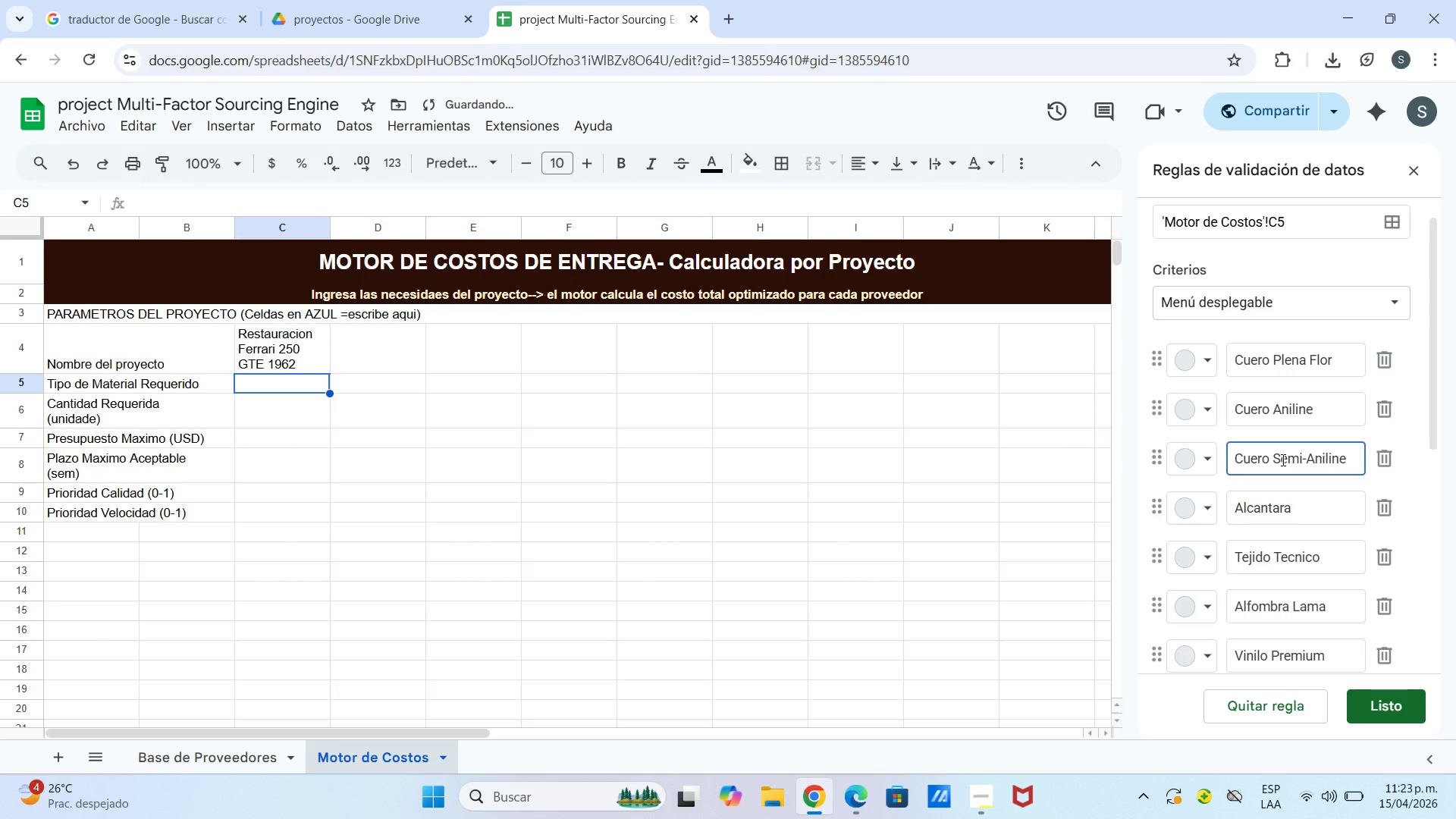 
key(Enter)
 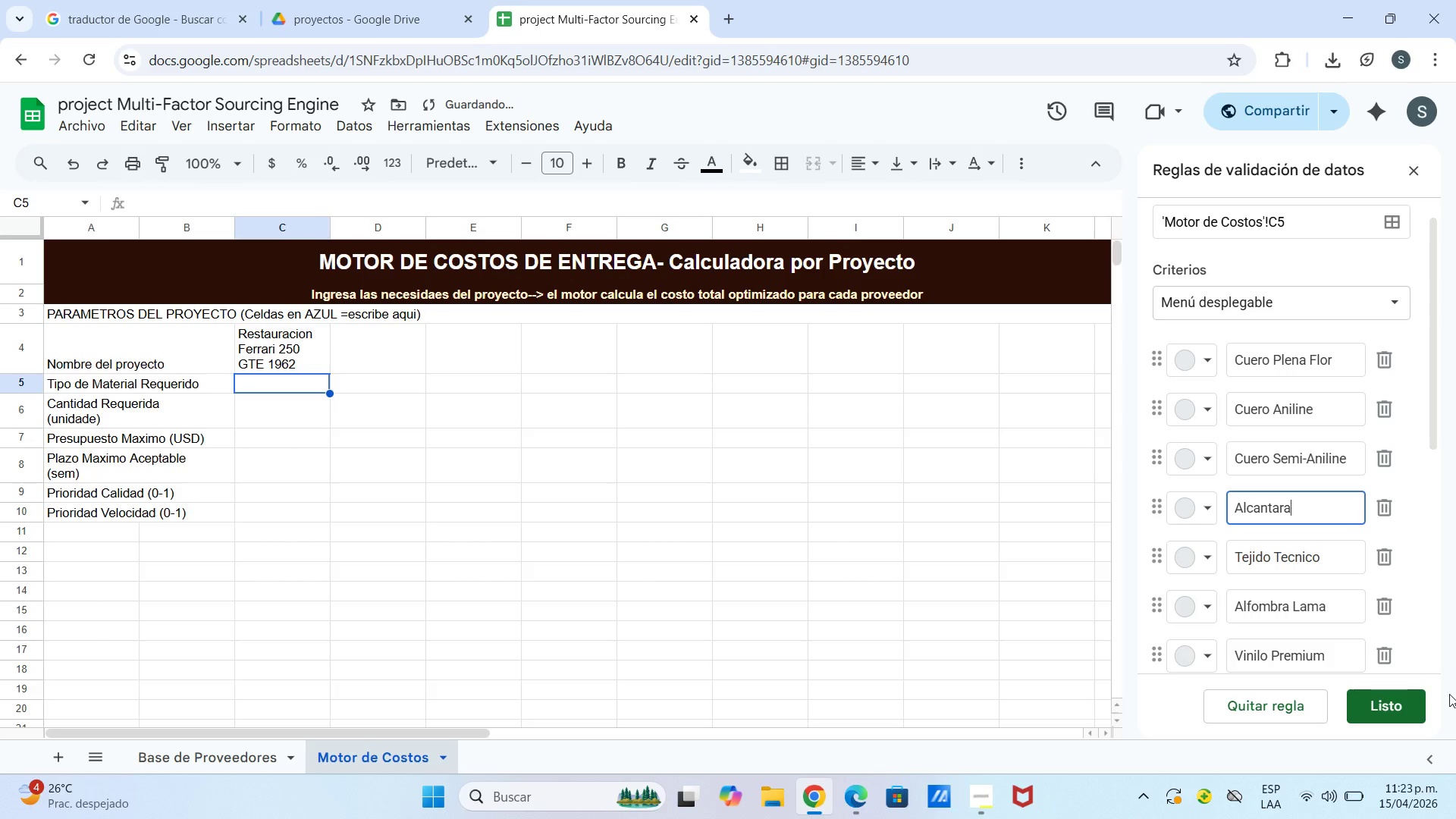 
left_click([1395, 714])
 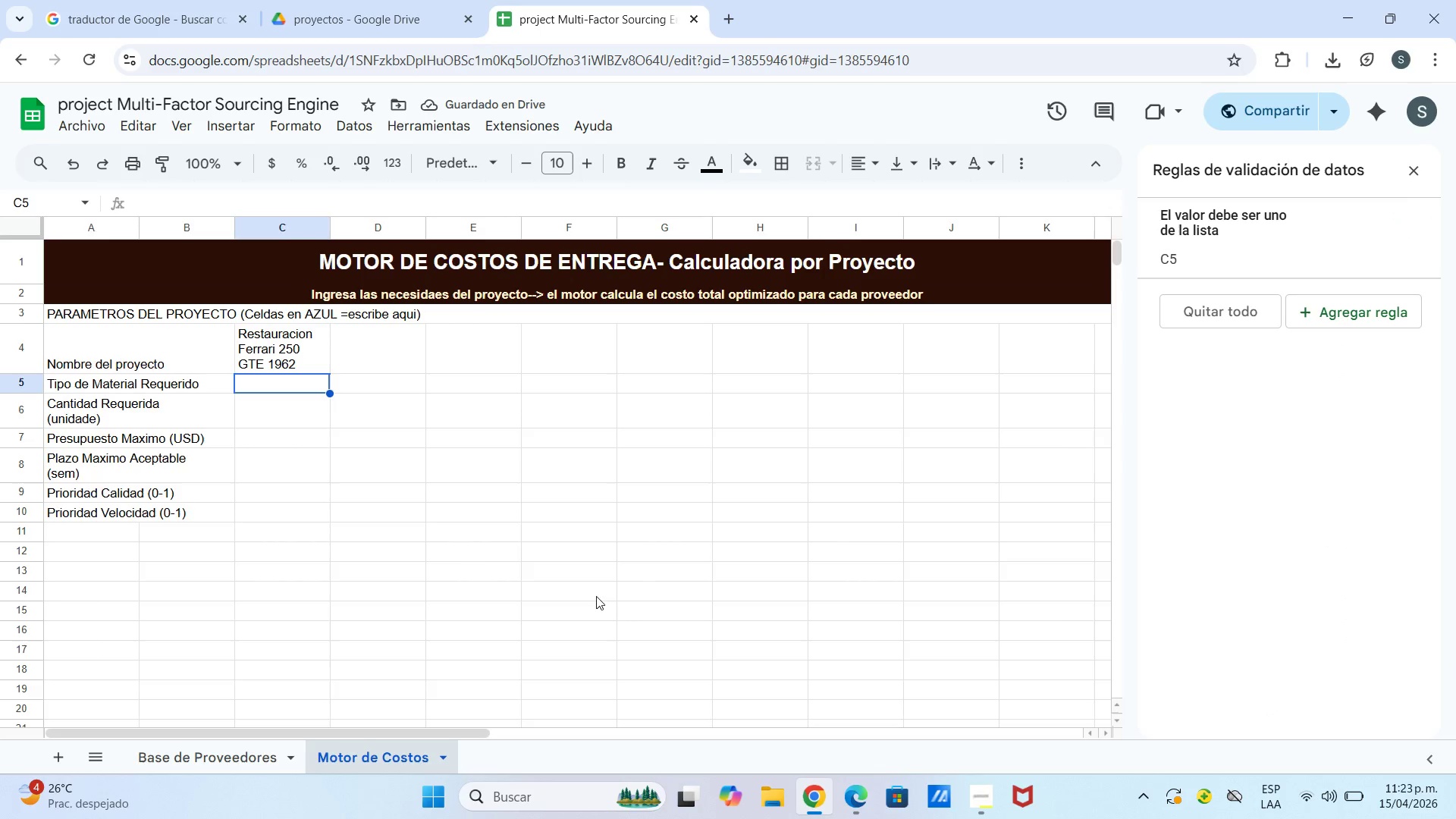 
left_click([442, 548])
 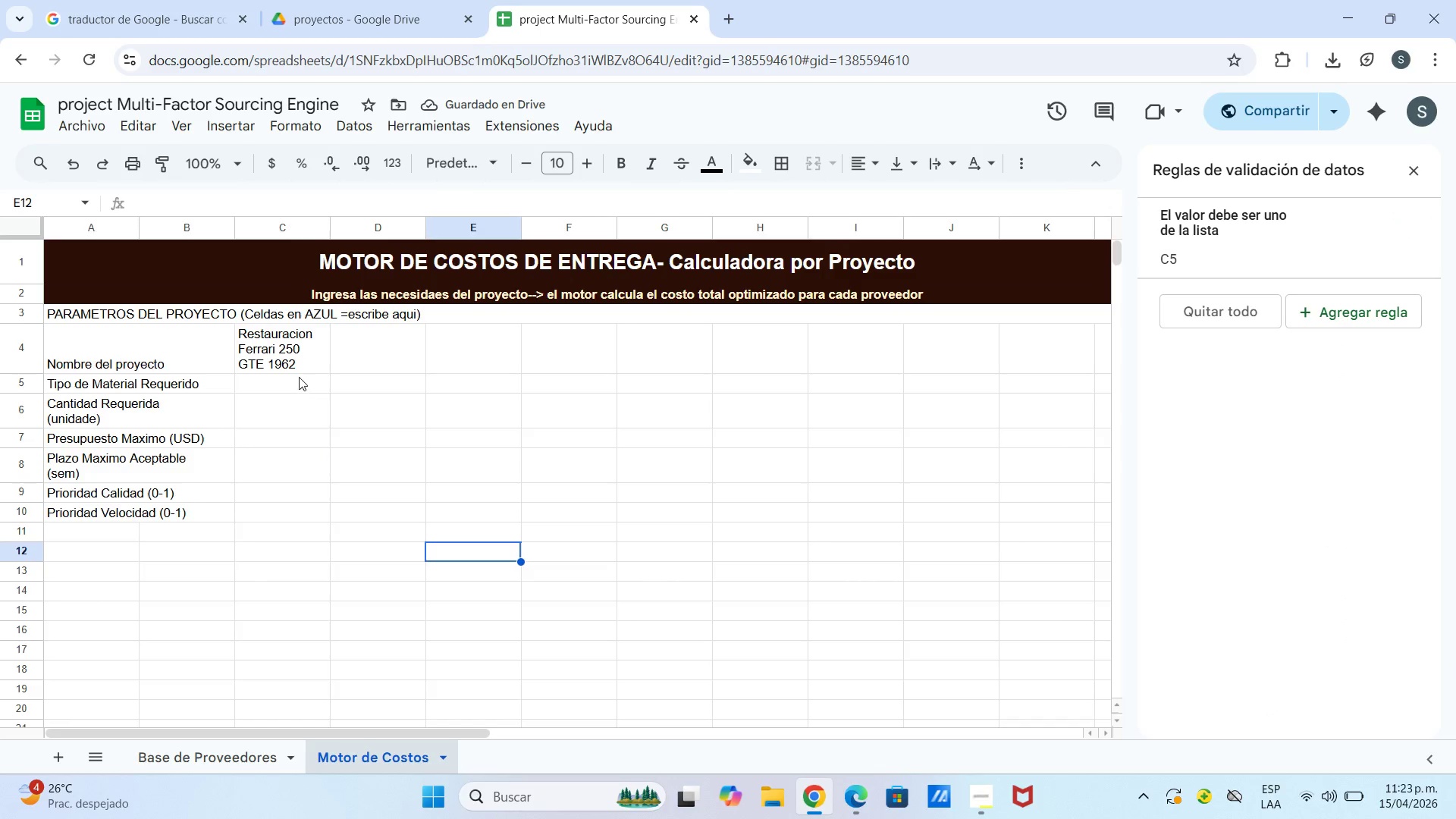 
left_click([299, 377])
 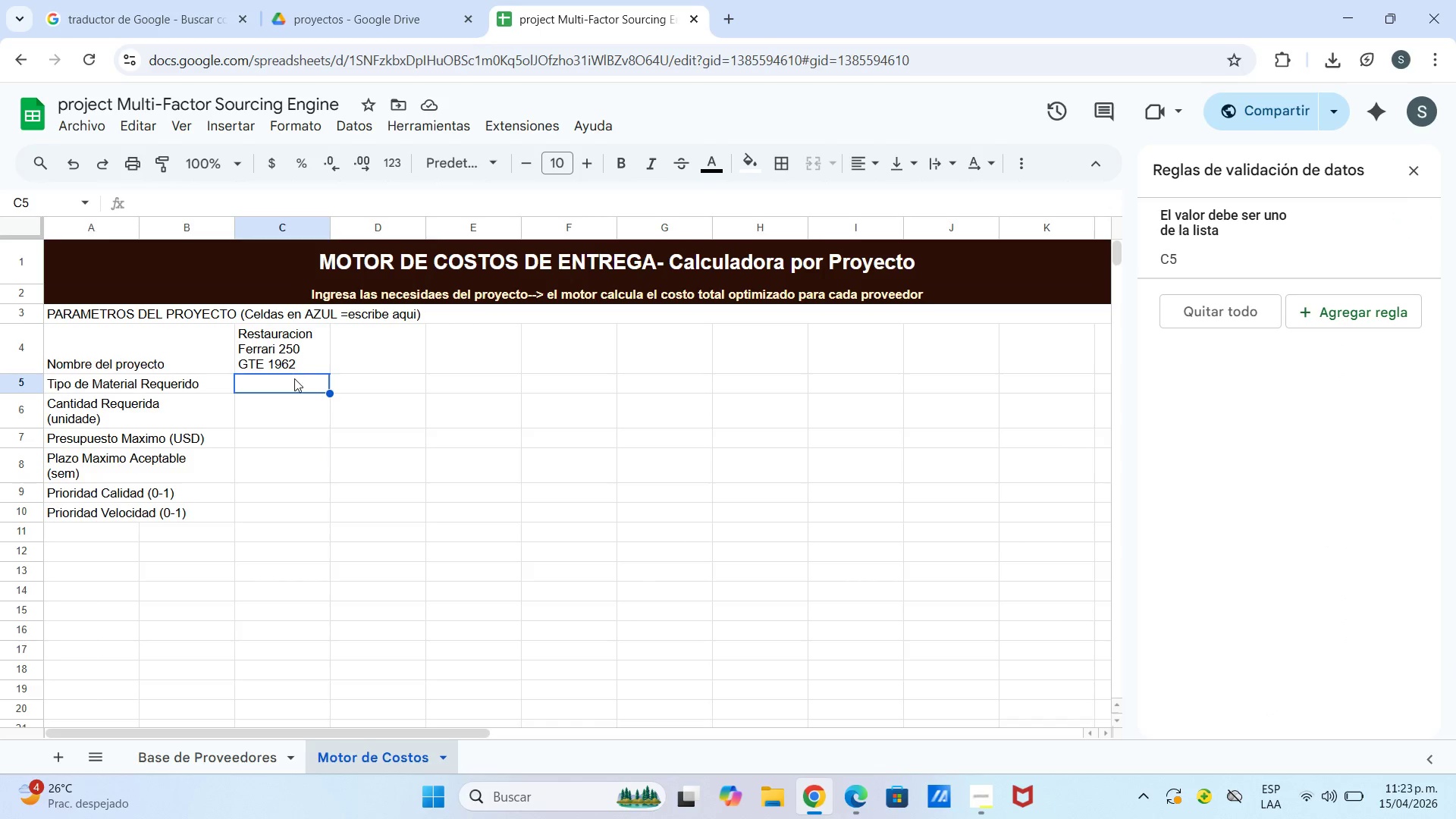 
right_click([294, 381])
 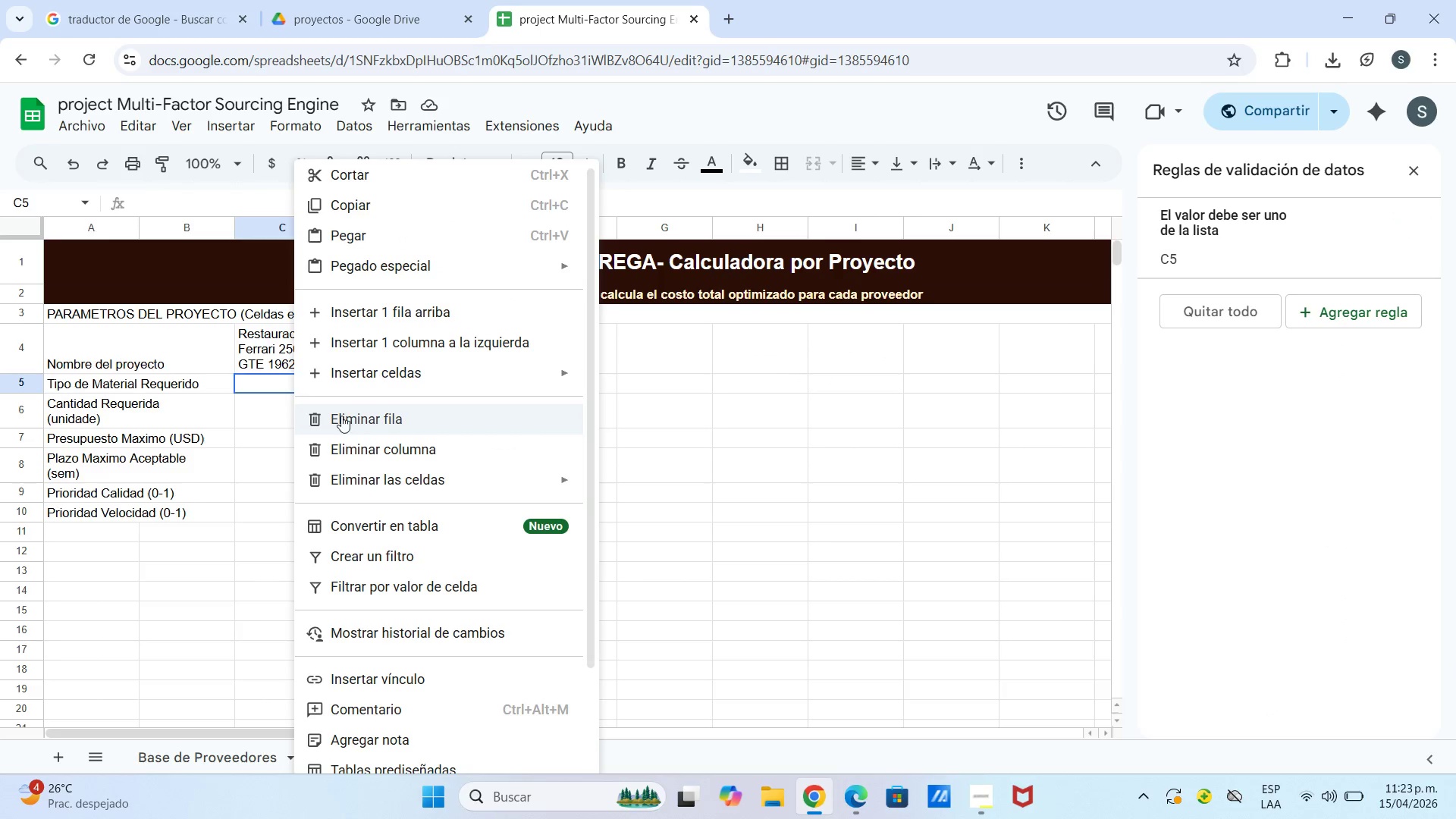 
left_click([248, 403])
 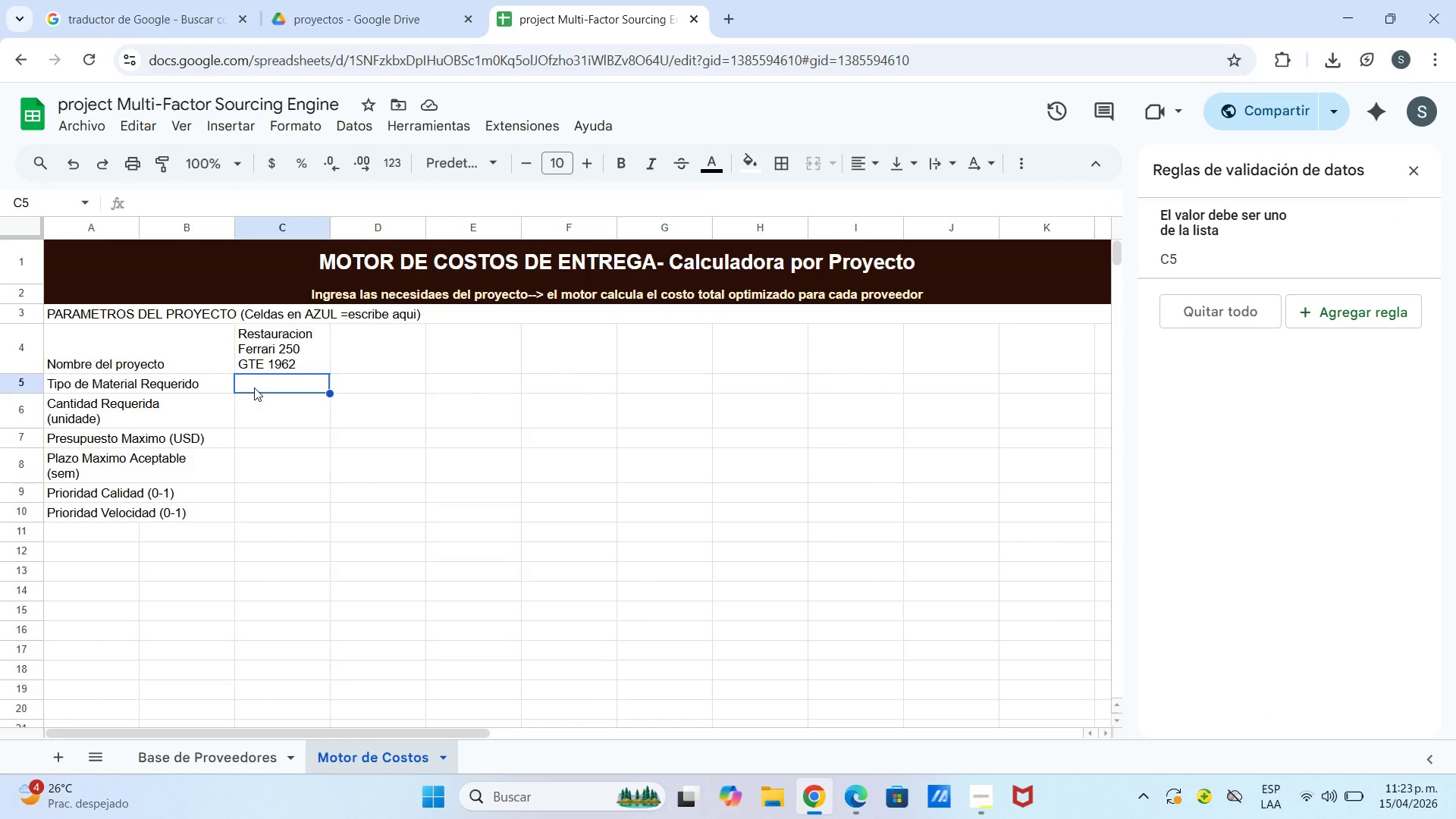 
double_click([254, 388])
 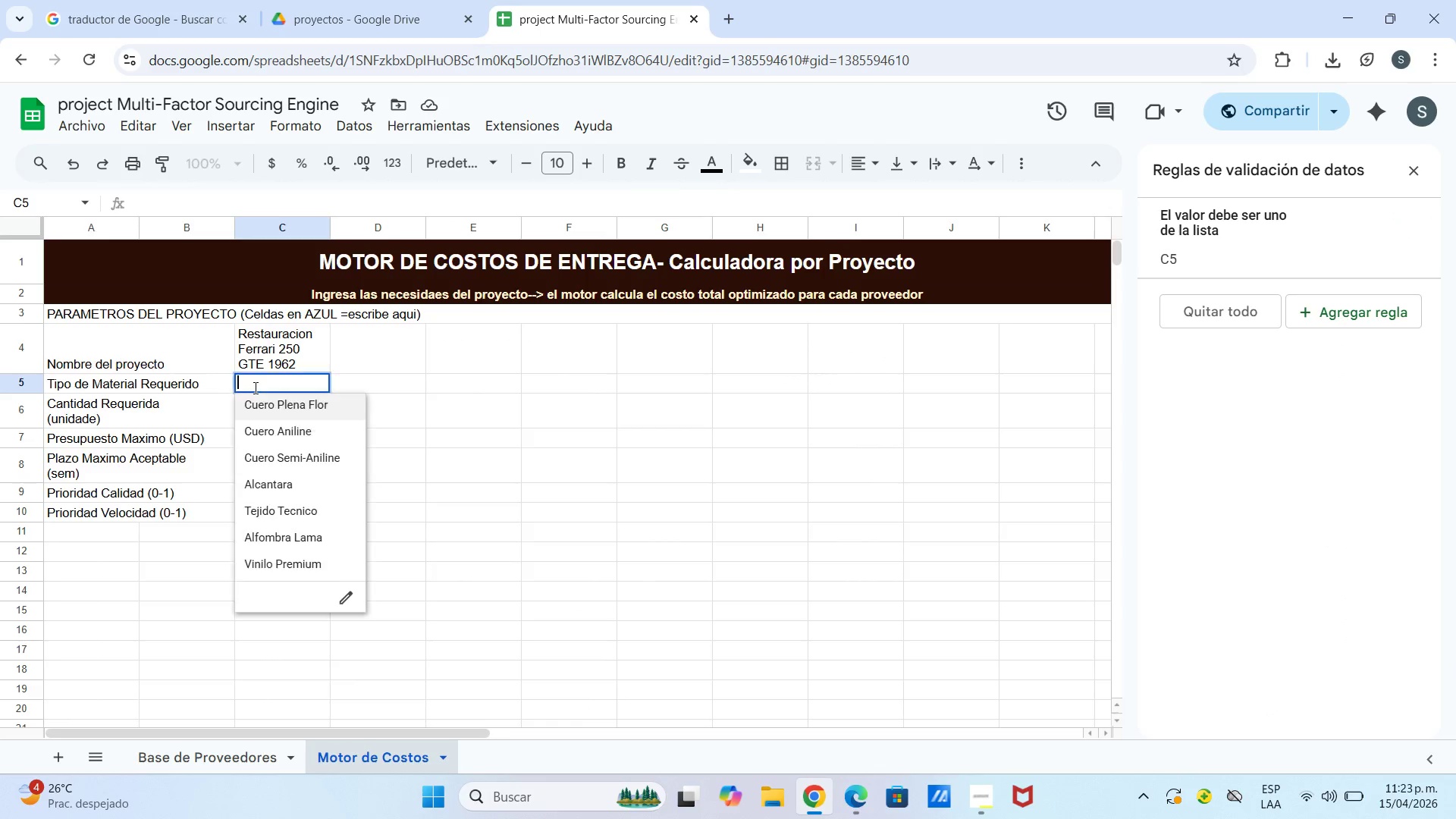 
triple_click([254, 388])
 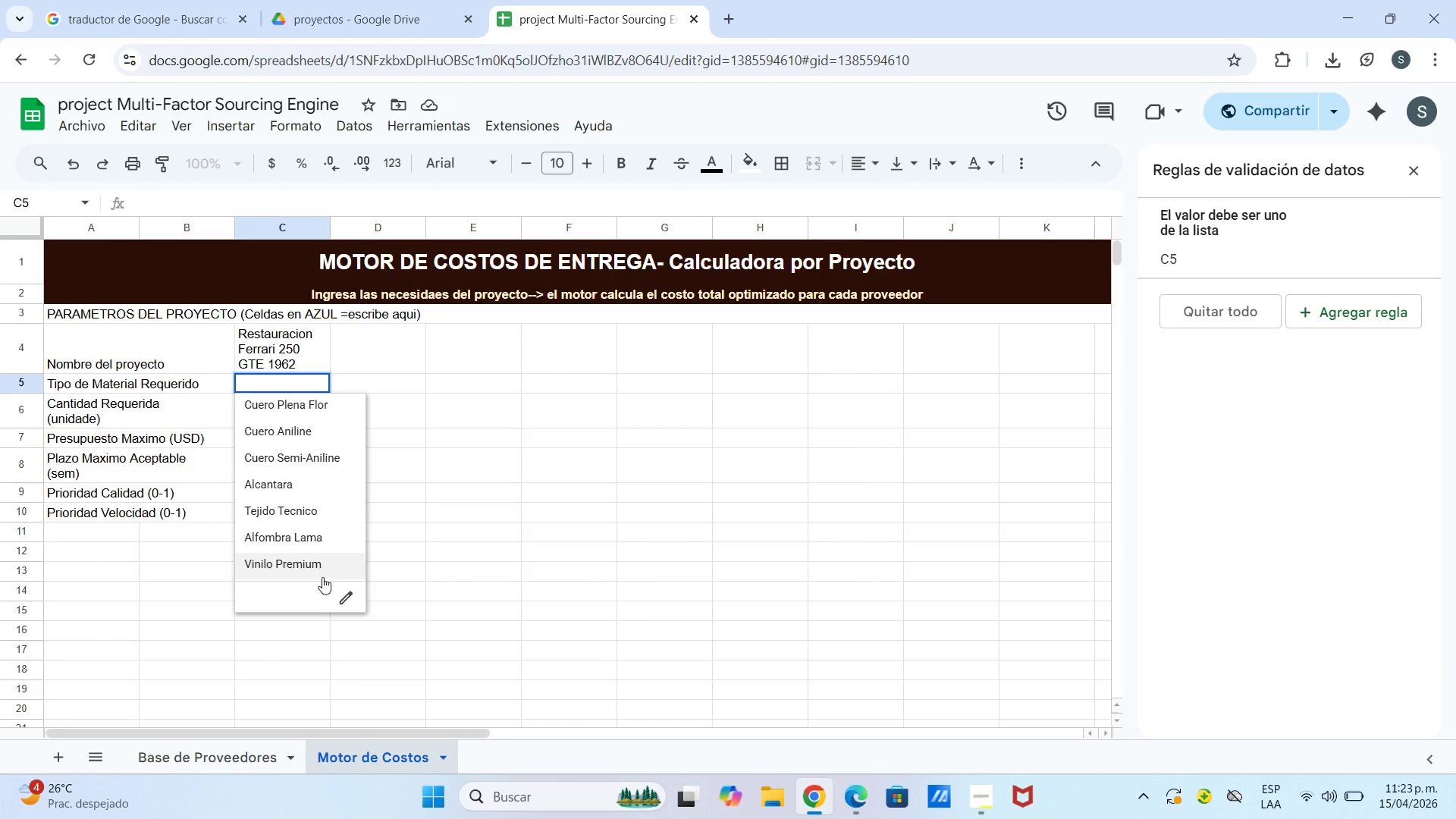 
left_click([341, 592])
 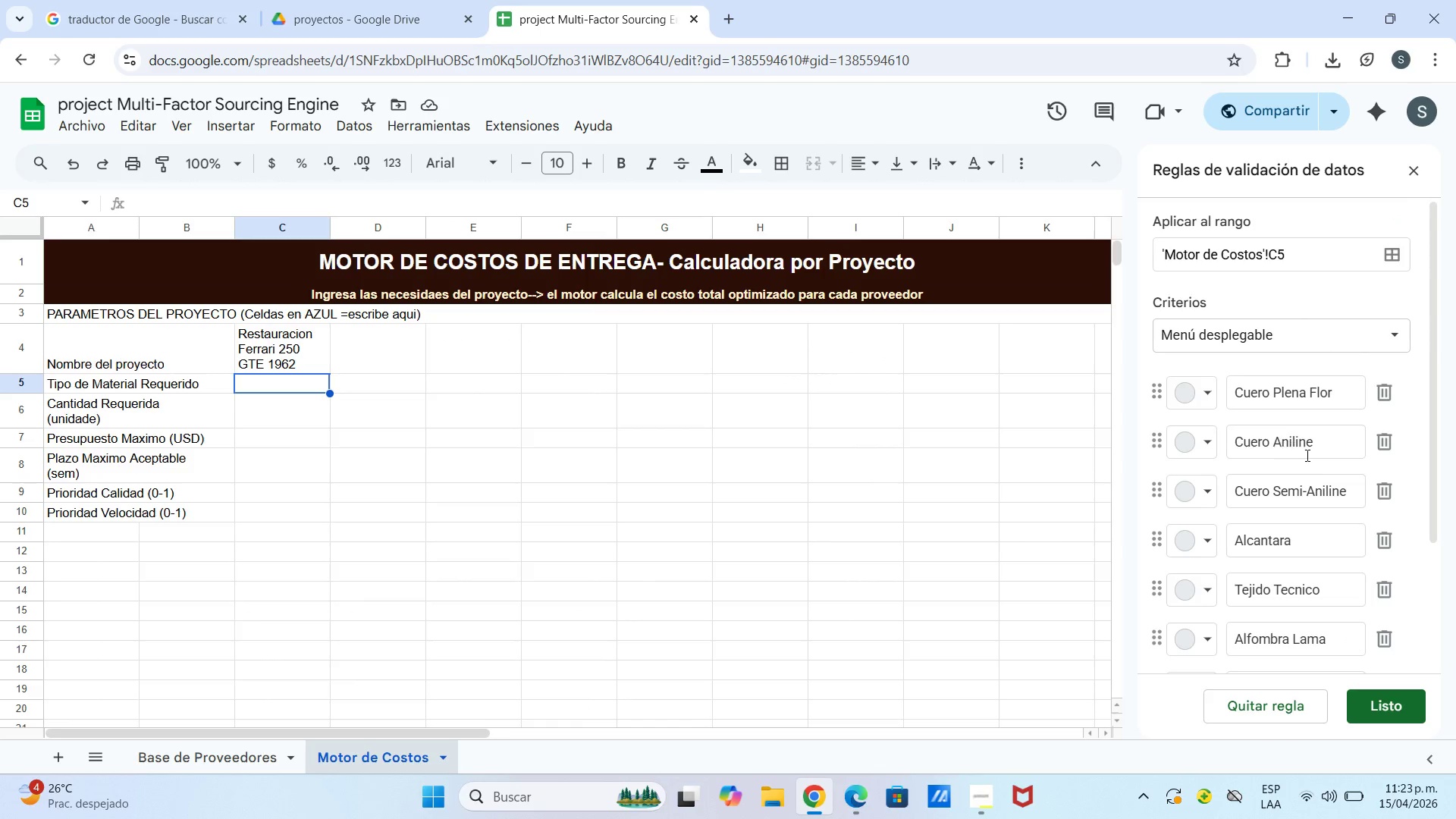 
scroll: coordinate [1305, 553], scroll_direction: down, amount: 5.0
 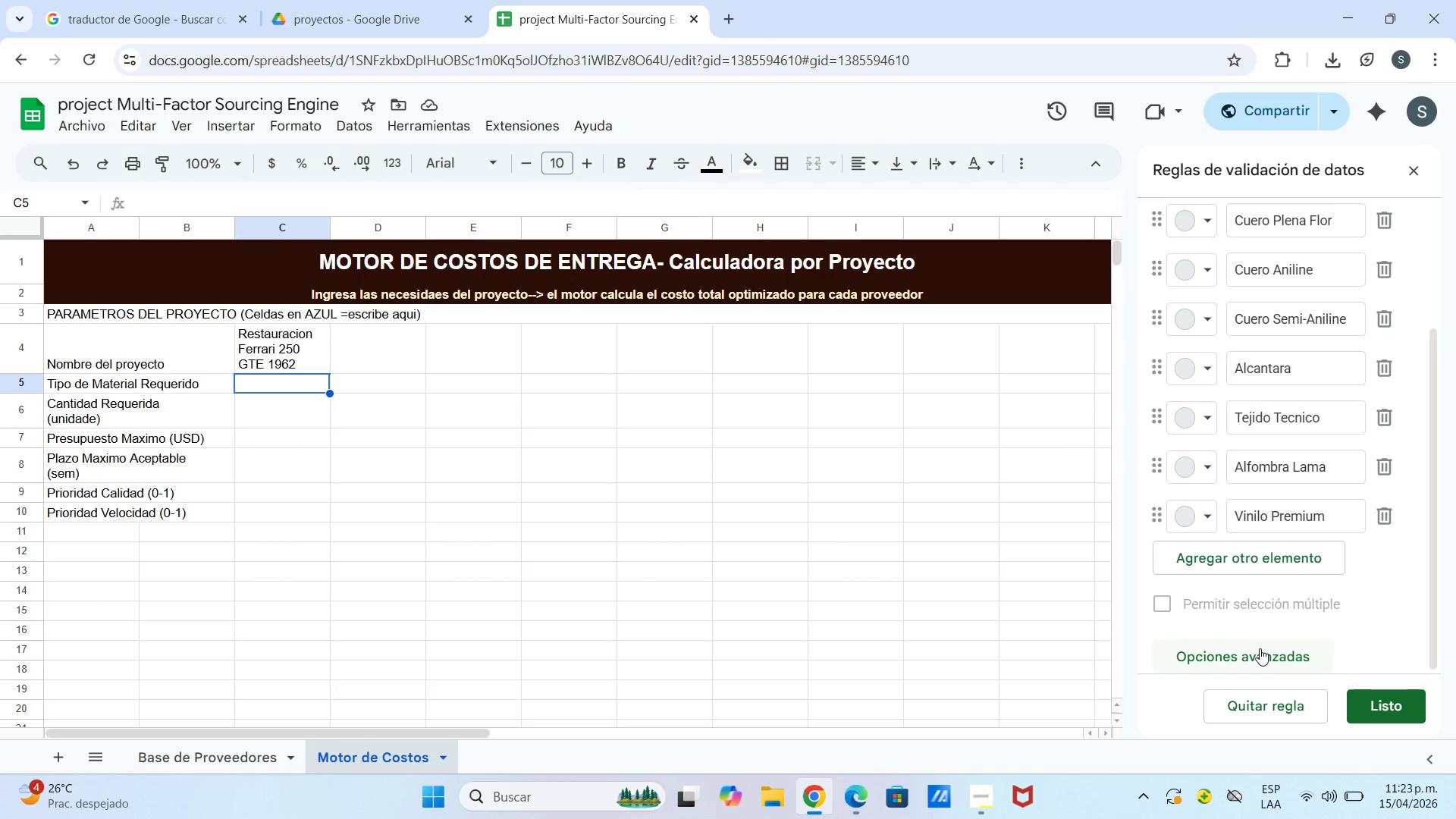 
left_click([1259, 649])
 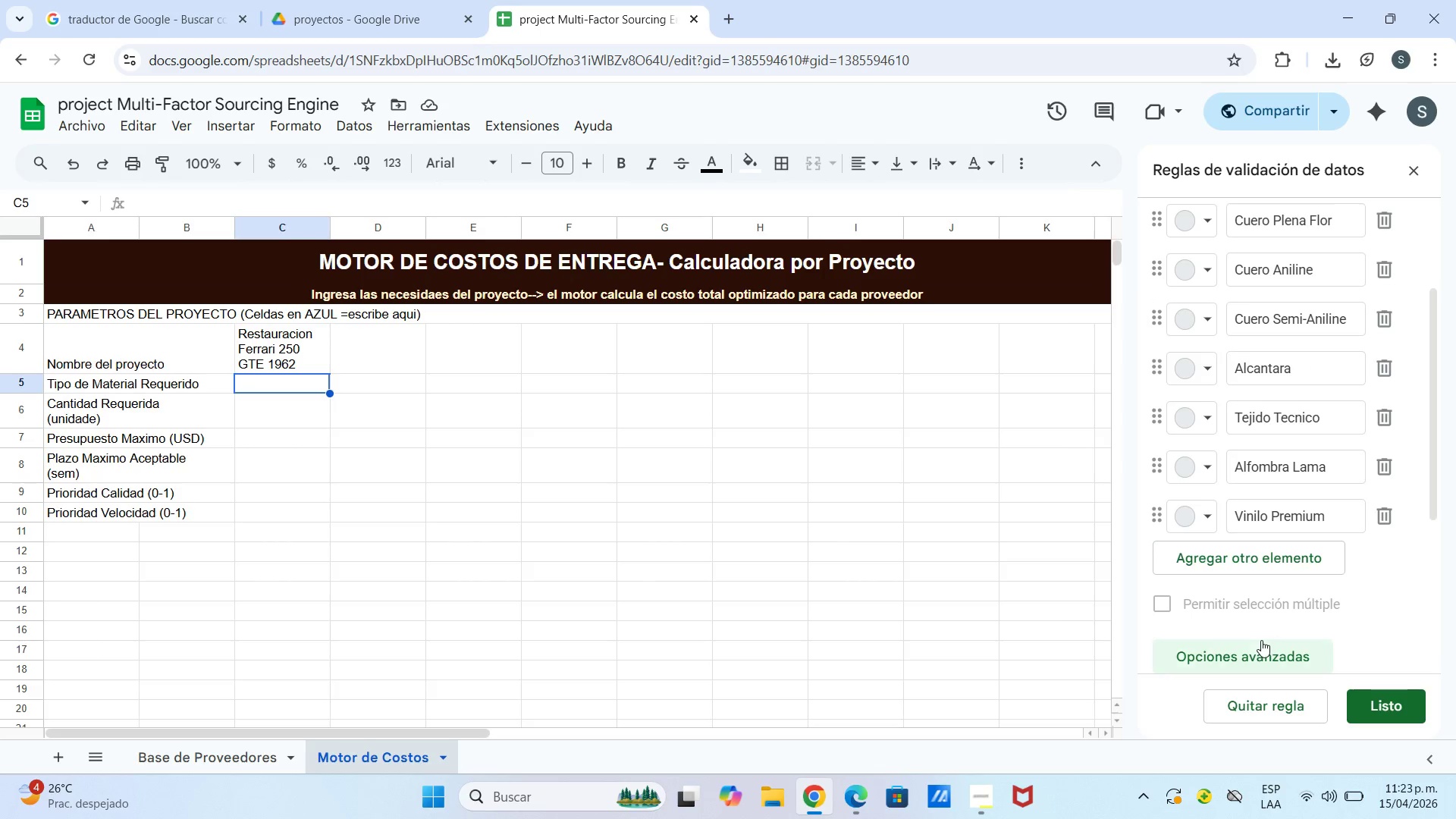 
scroll: coordinate [1272, 621], scroll_direction: down, amount: 2.0
 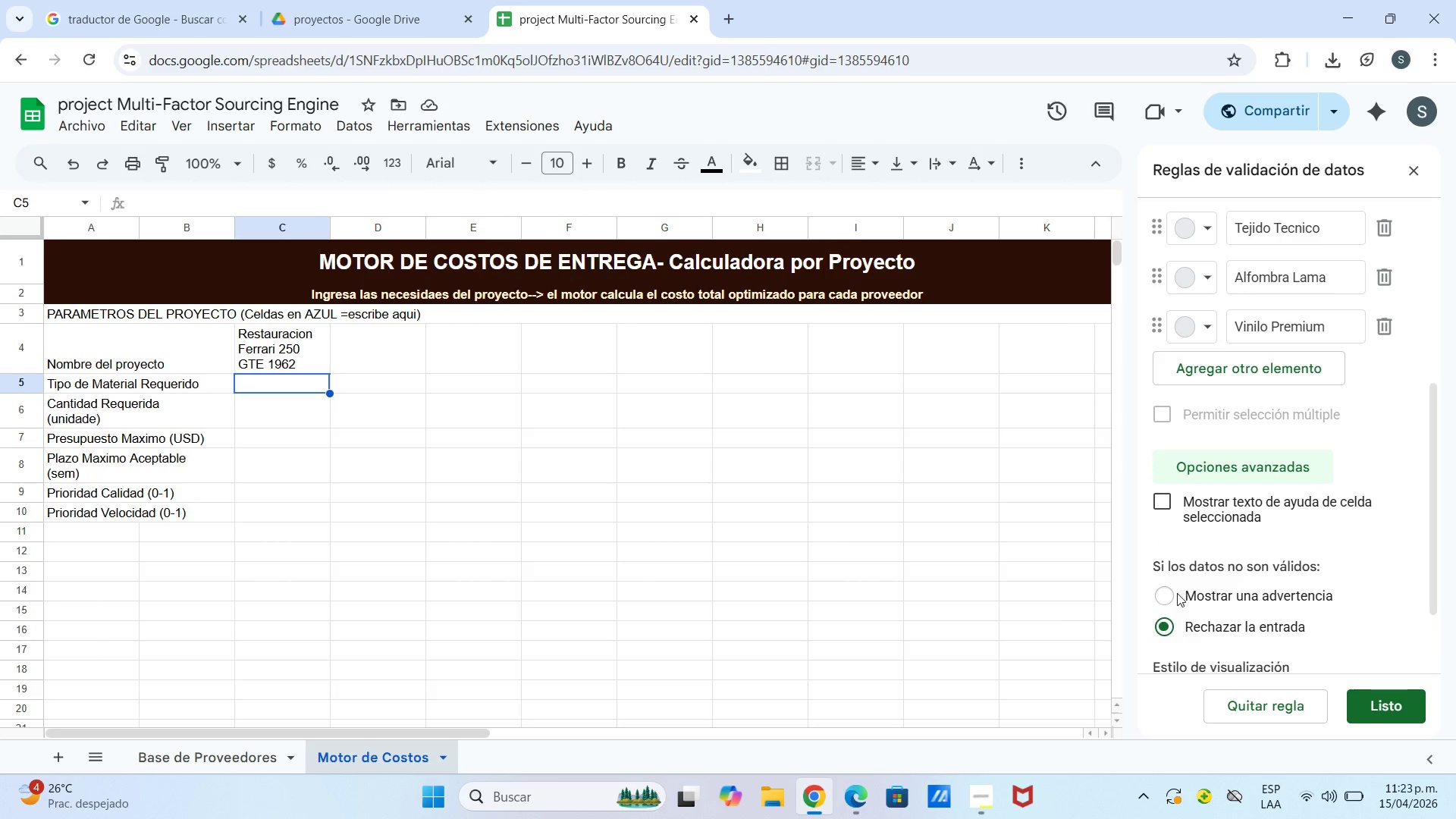 
left_click([1163, 596])
 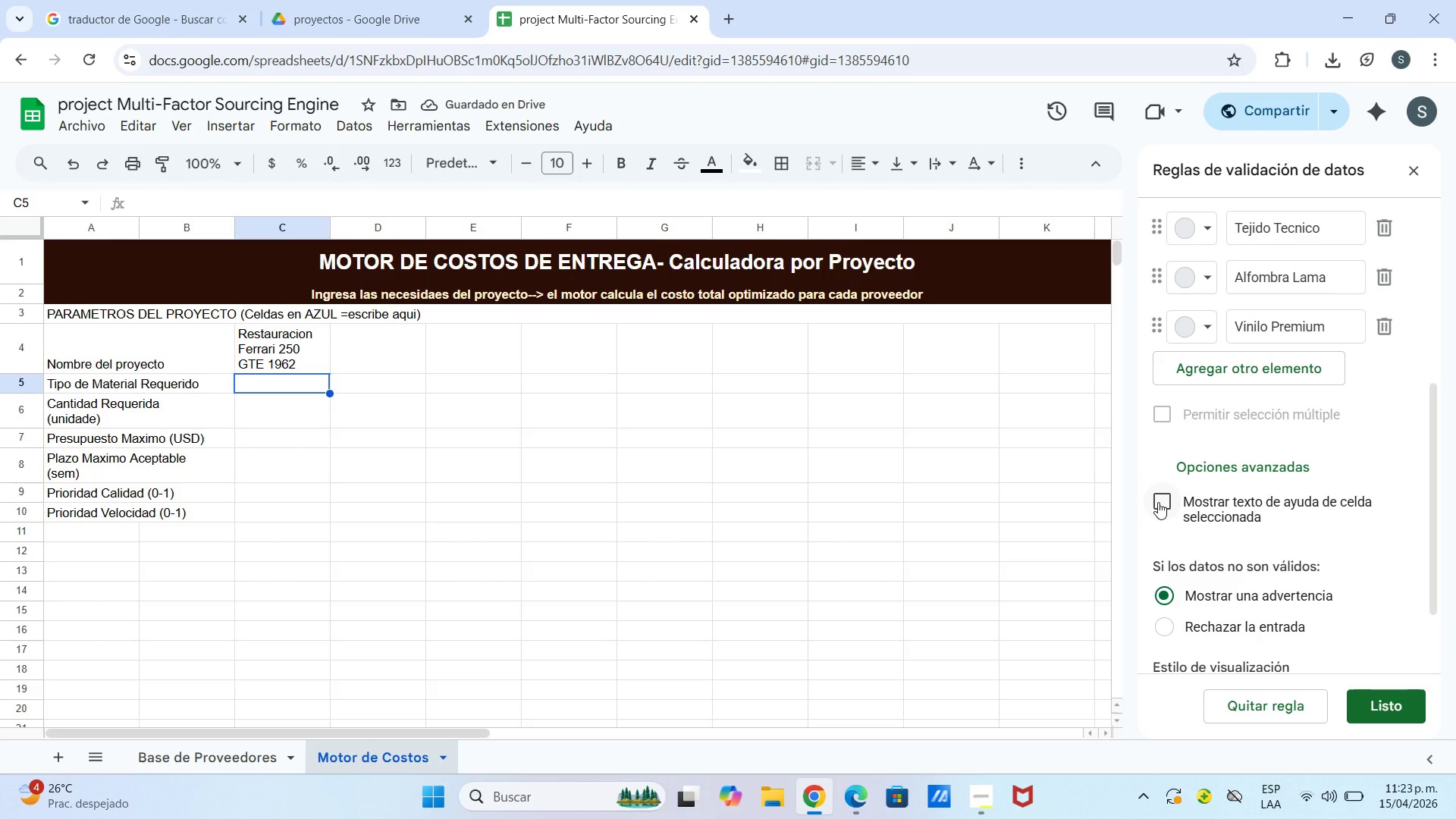 
scroll: coordinate [1196, 570], scroll_direction: down, amount: 3.0
 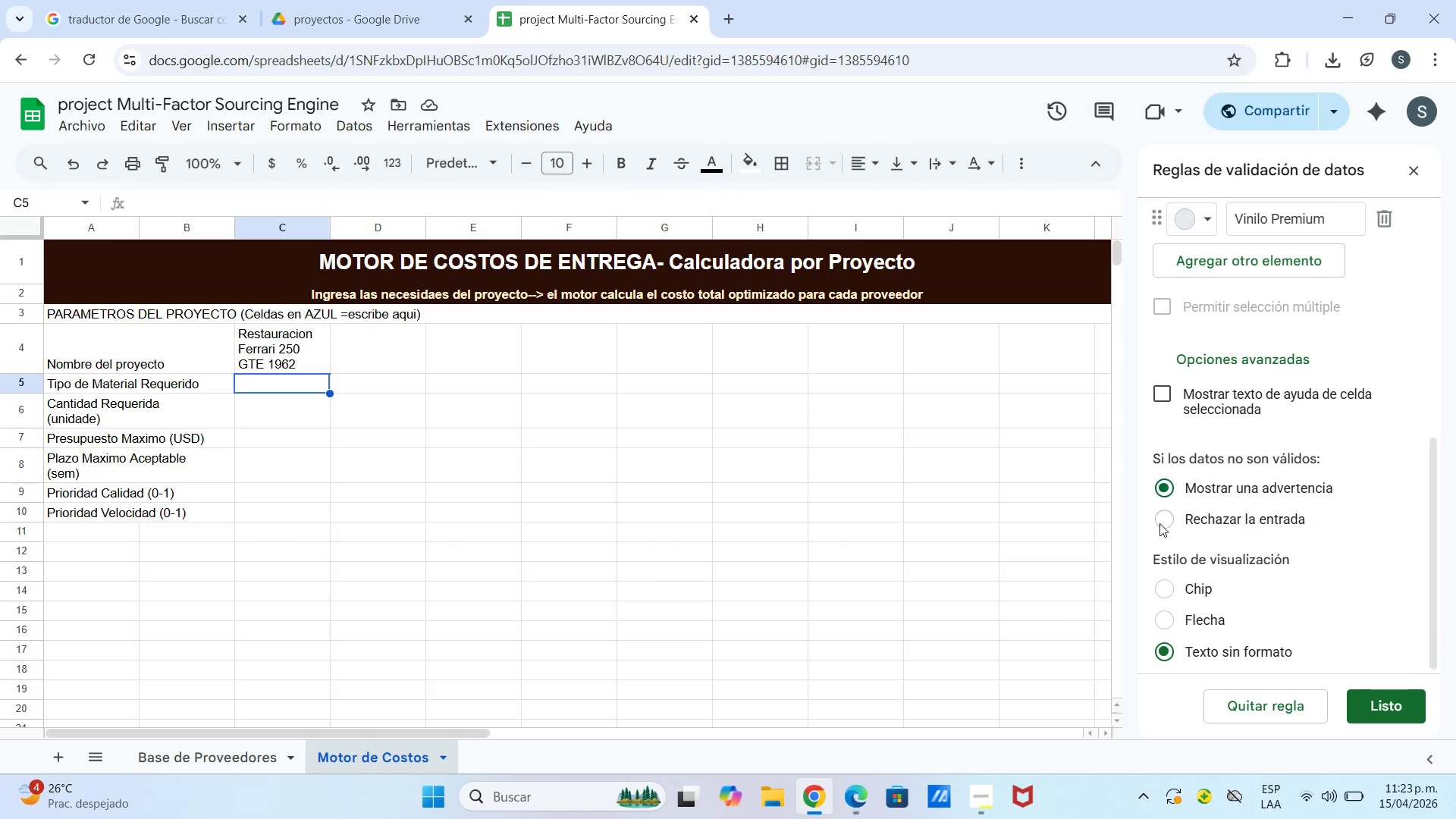 
left_click([1159, 522])
 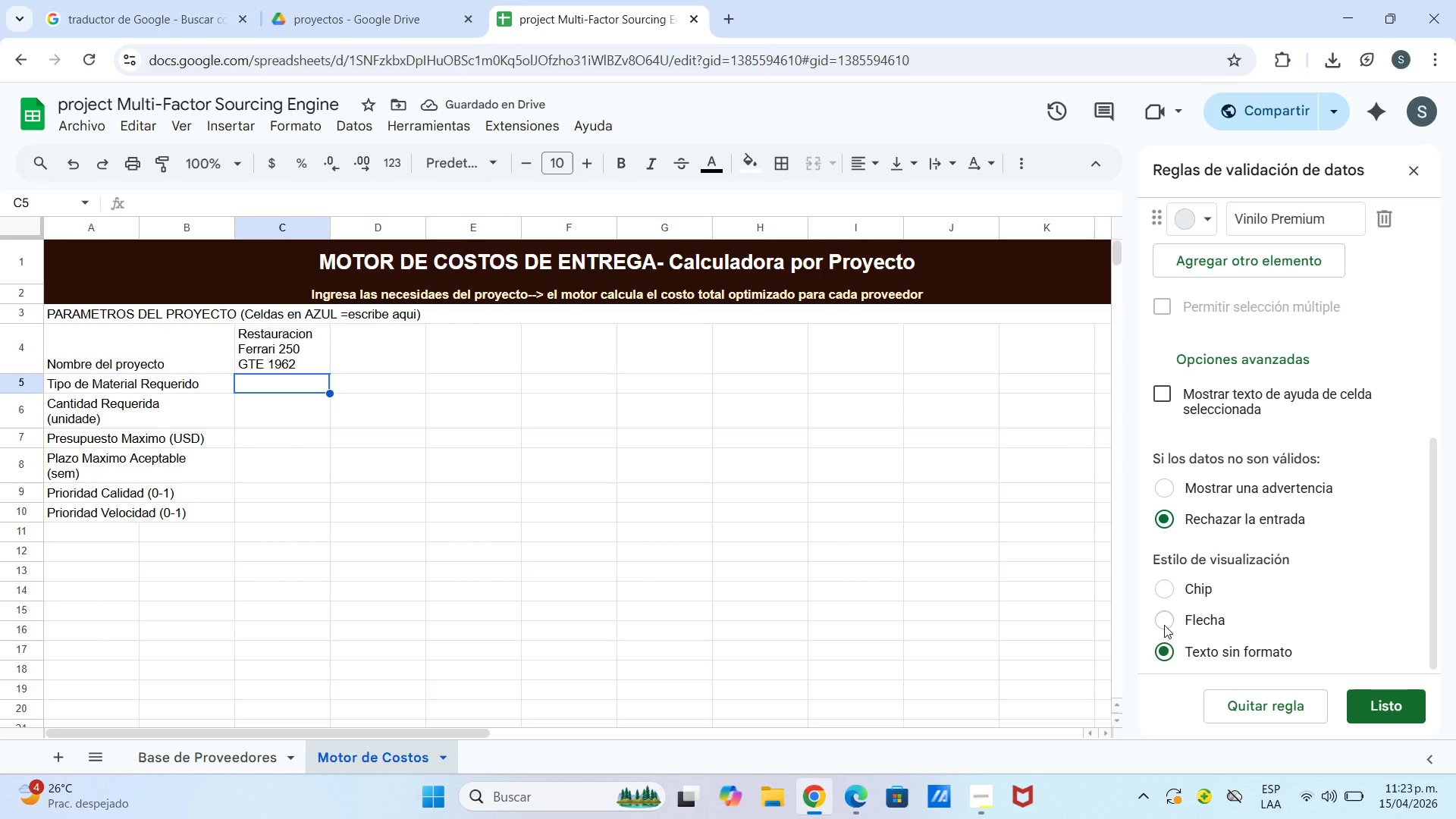 
left_click([1378, 709])
 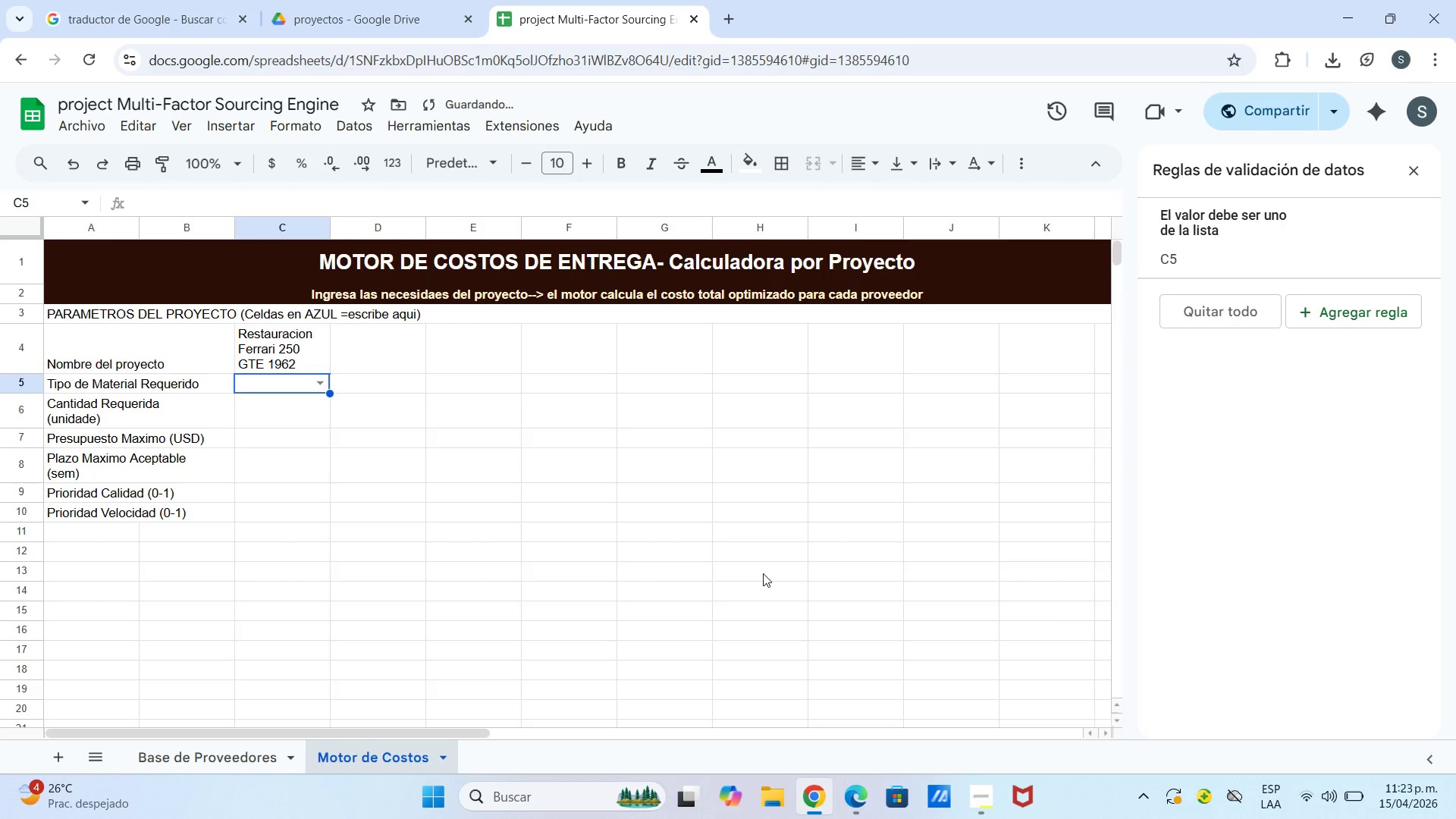 
left_click_drag(start_coordinate=[763, 573], to_coordinate=[756, 573])
 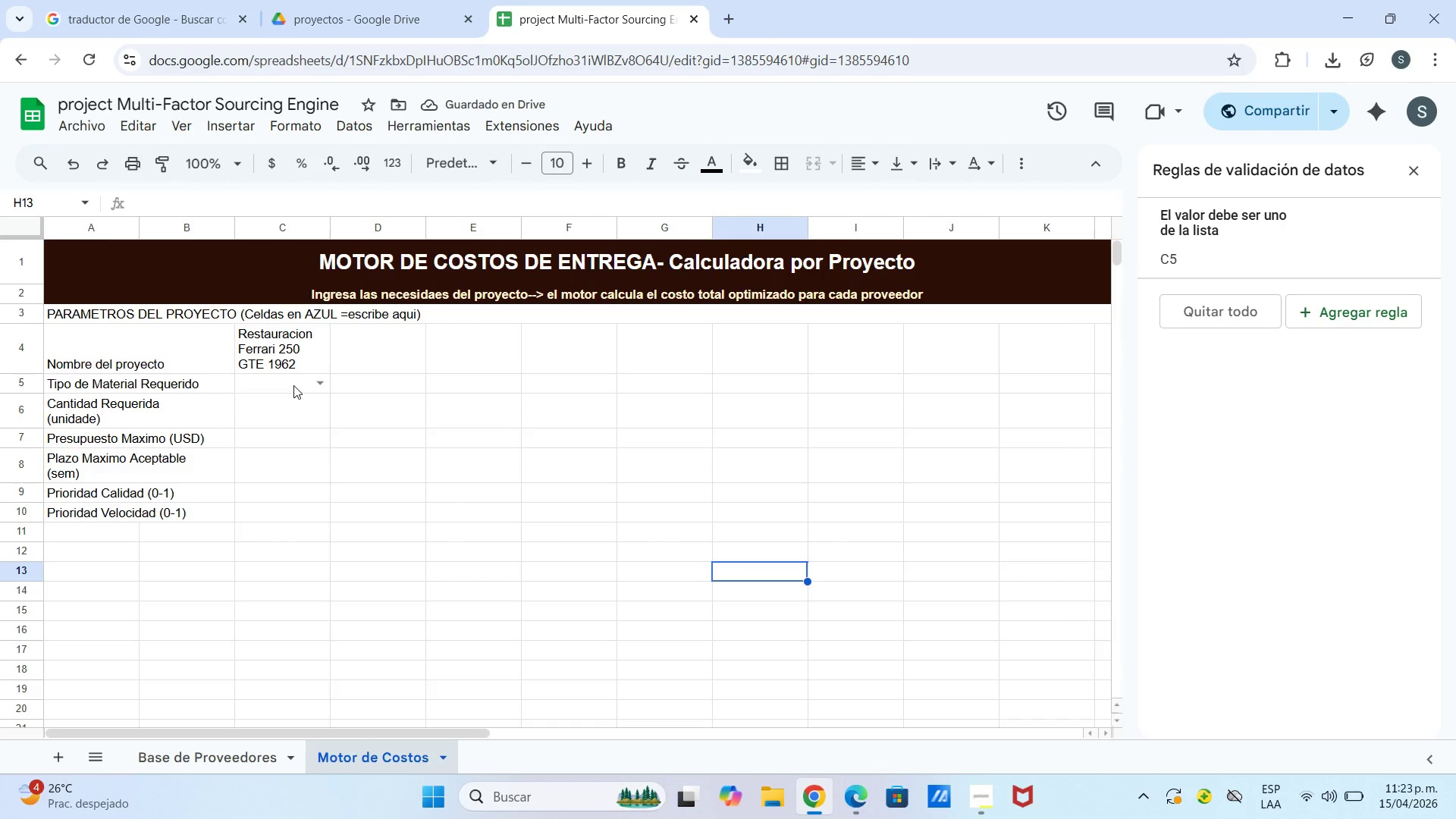 
left_click([291, 381])
 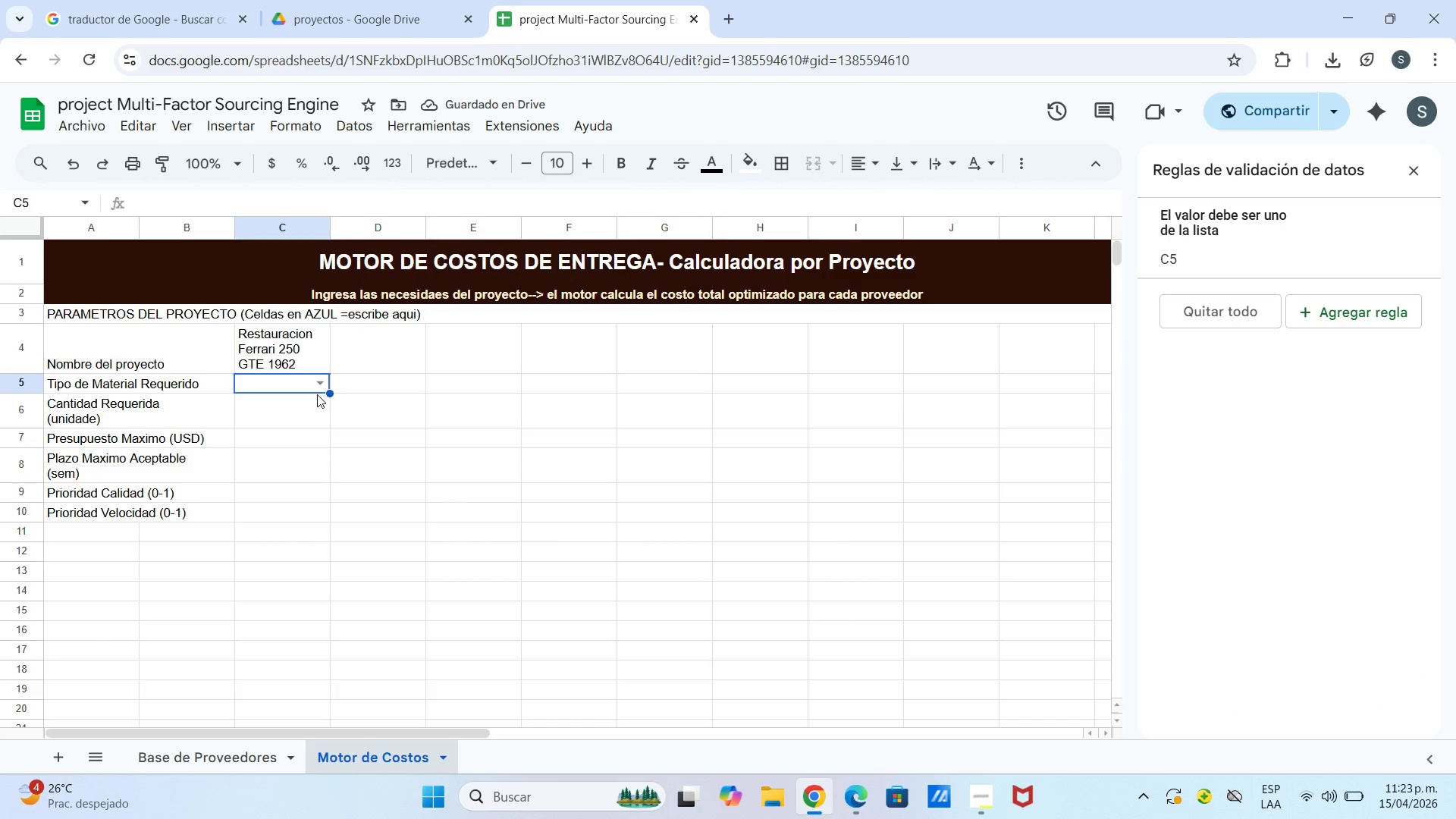 
left_click([313, 397])
 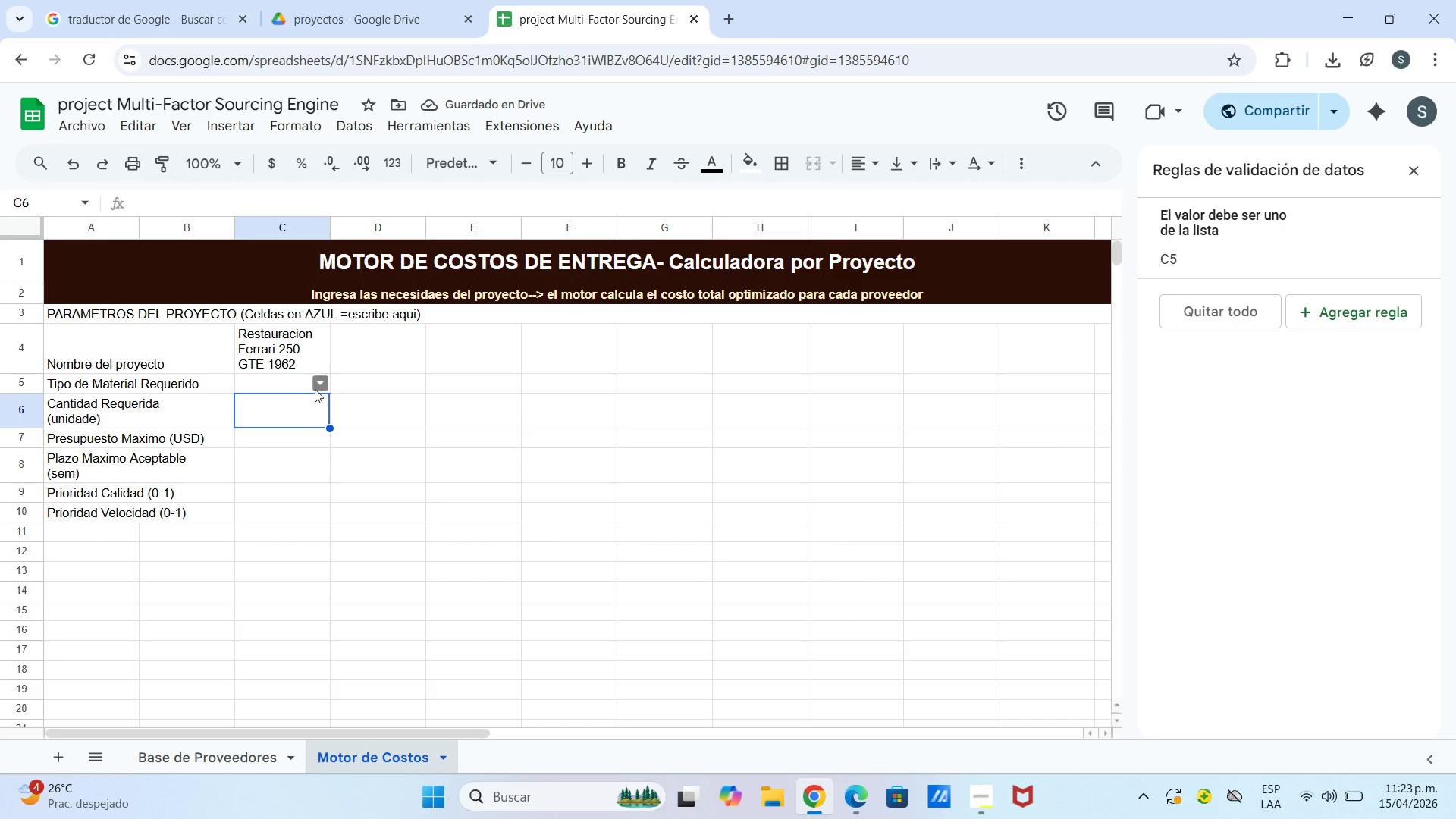 
left_click([315, 388])
 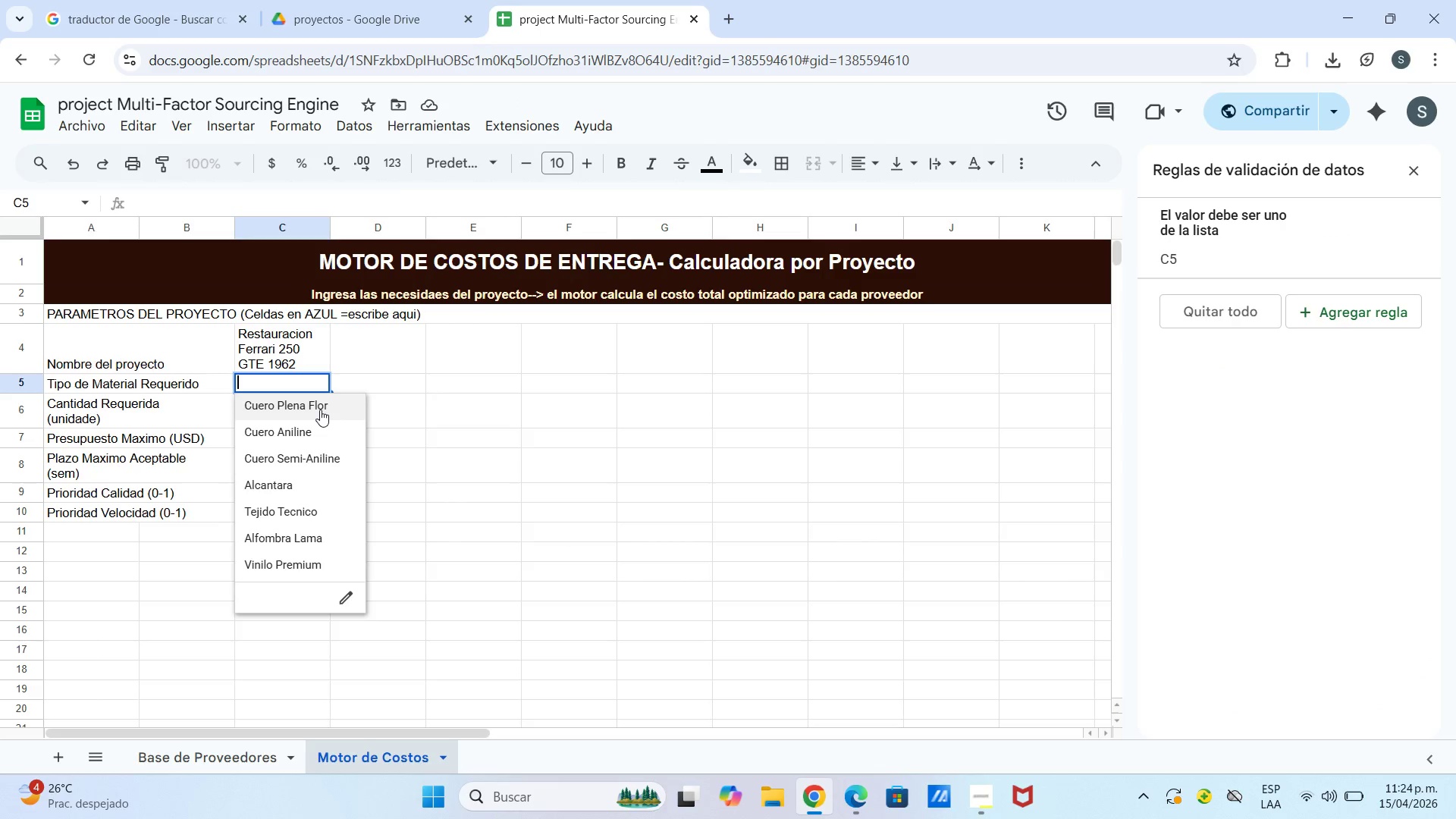 
left_click([320, 410])
 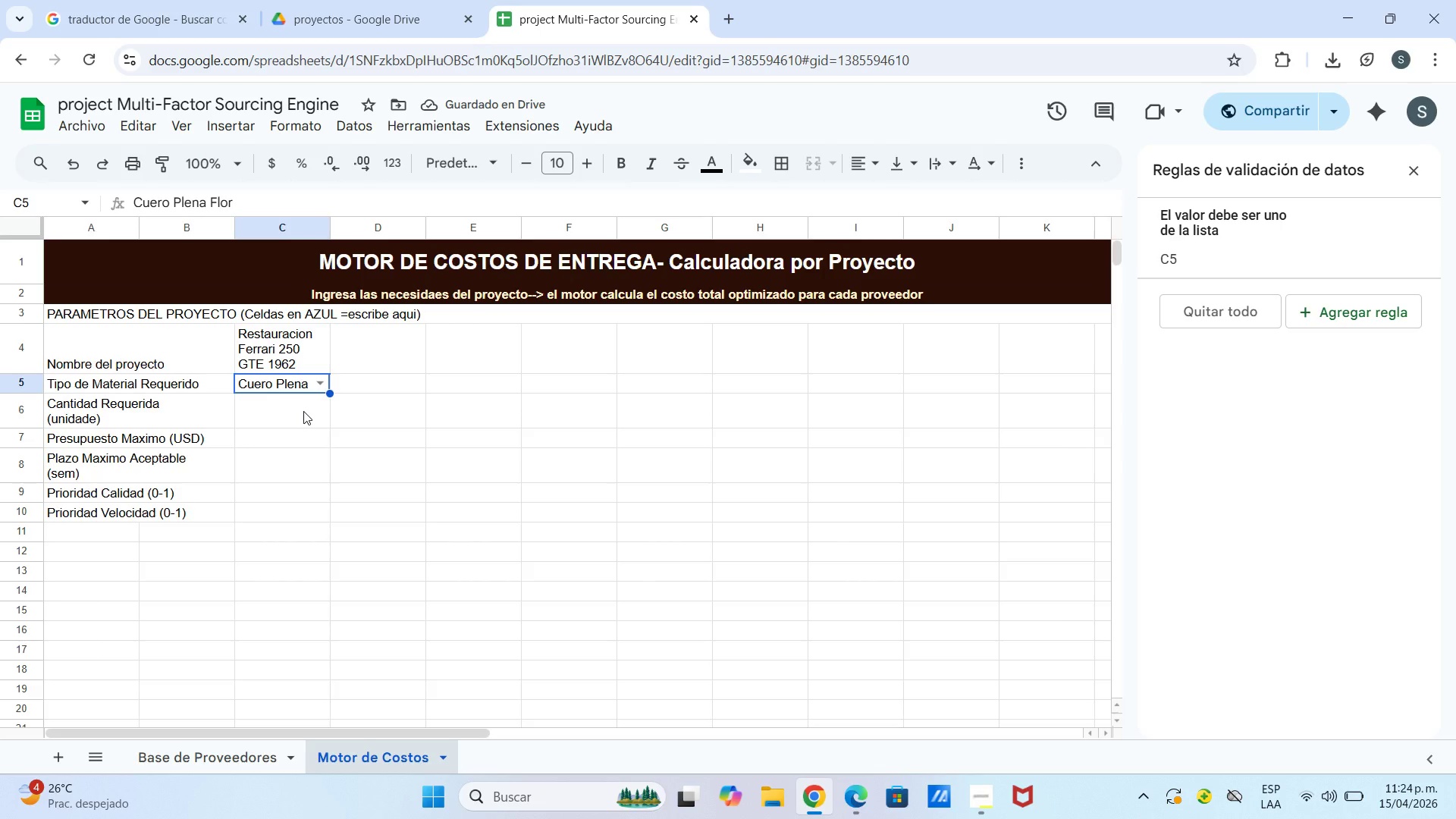 
left_click([295, 410])
 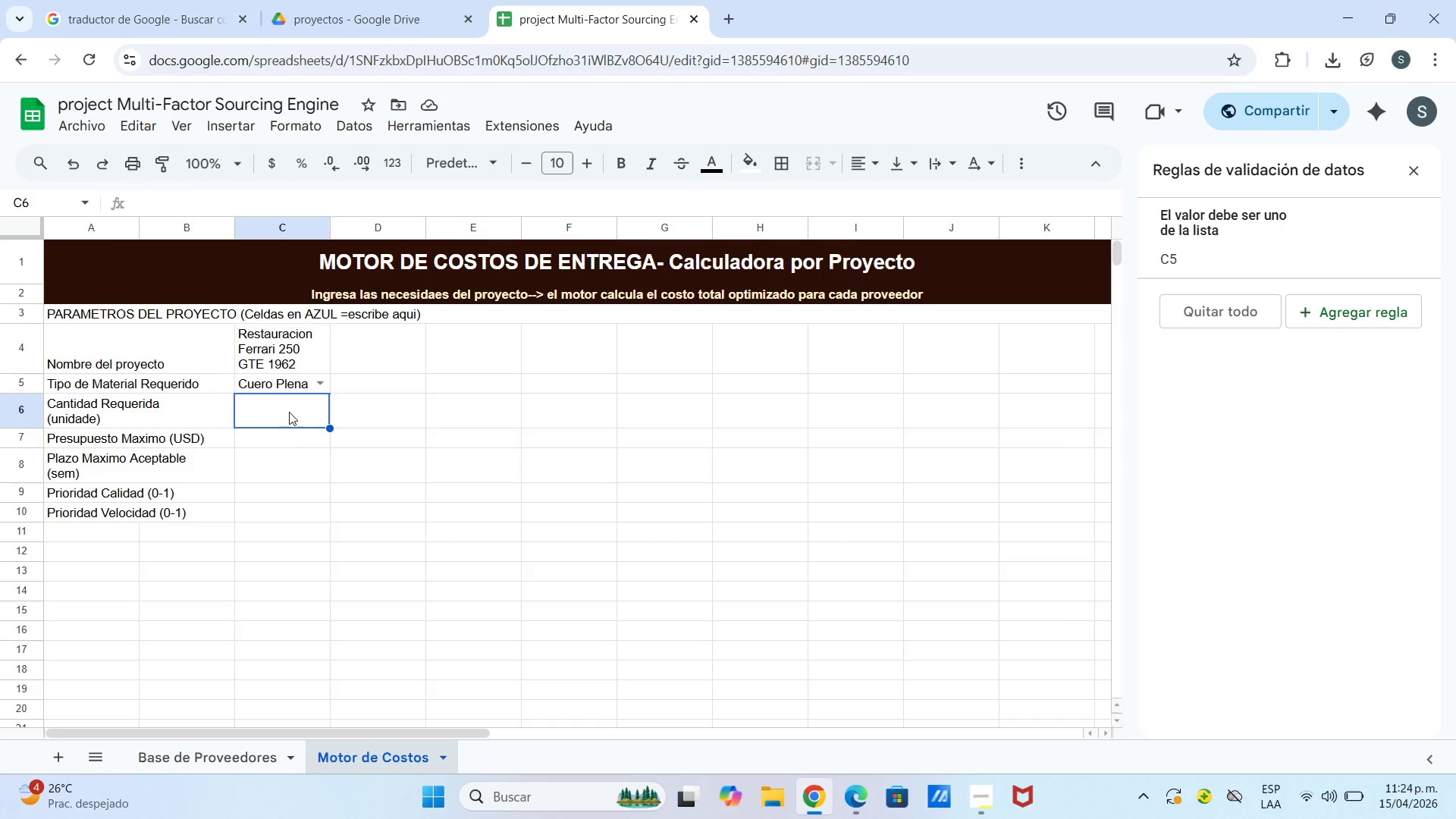 
type(12)
 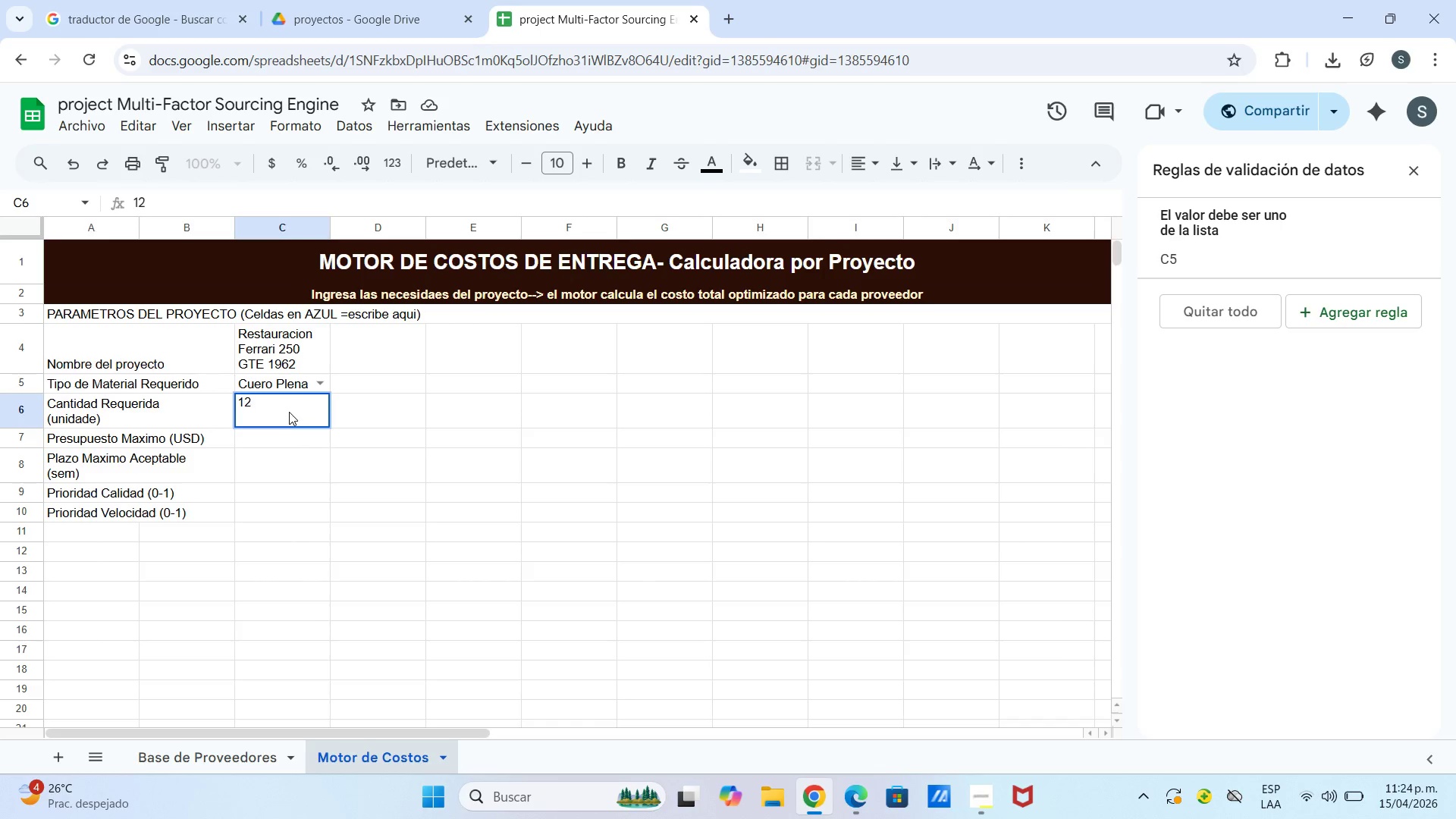 
key(0)
 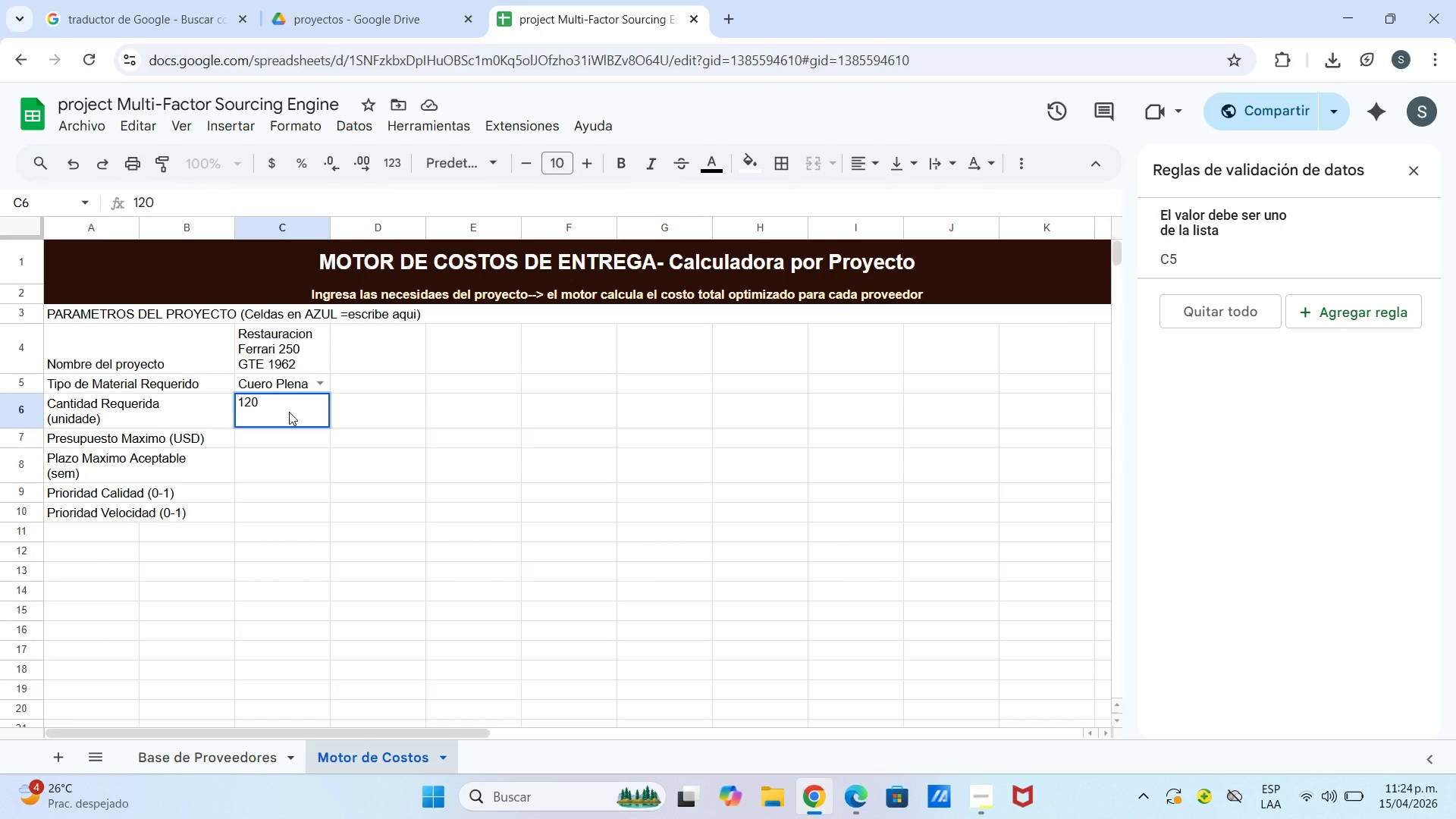 
key(Enter)
 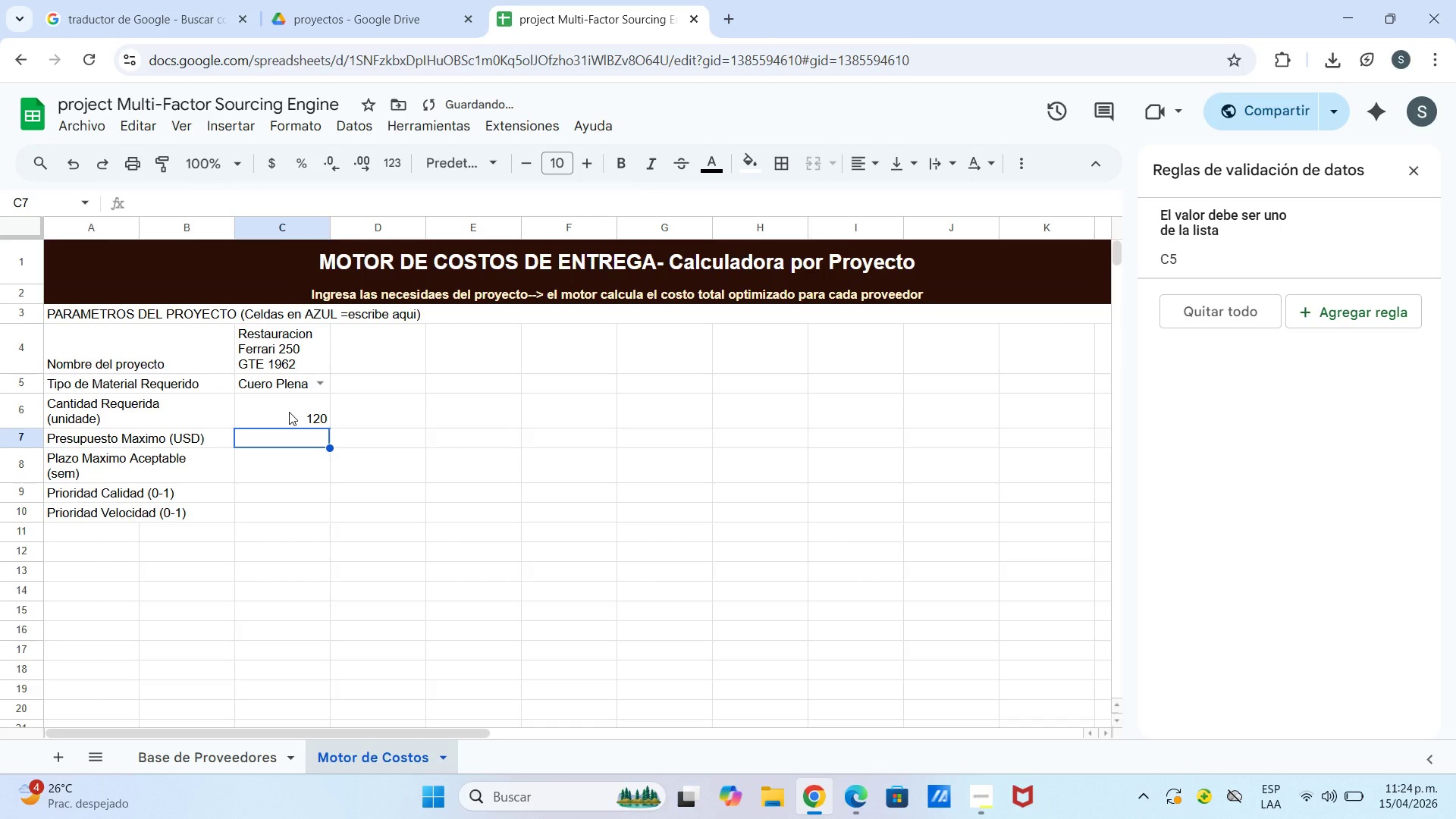 
key(Numpad8)
 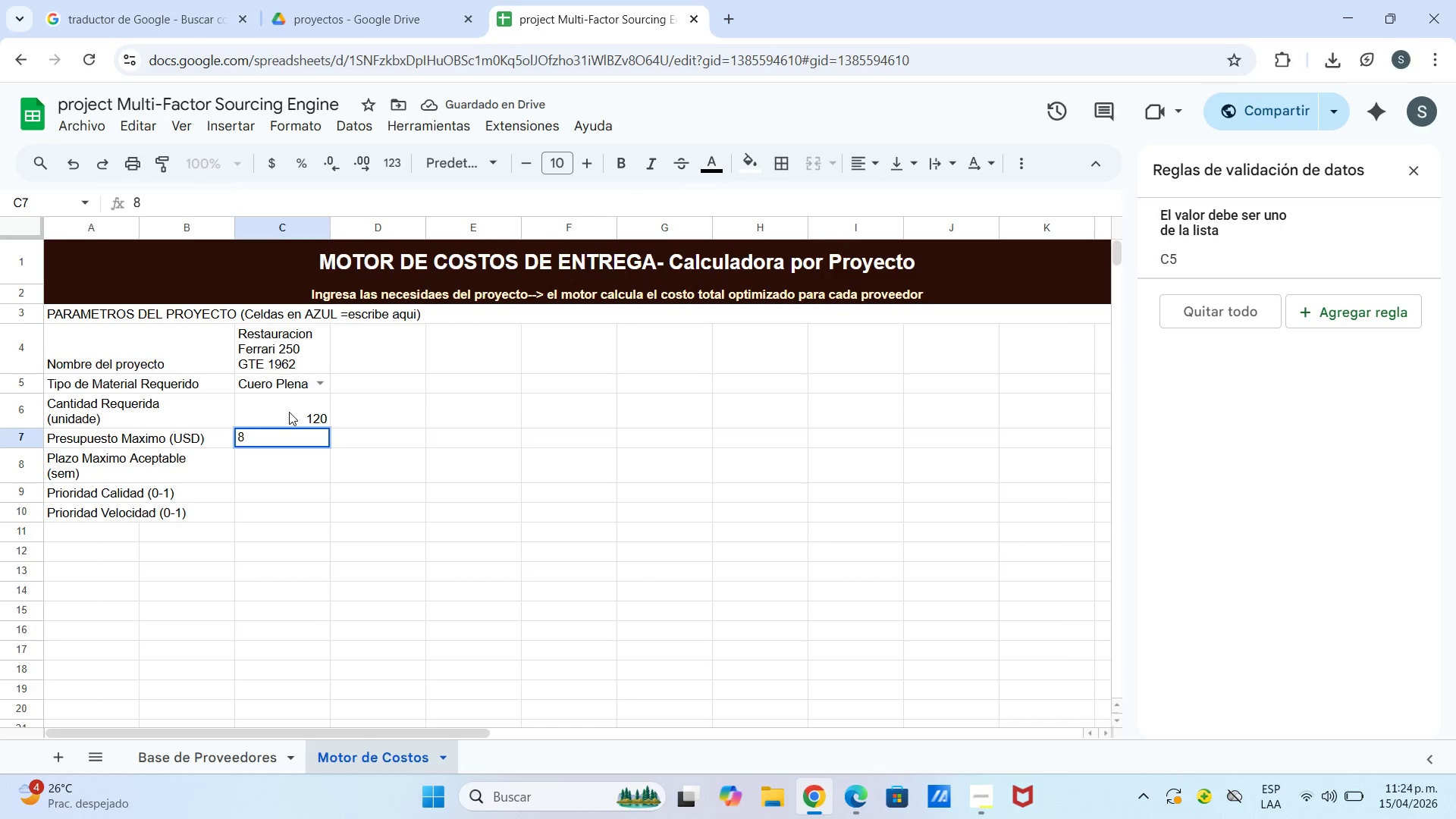 
key(Numpad5)
 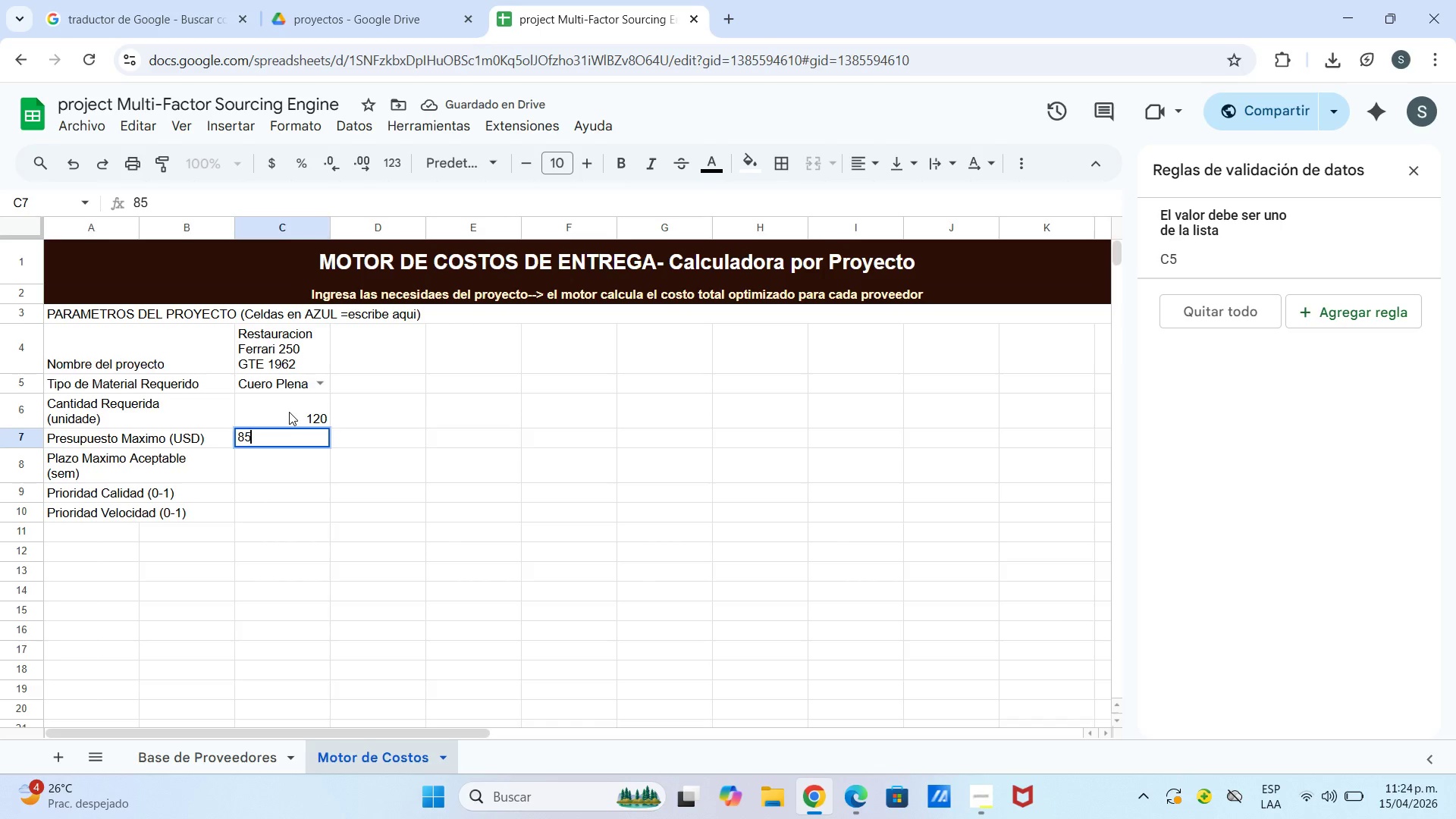 
key(Numpad0)
 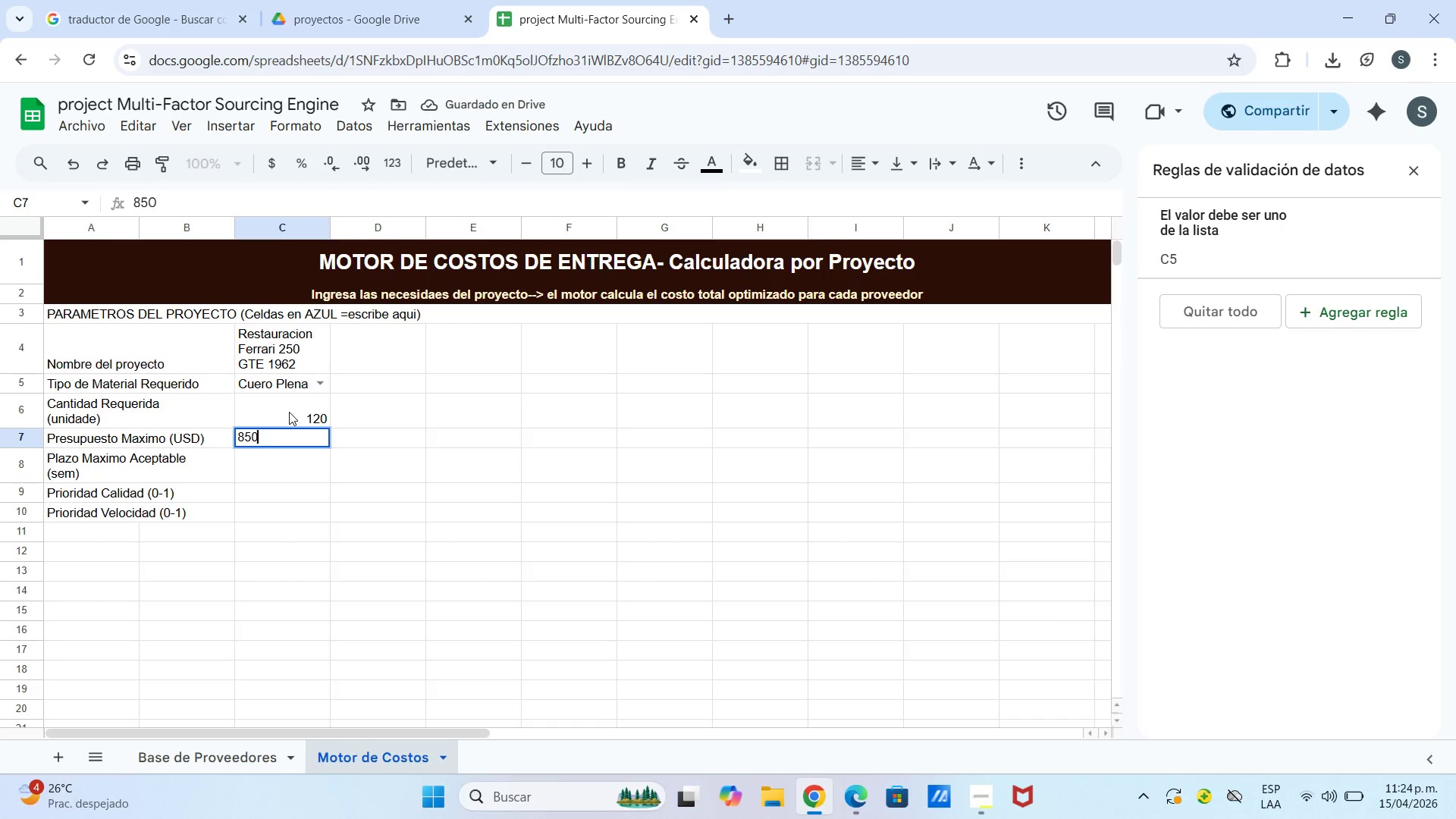 
key(Numpad0)
 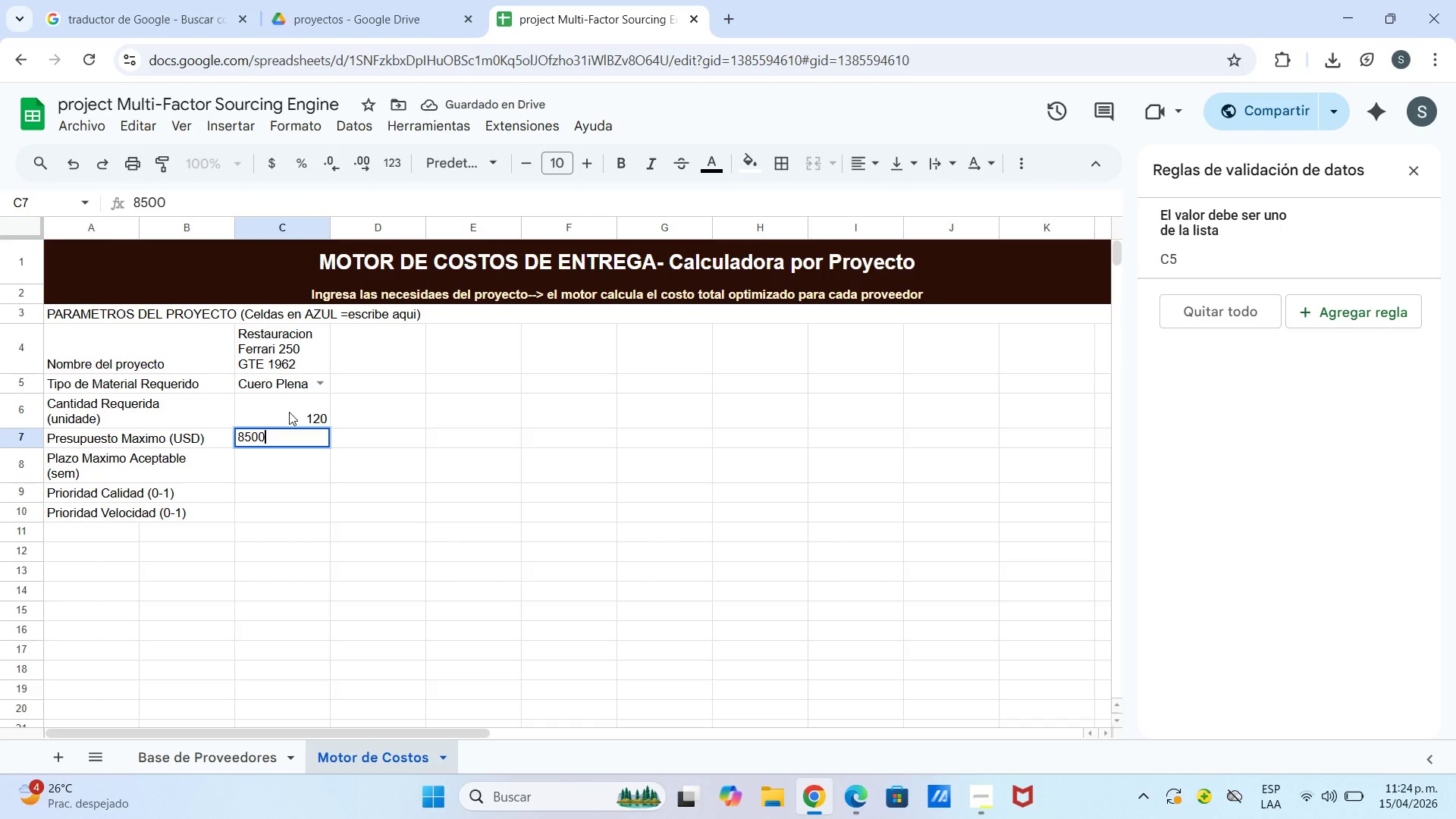 
key(Space)
 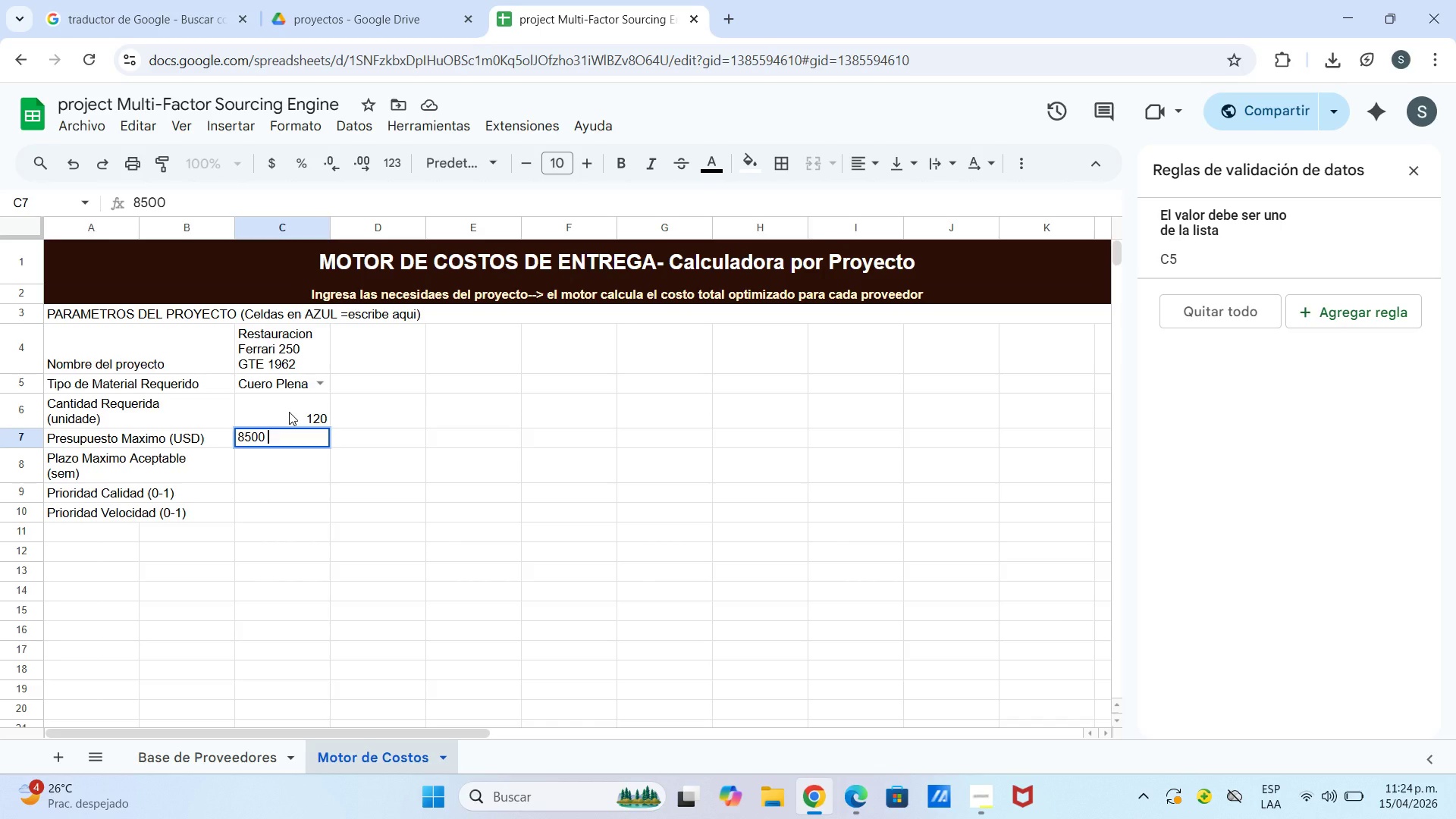 
key(Numpad6)
 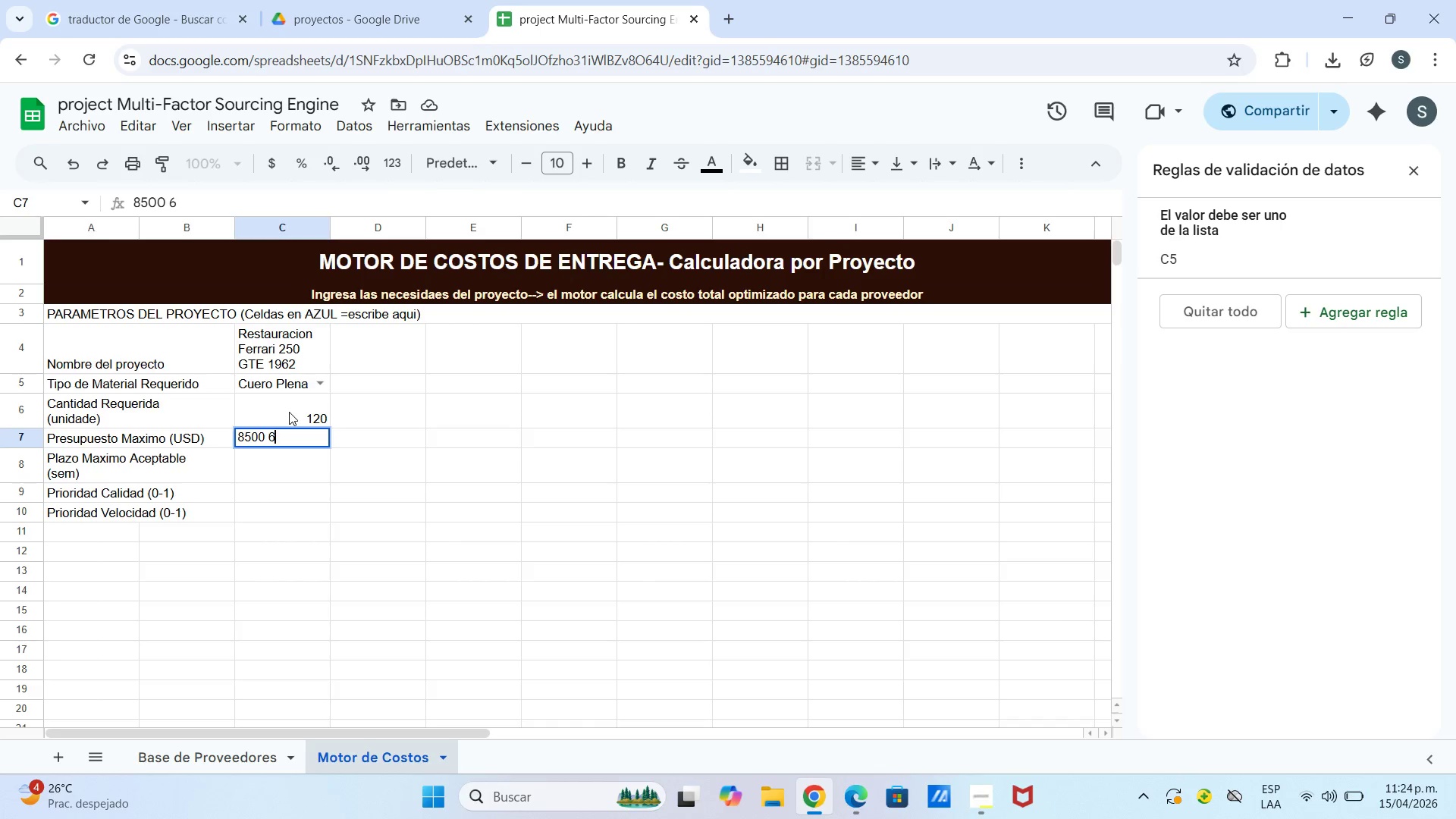 
key(Space)
 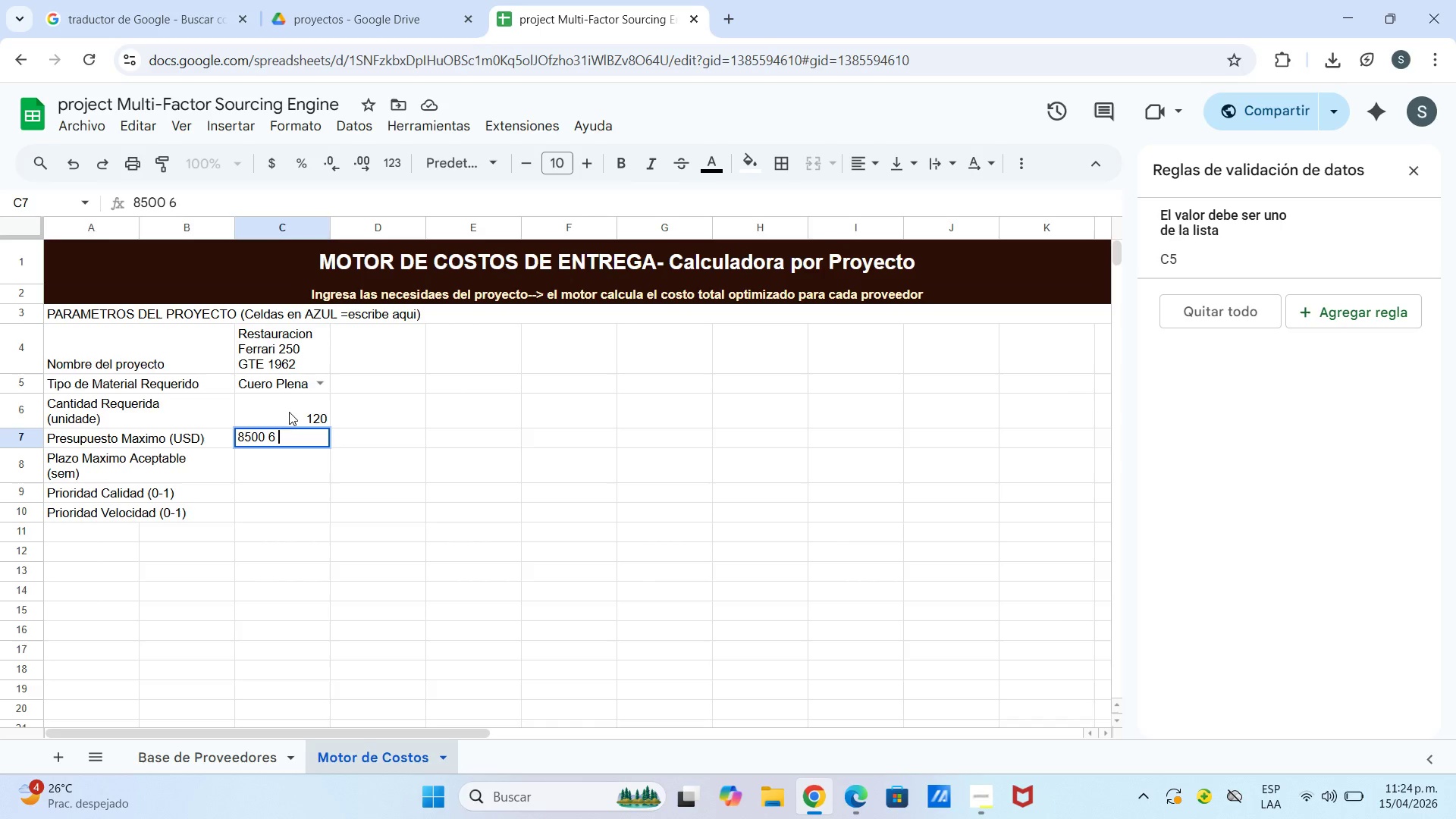 
wait(6.17)
 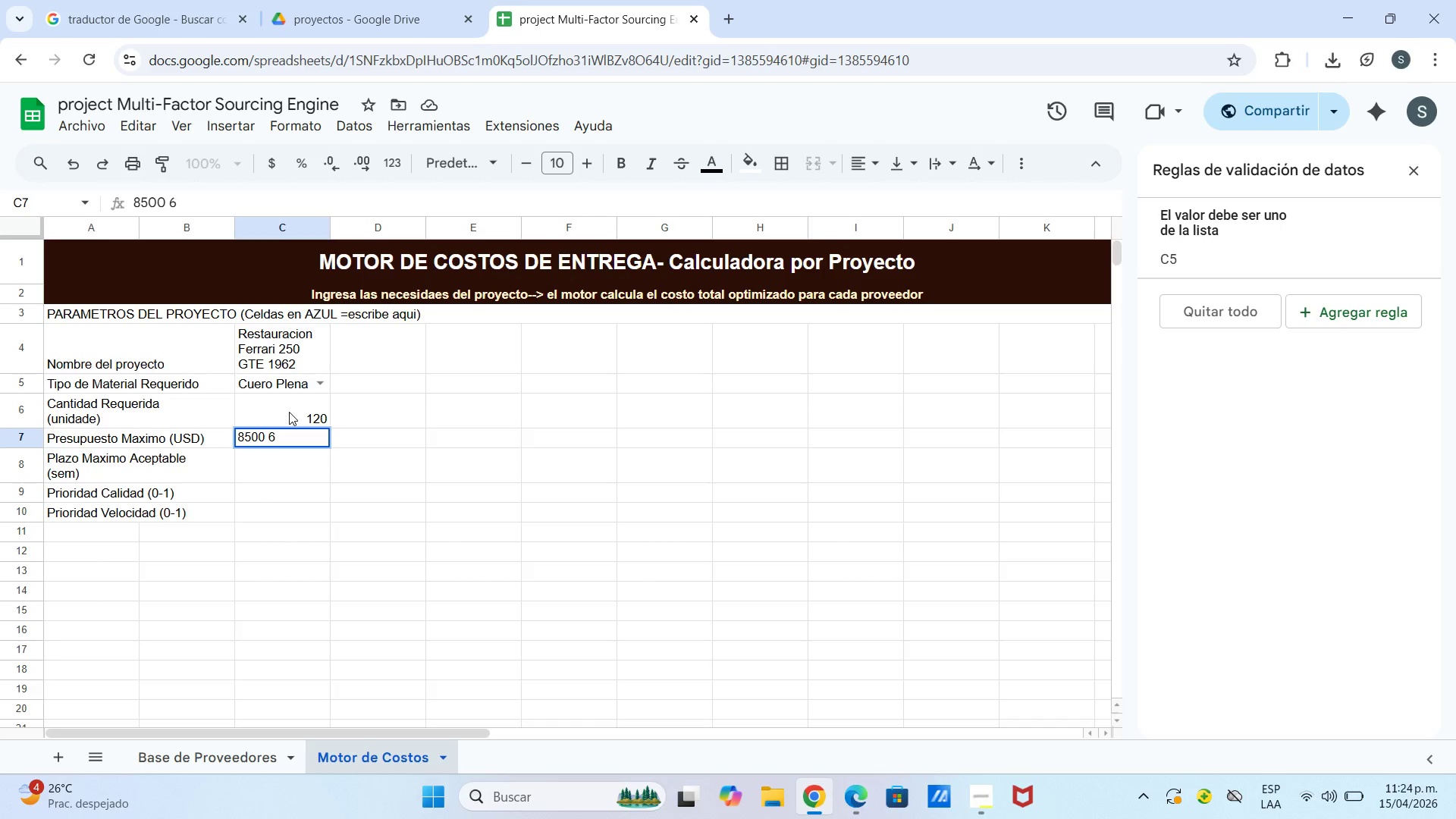 
key(Numpad0)
 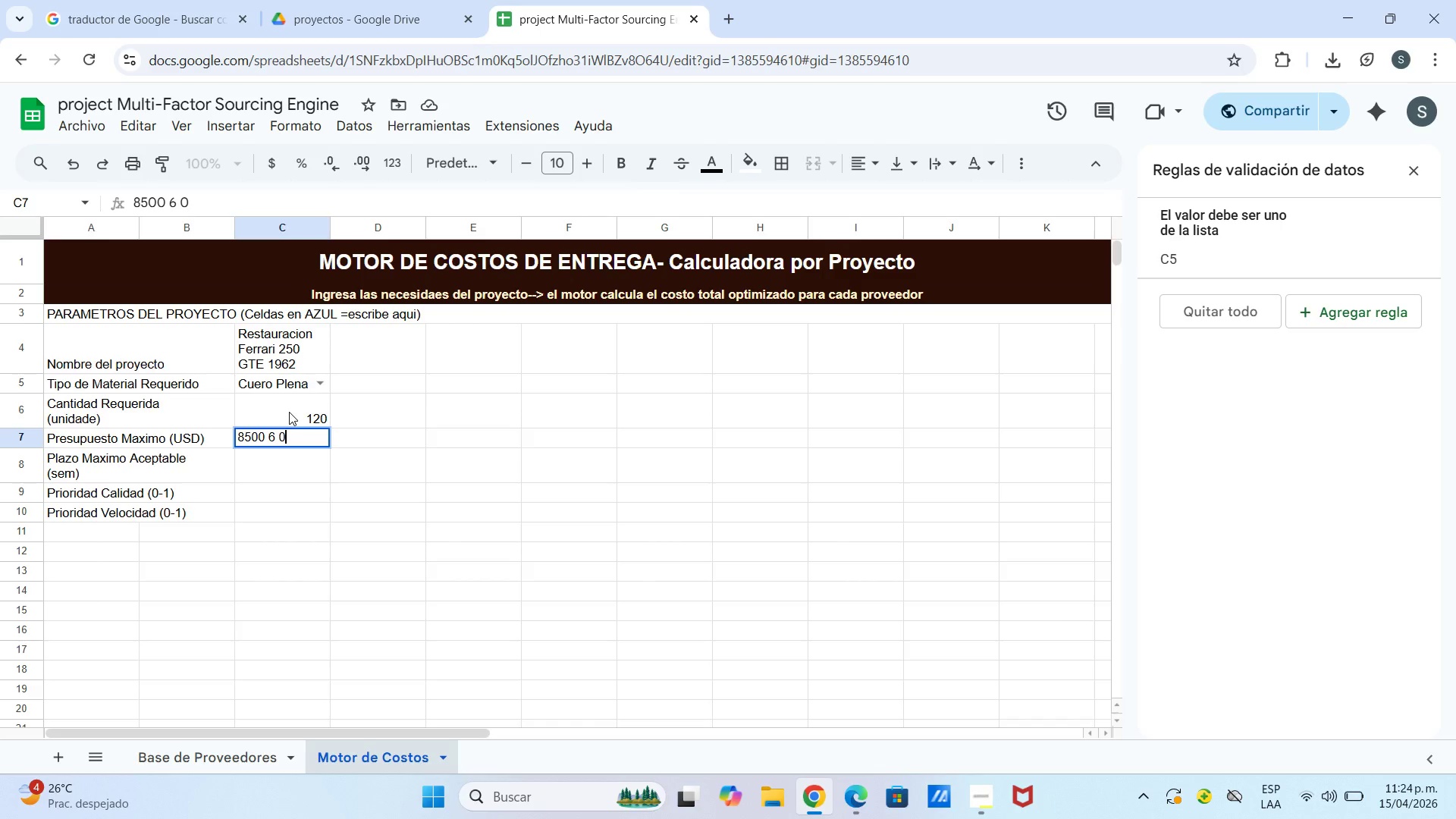 
key(NumpadDecimal)
 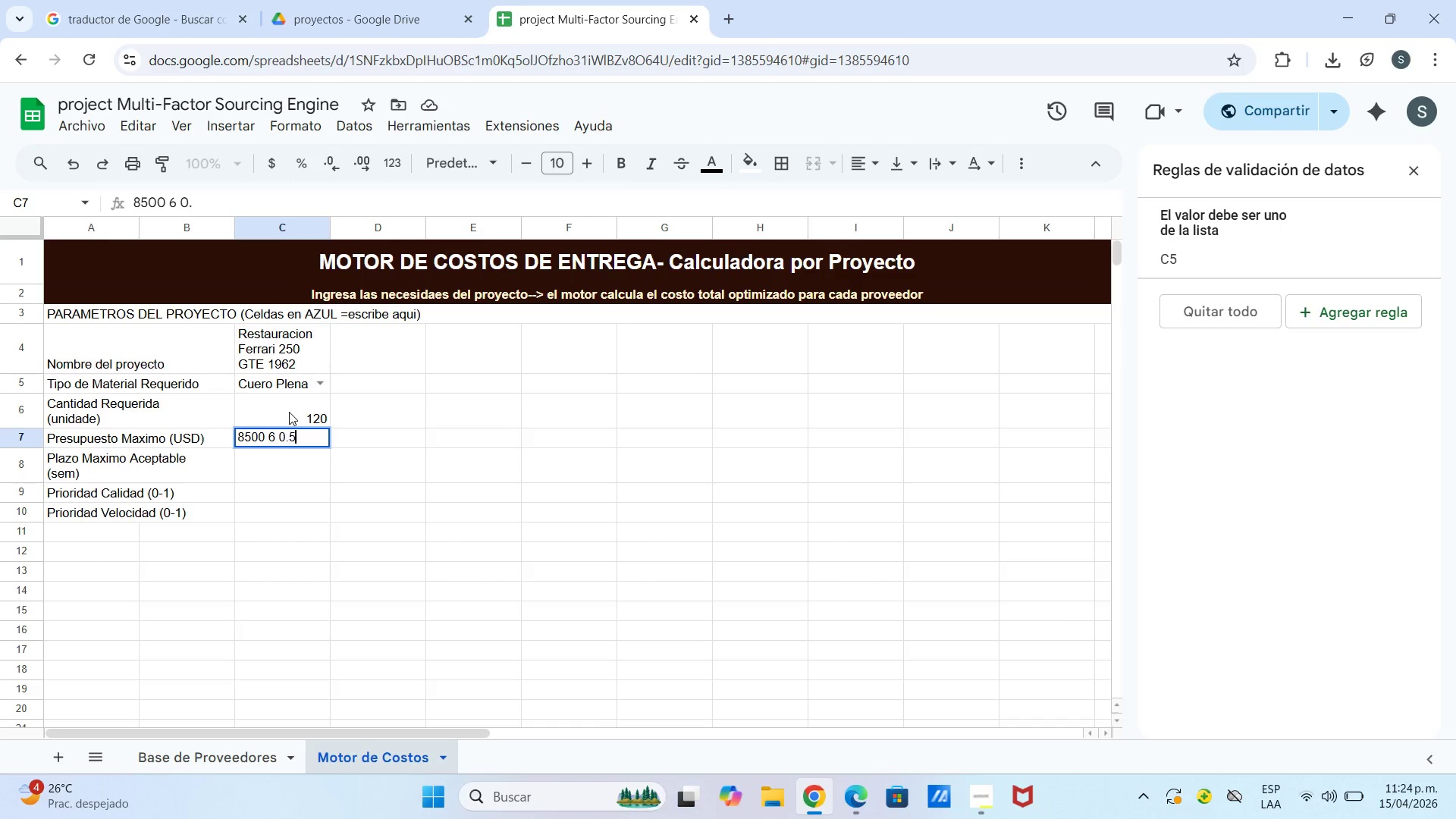 
key(Numpad5)
 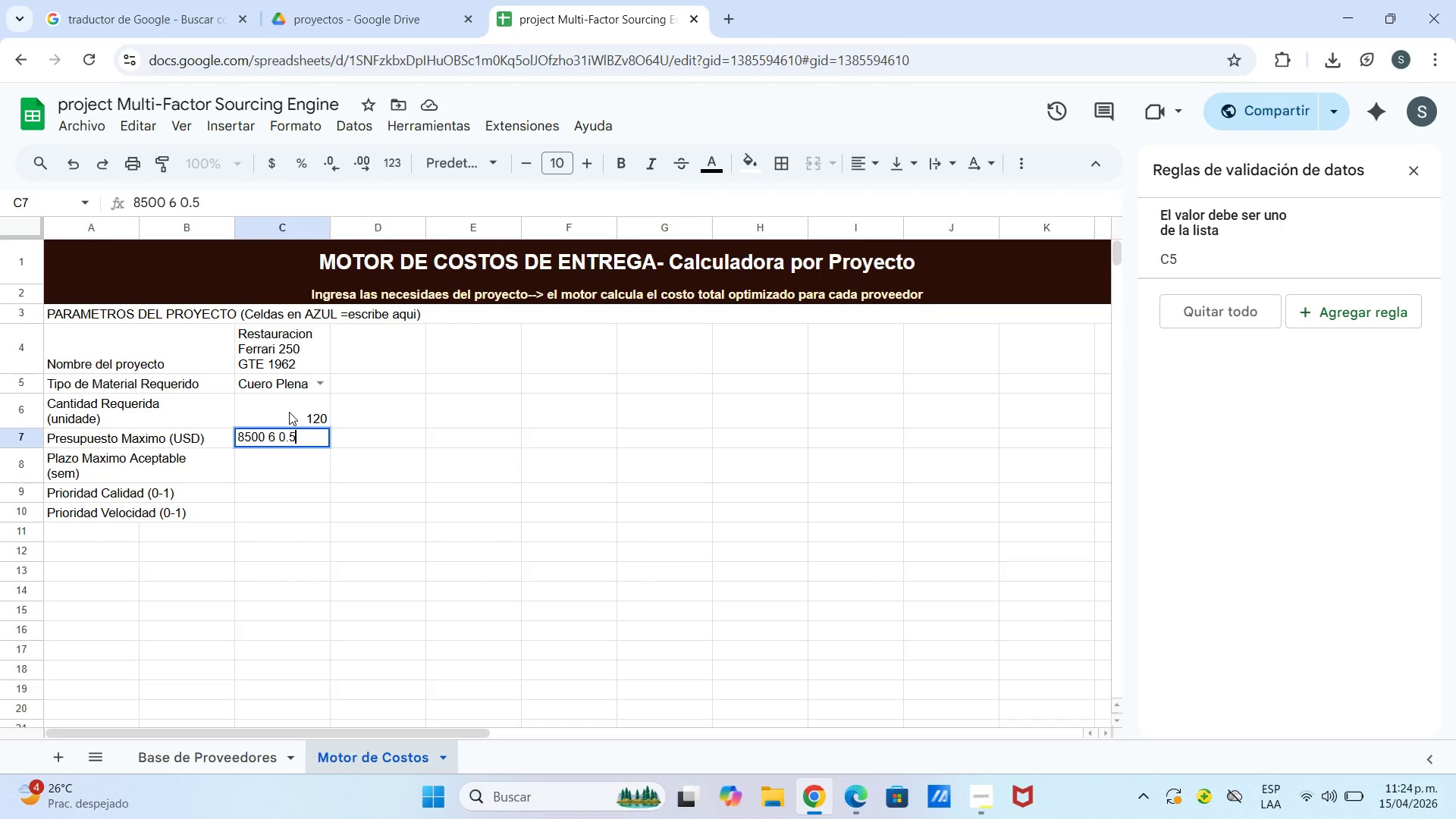 
key(Space)
 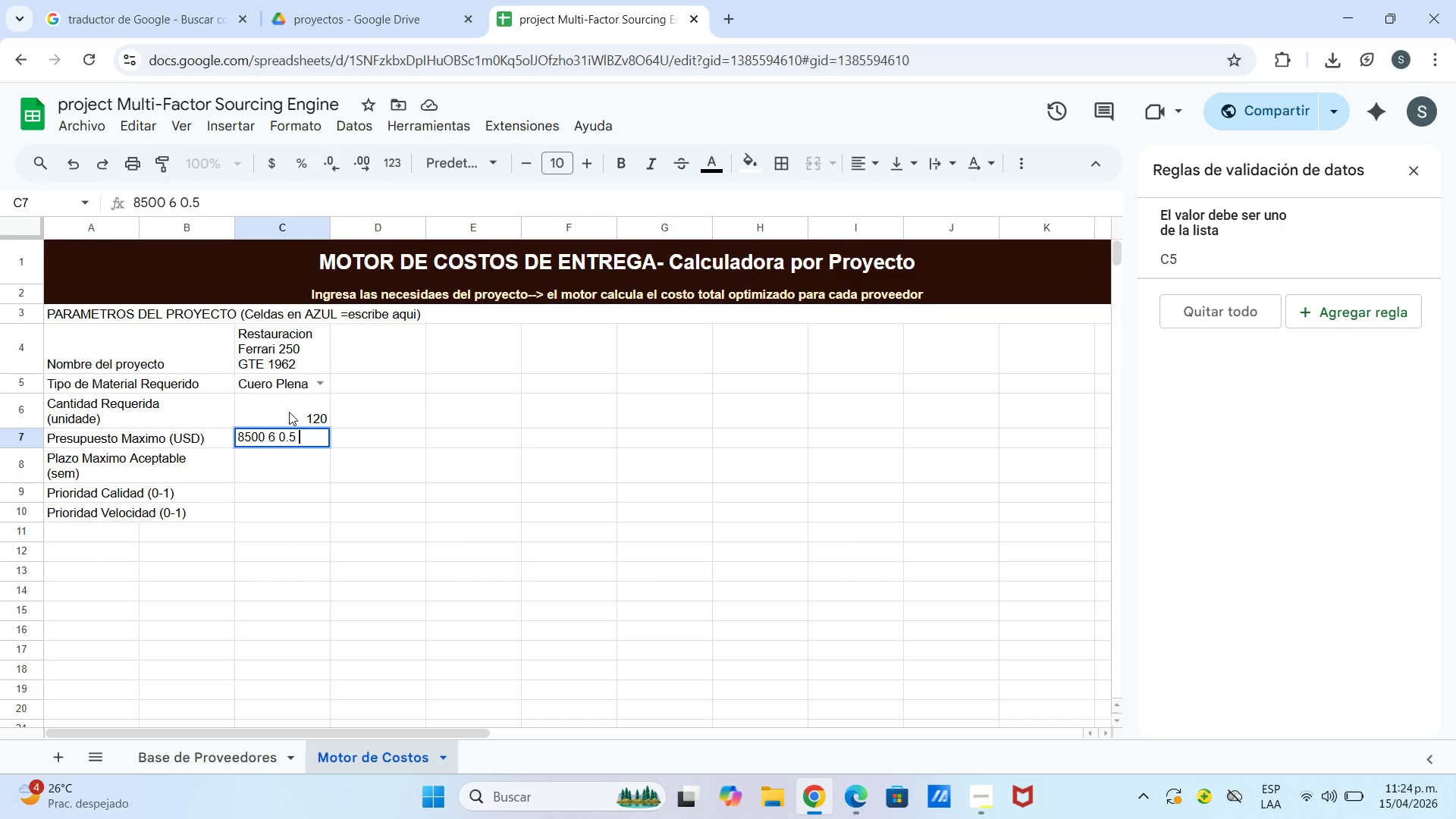 
key(Backspace)
 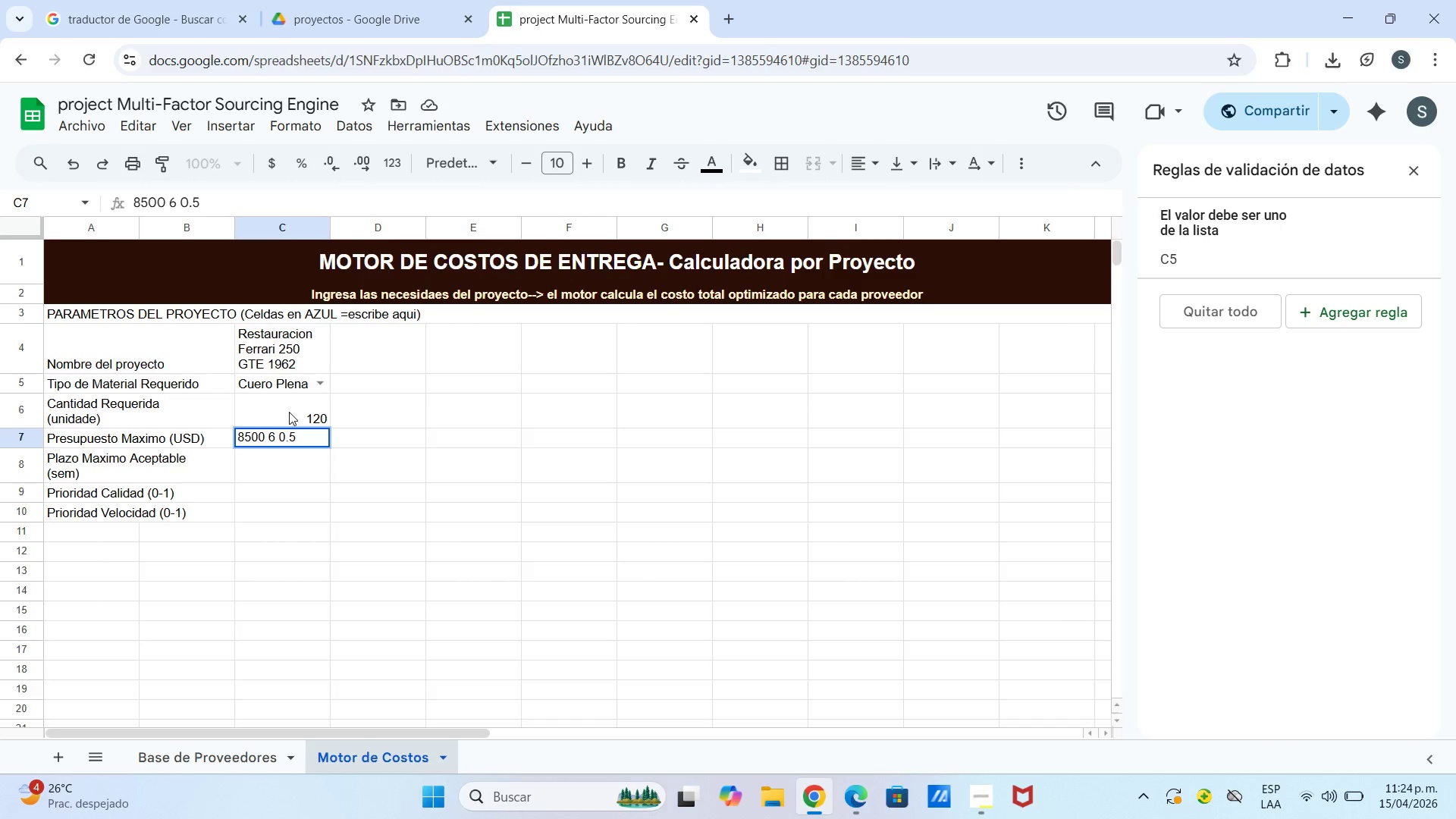 
key(Backspace)
 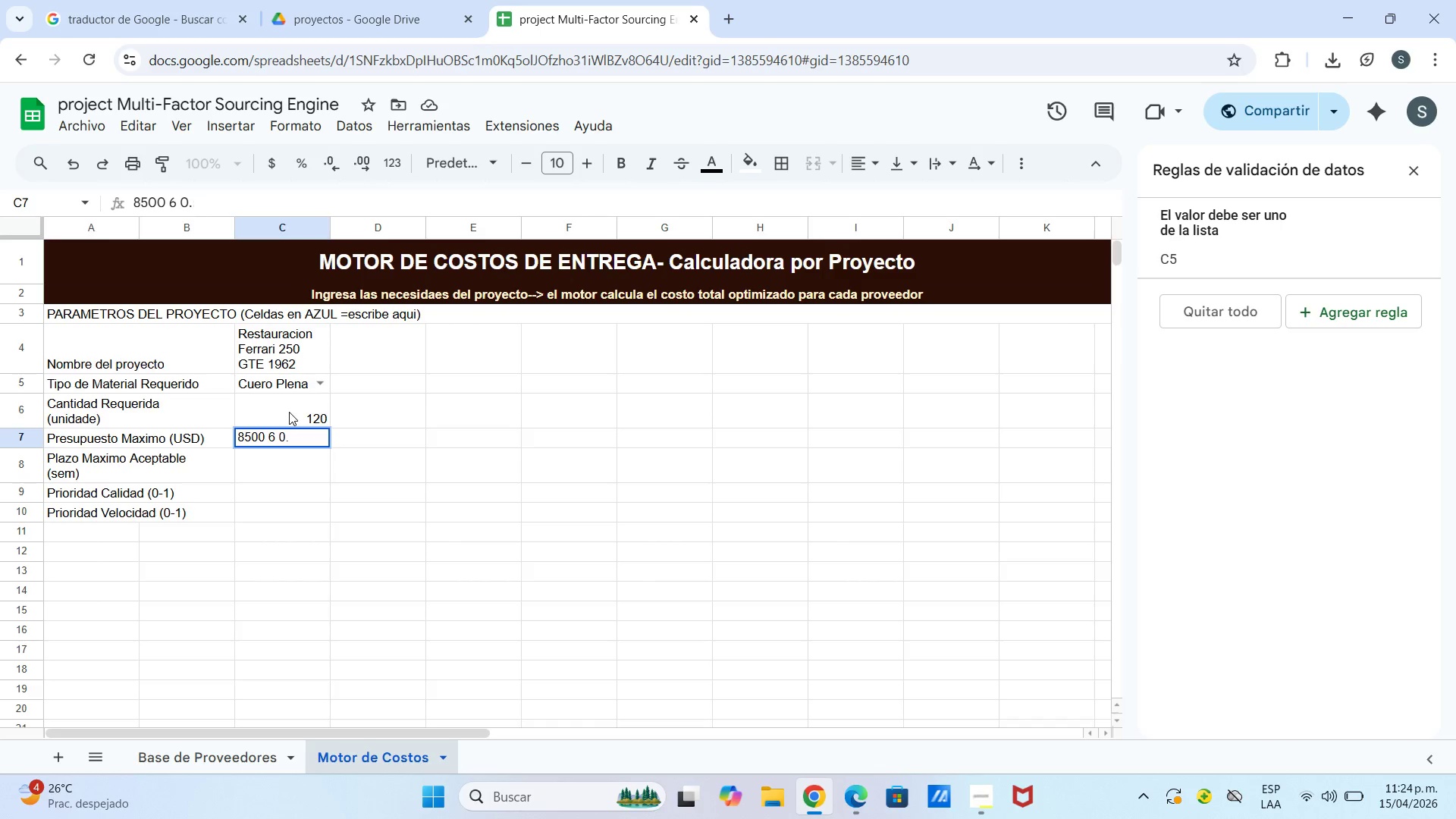 
key(Backspace)
 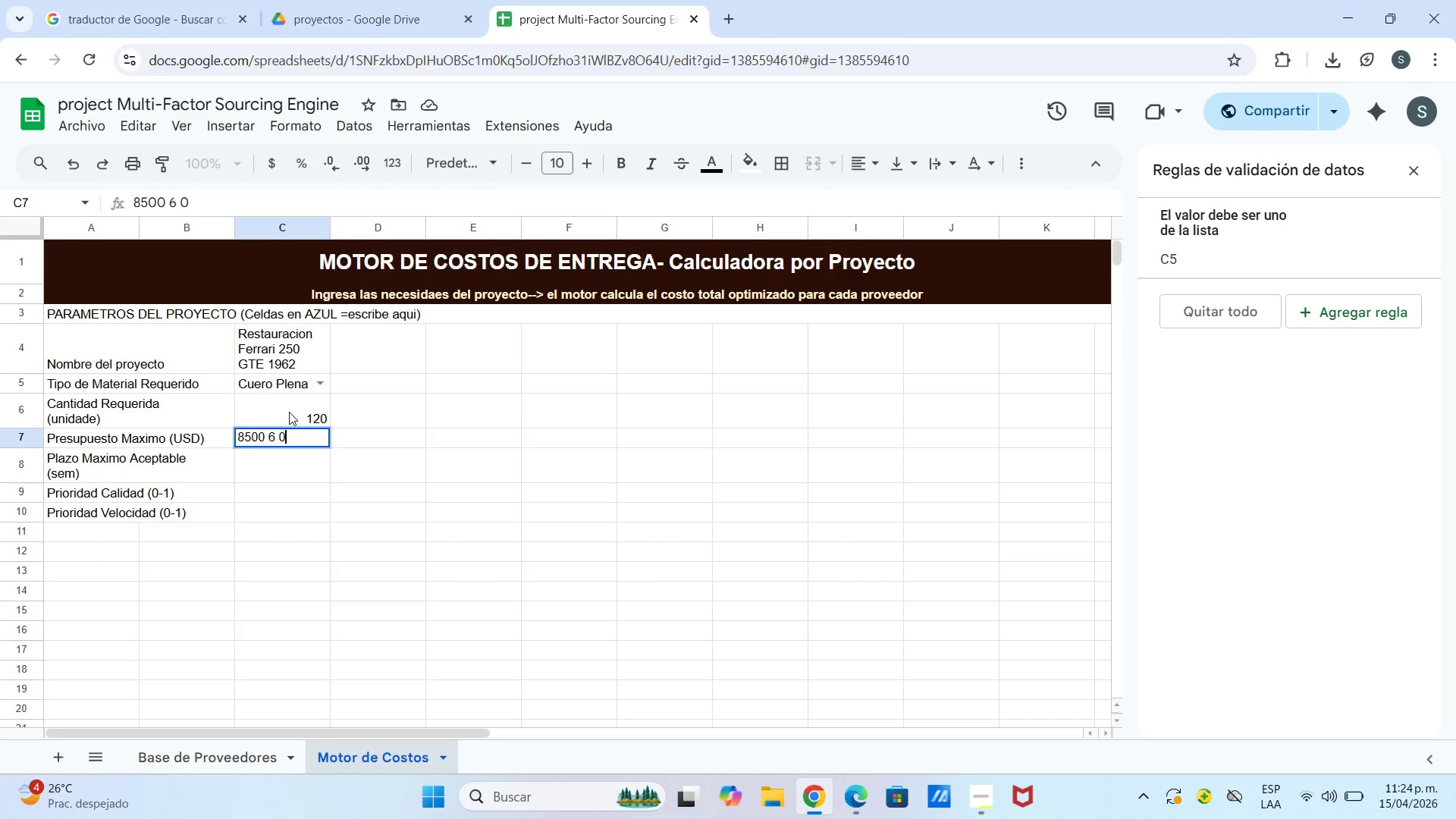 
key(Backspace)
 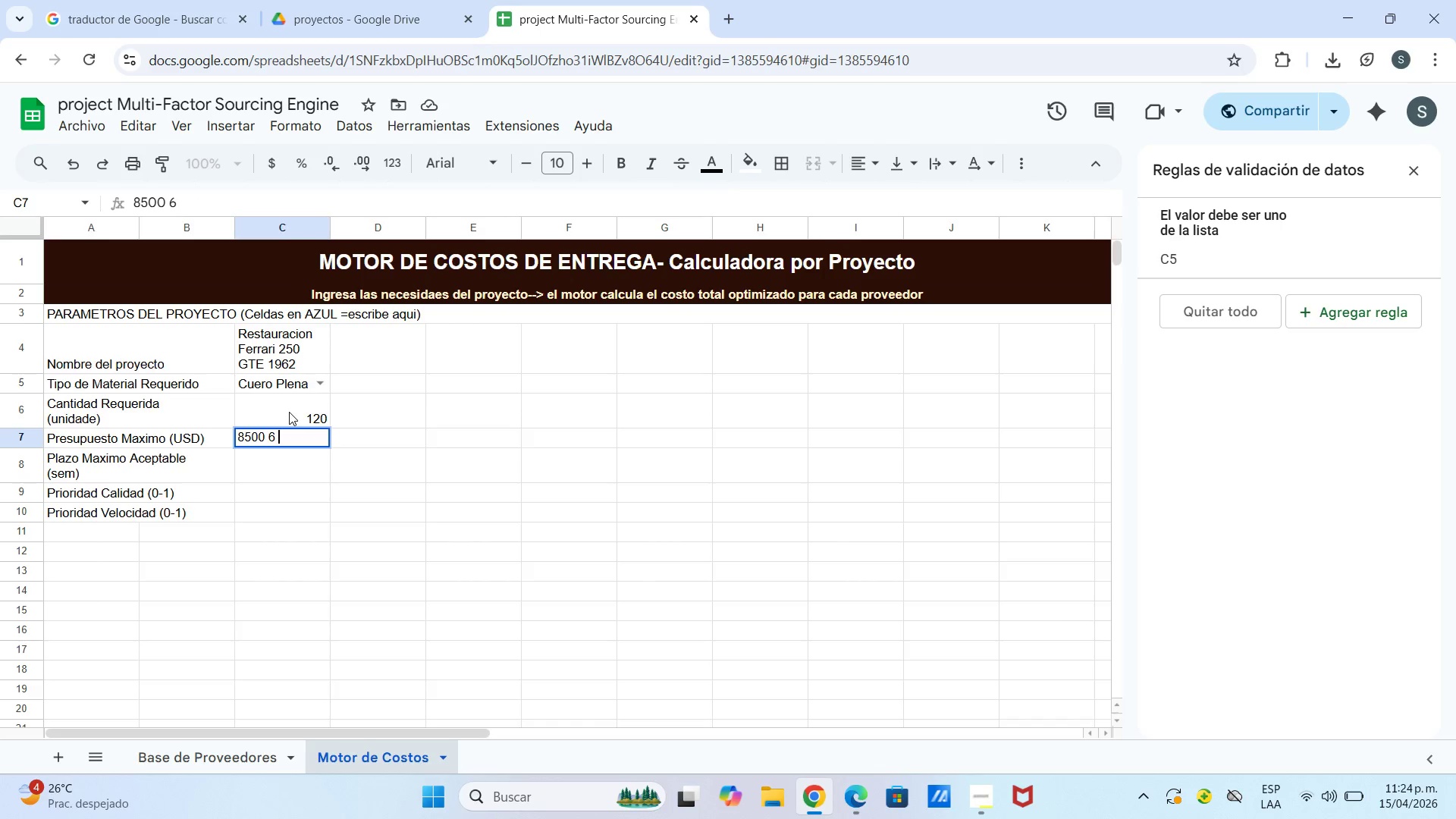 
key(Backspace)
 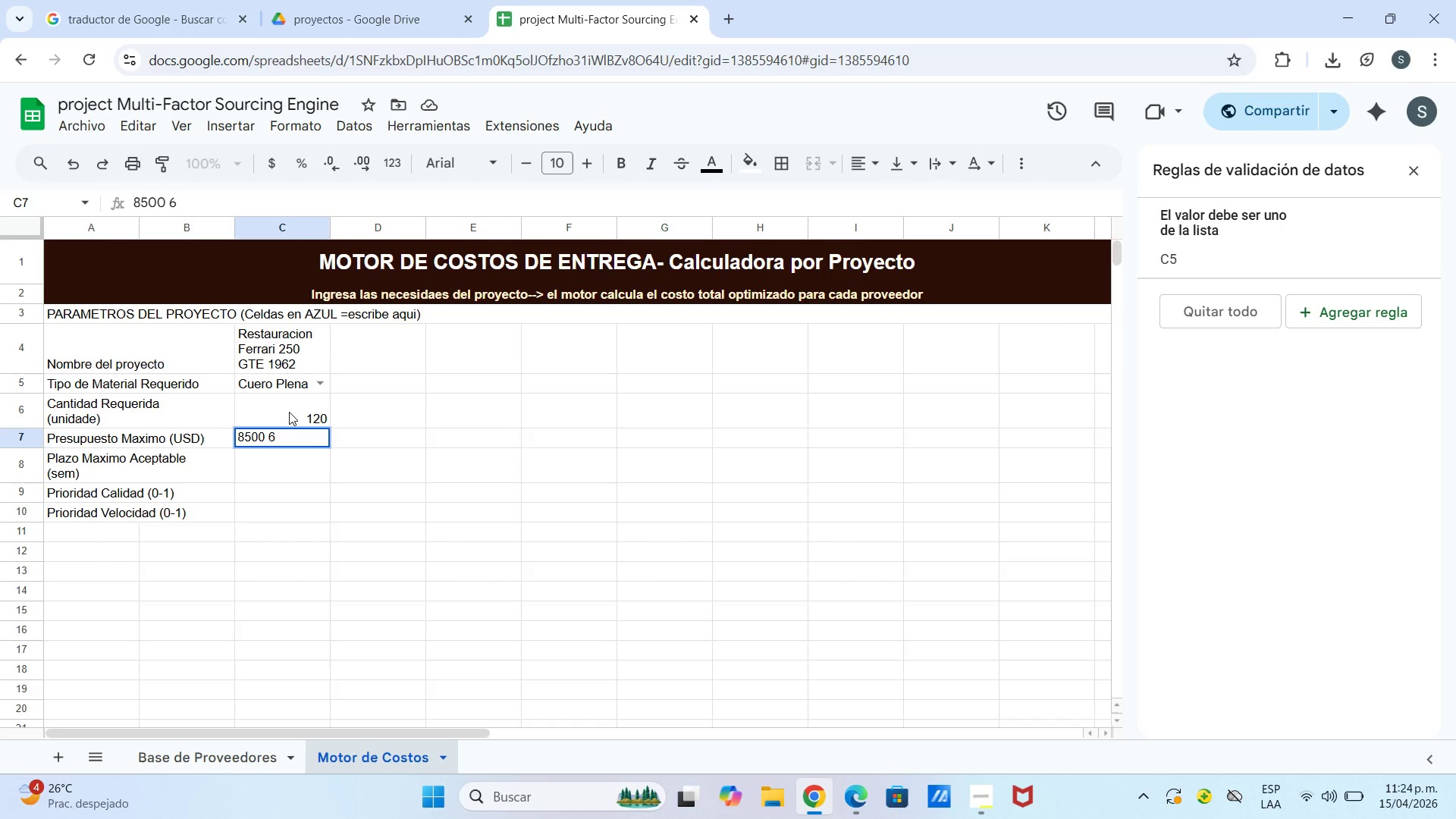 
key(Backspace)
 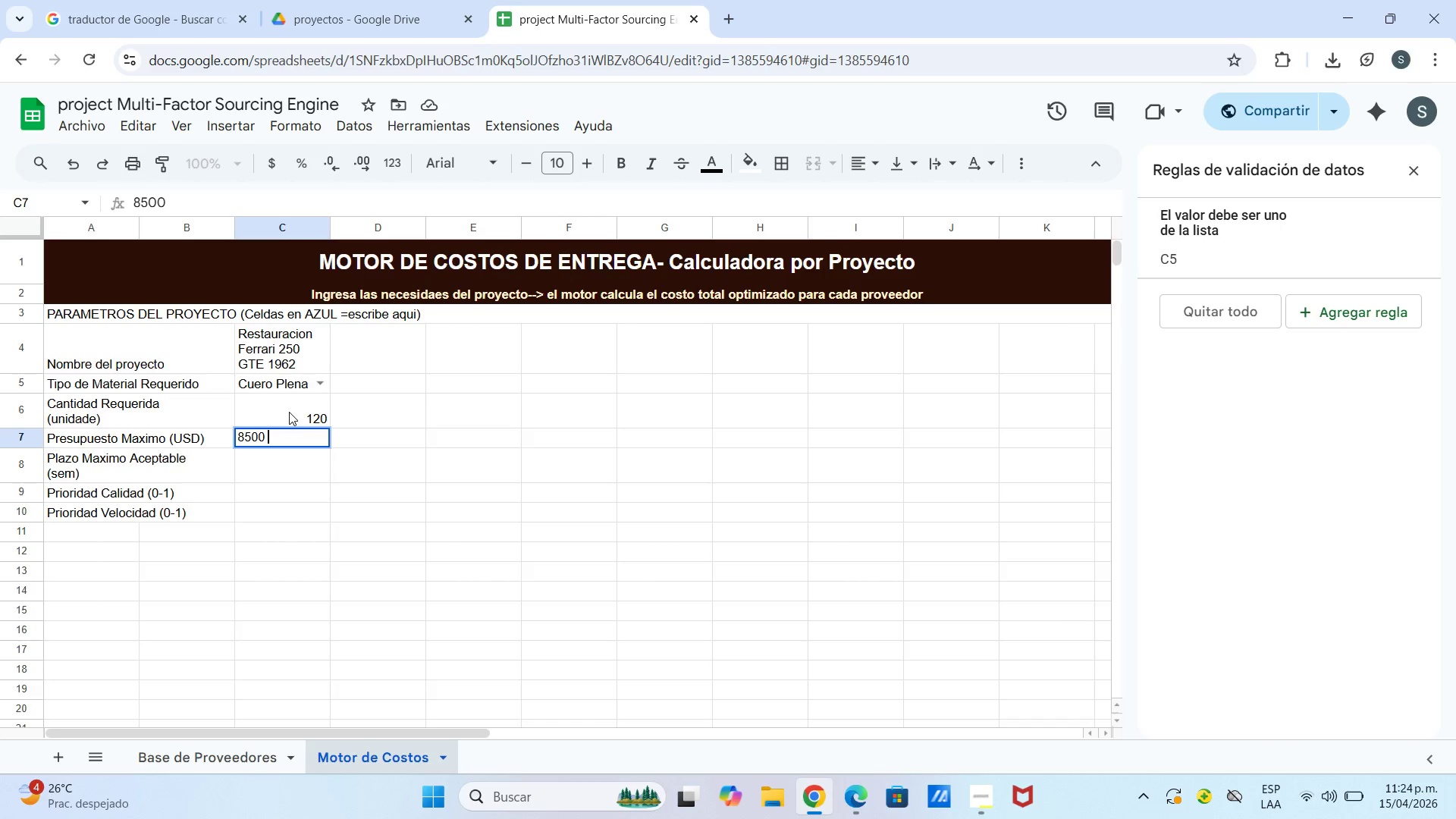 
key(Enter)
 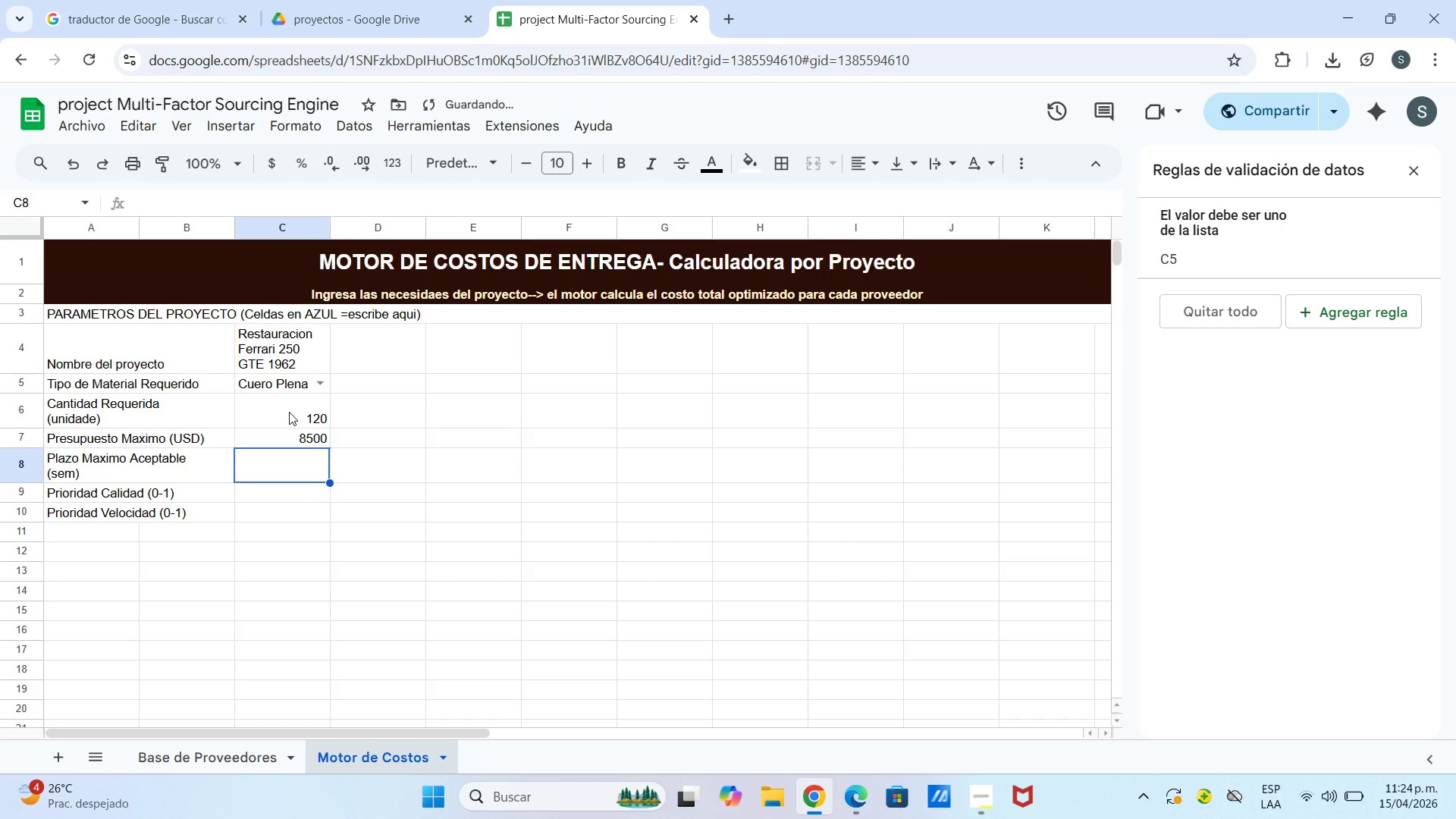 
key(Numpad6)
 